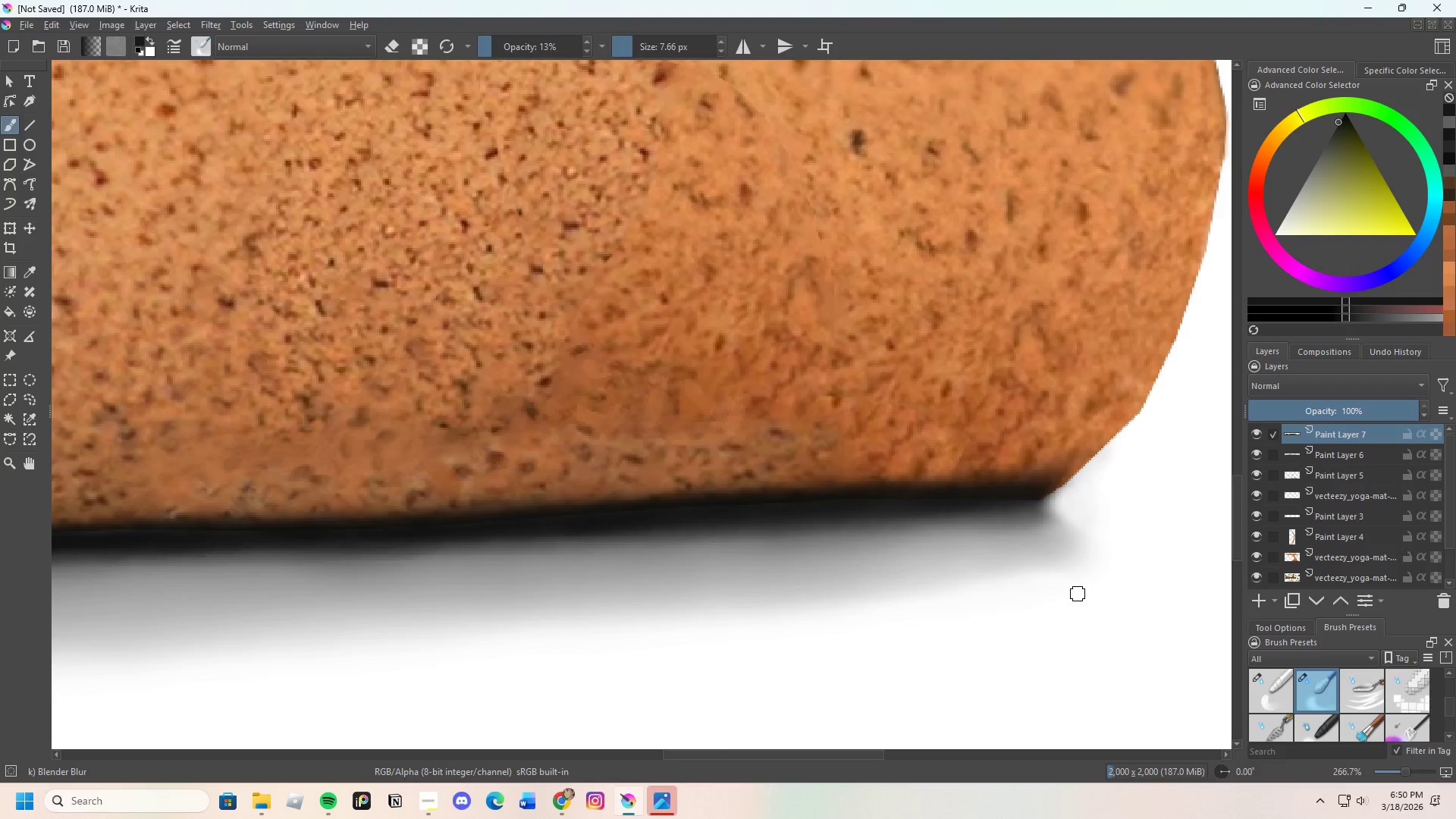 
scroll: coordinate [1064, 584], scroll_direction: down, amount: 3.0
 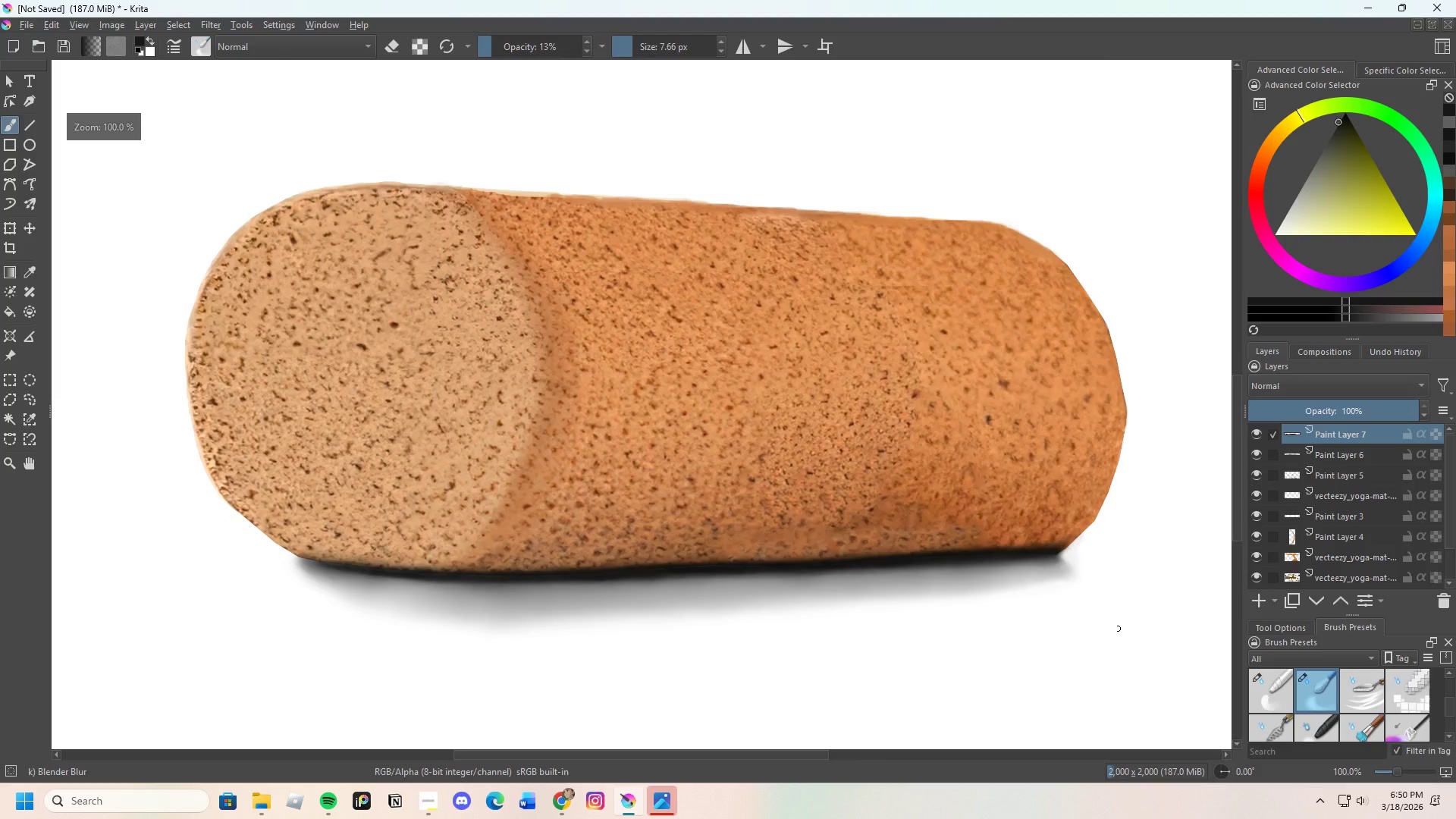 
scroll: coordinate [1018, 589], scroll_direction: none, amount: 0.0
 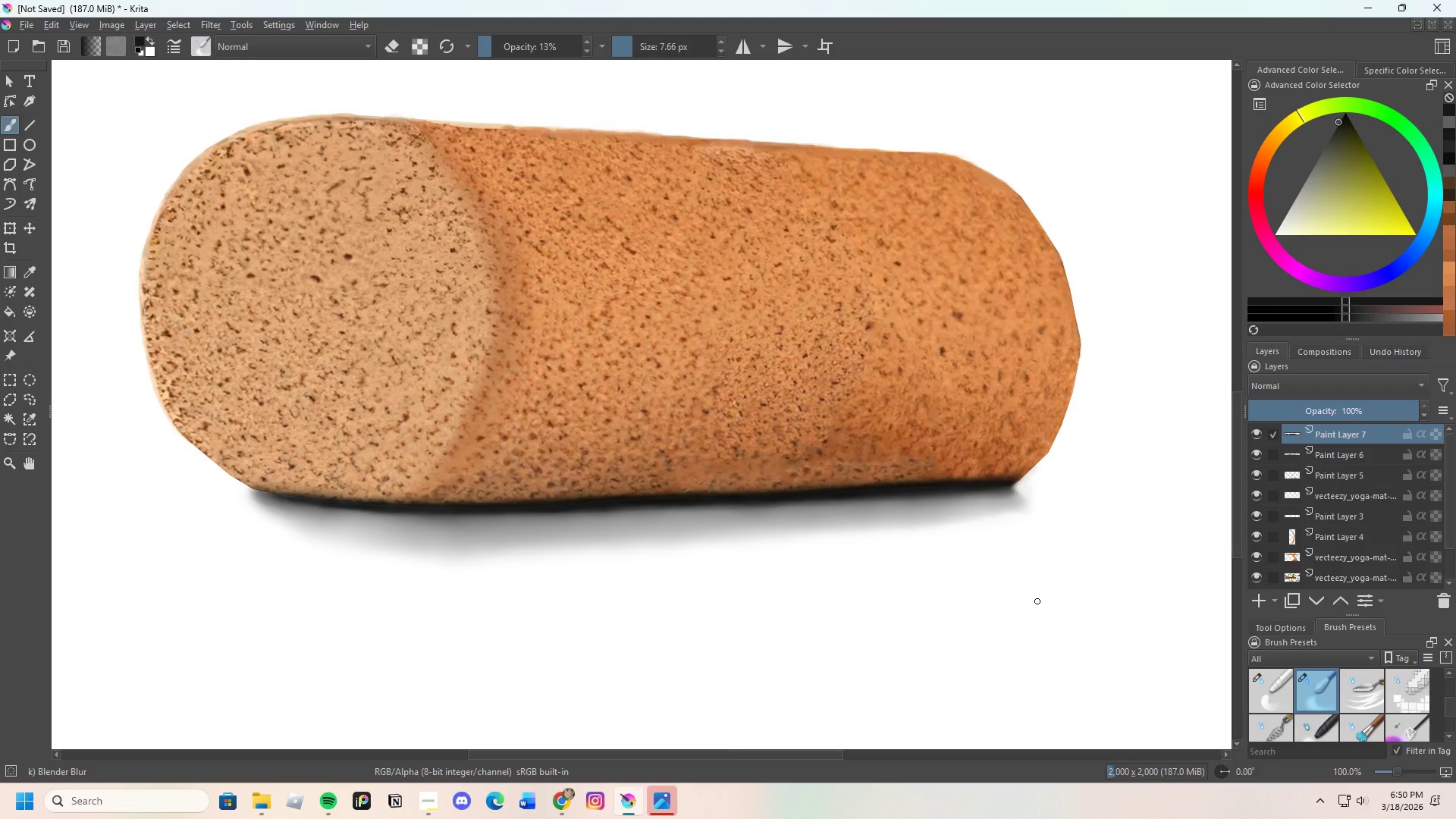 
scroll: coordinate [365, 537], scroll_direction: up, amount: 3.0
 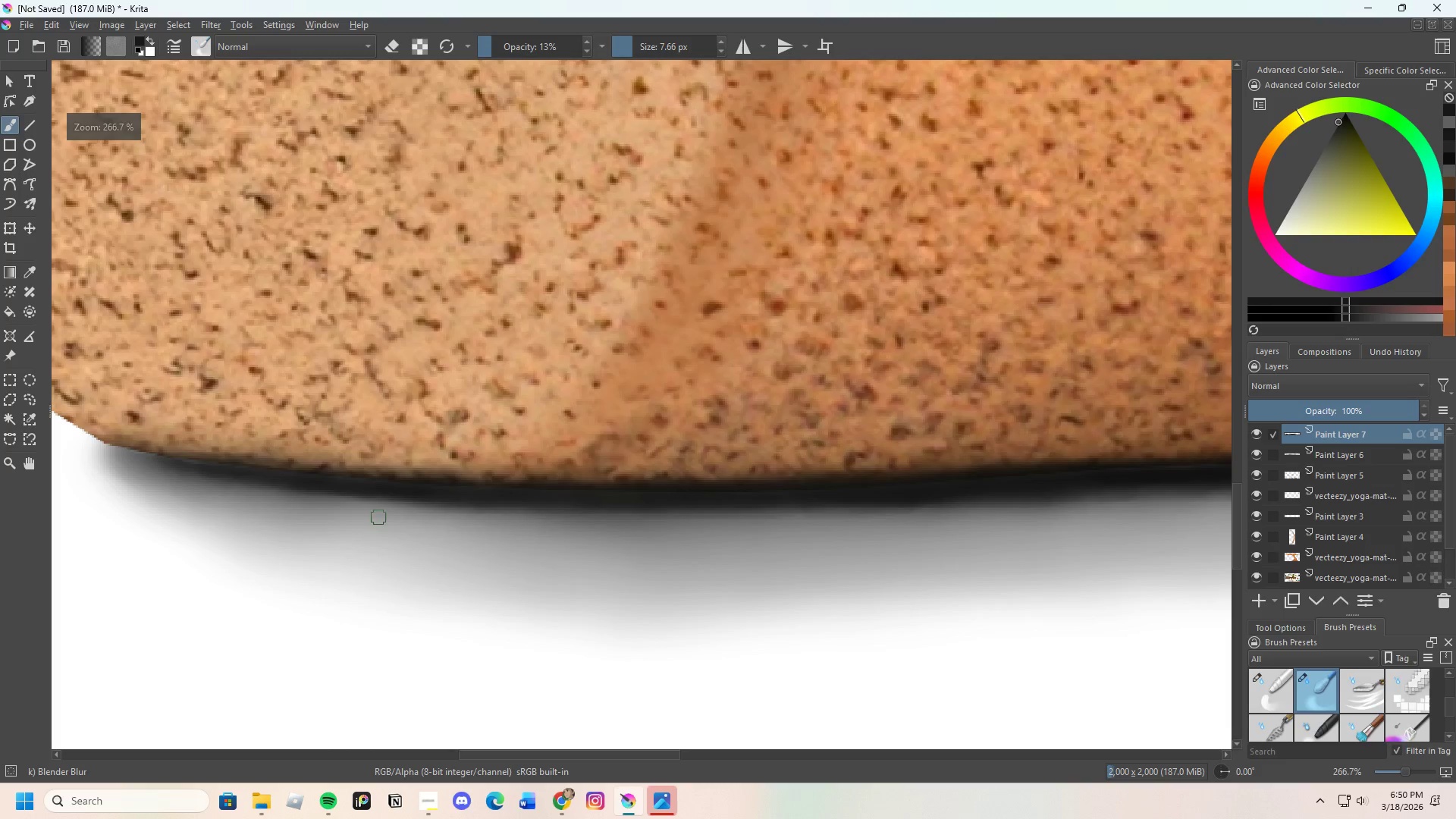 
left_click_drag(start_coordinate=[389, 510], to_coordinate=[487, 510])
 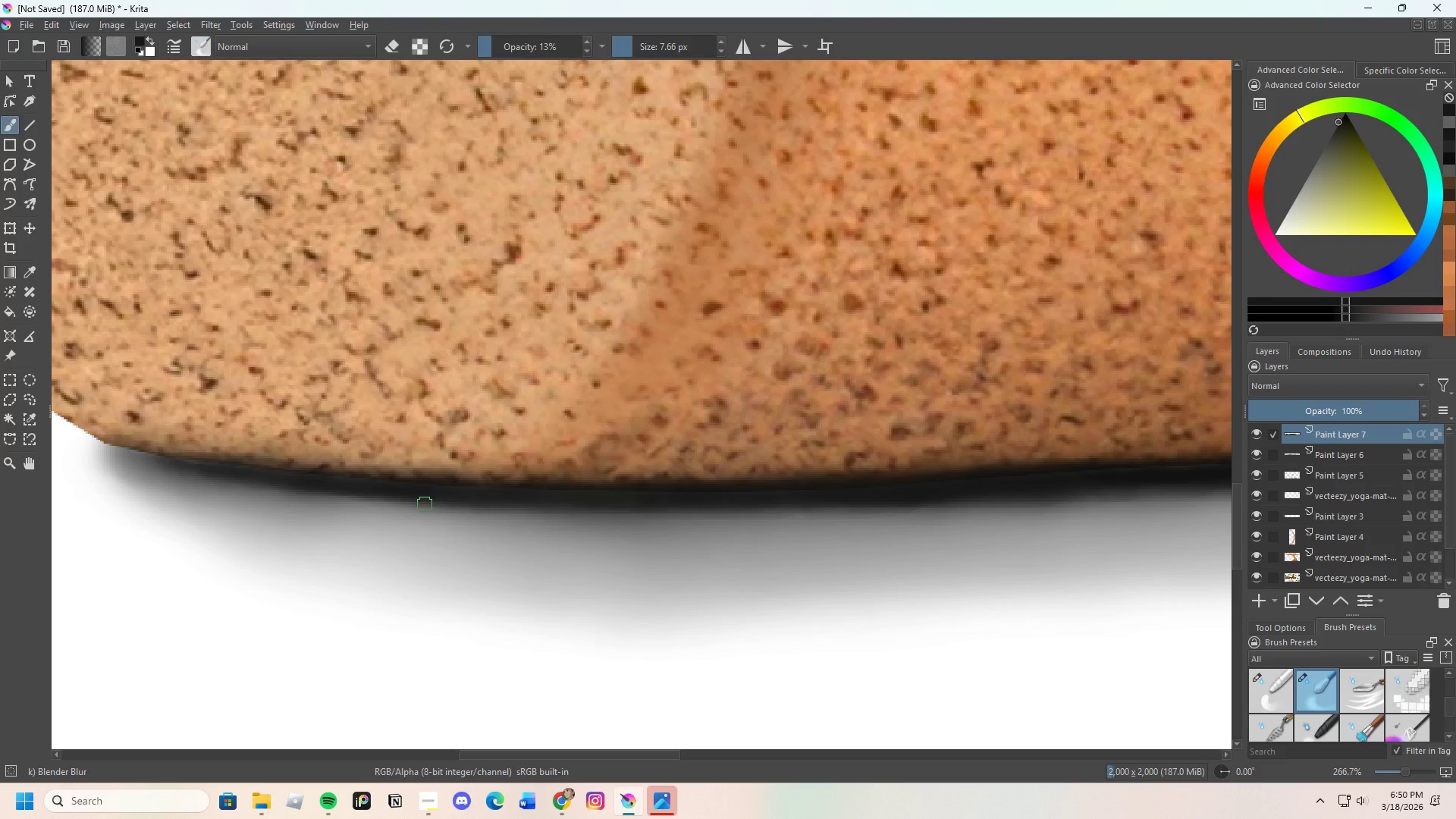 
left_click_drag(start_coordinate=[425, 504], to_coordinate=[510, 506])
 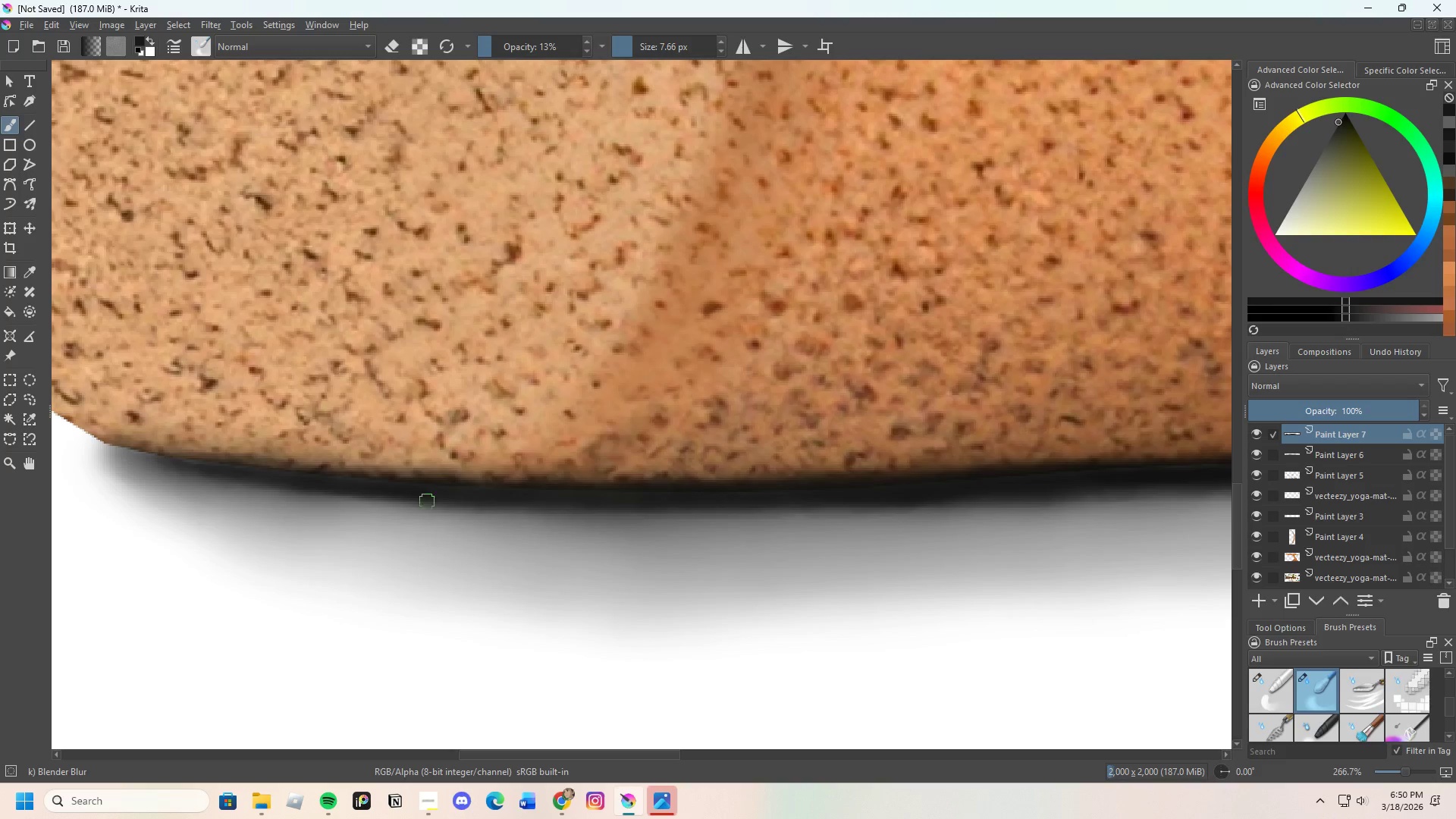 
left_click_drag(start_coordinate=[449, 501], to_coordinate=[497, 506])
 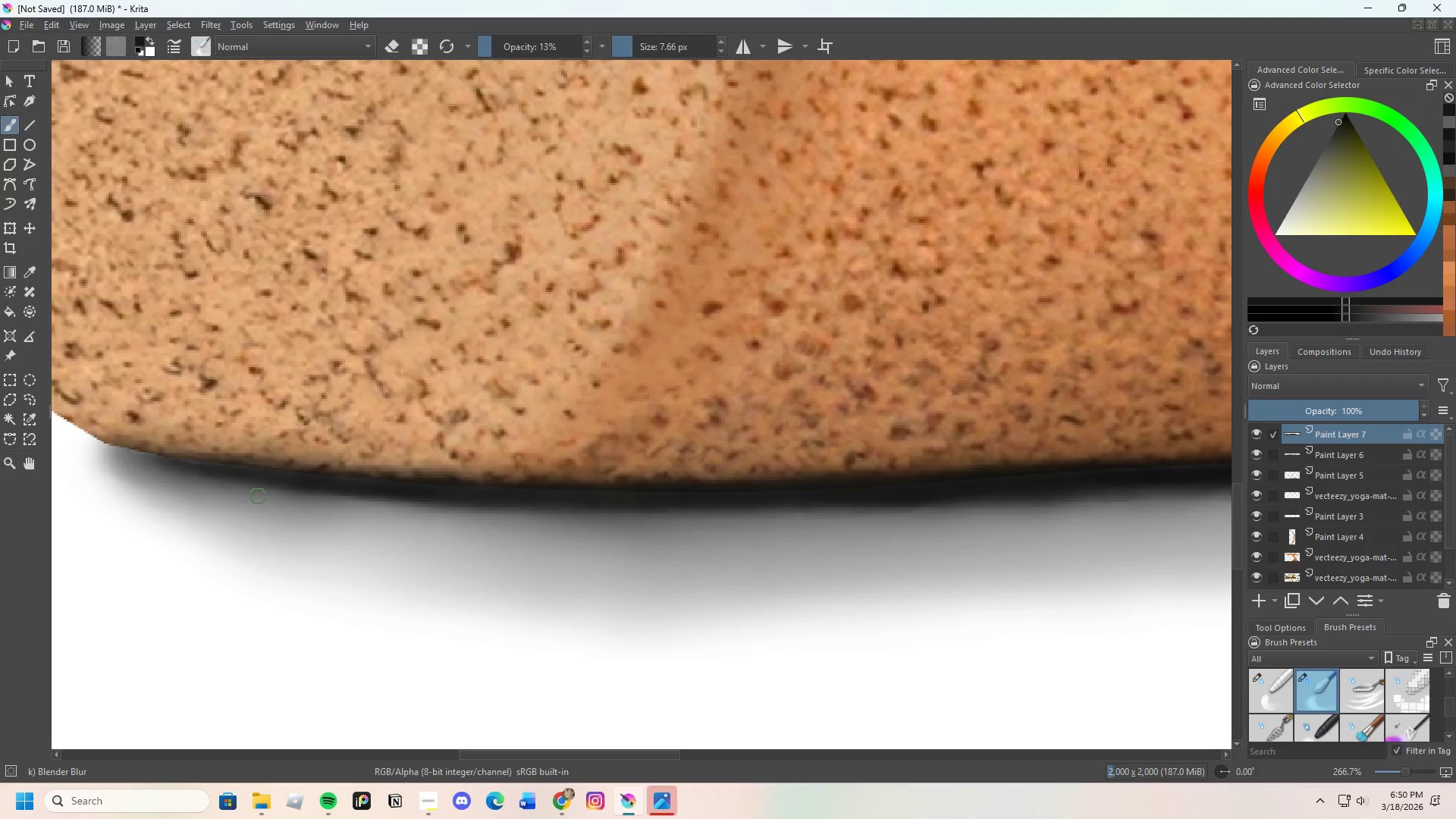 
left_click_drag(start_coordinate=[256, 490], to_coordinate=[319, 501])
 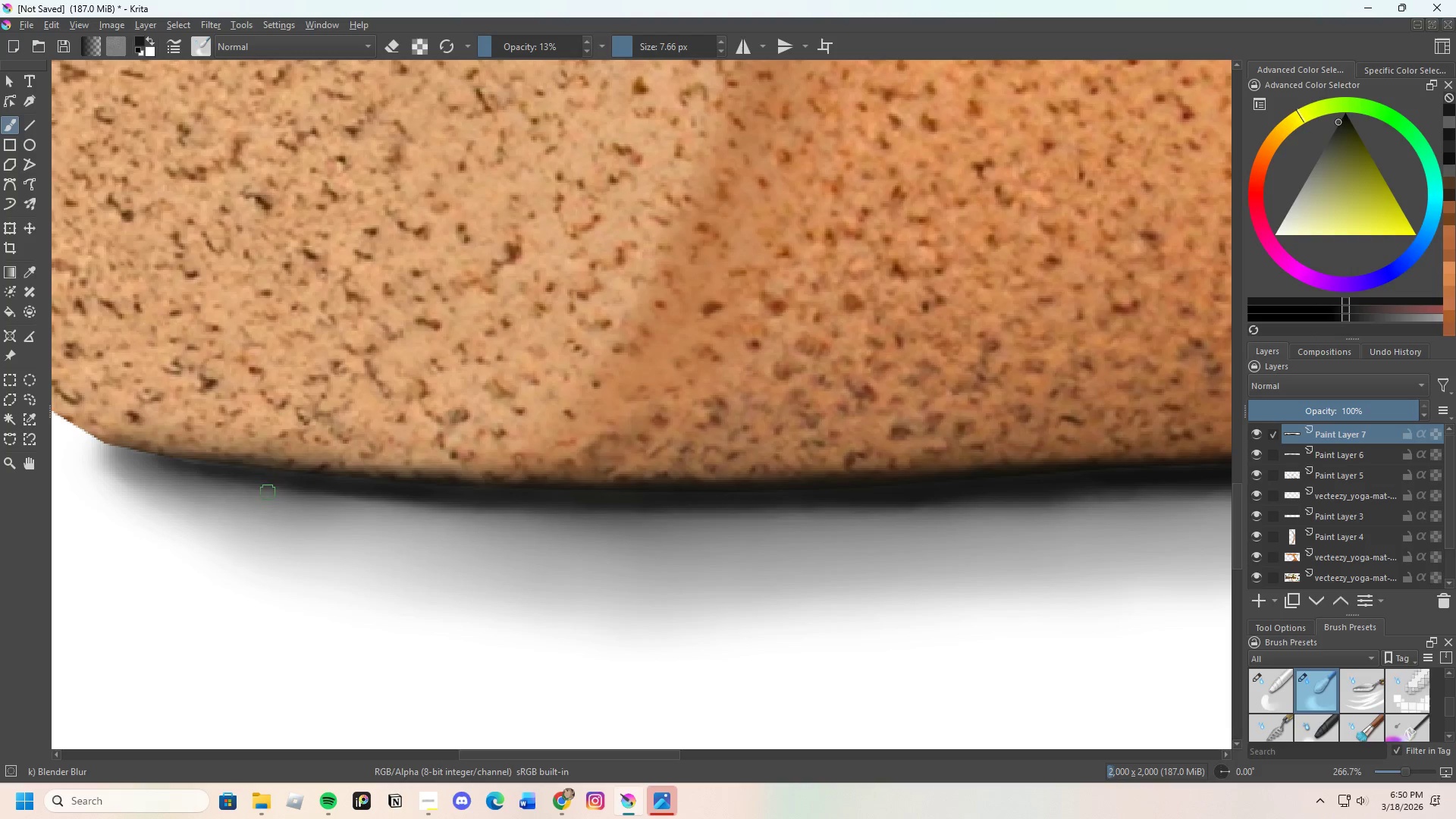 
left_click_drag(start_coordinate=[287, 492], to_coordinate=[347, 492])
 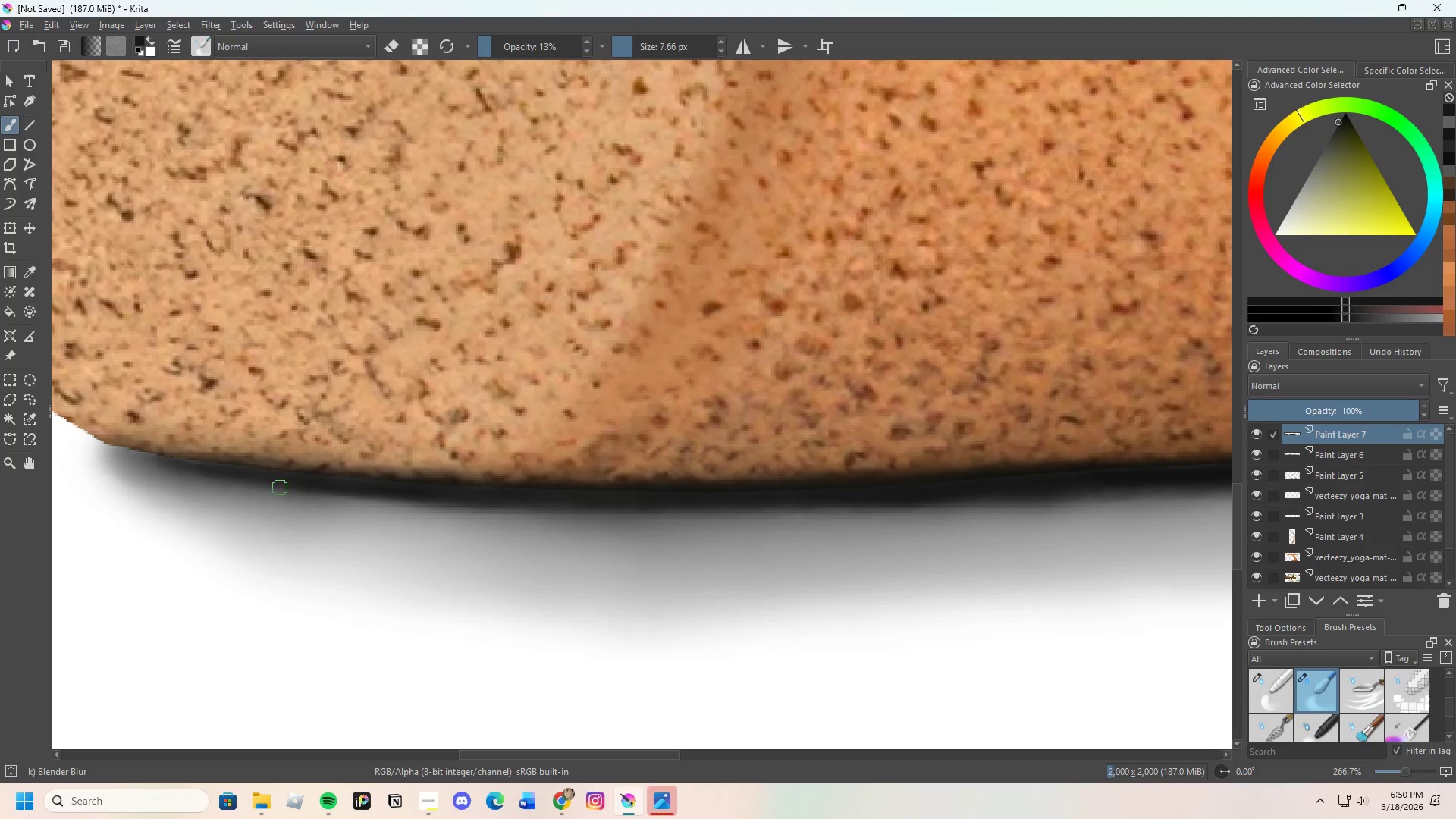 
left_click_drag(start_coordinate=[286, 488], to_coordinate=[416, 502])
 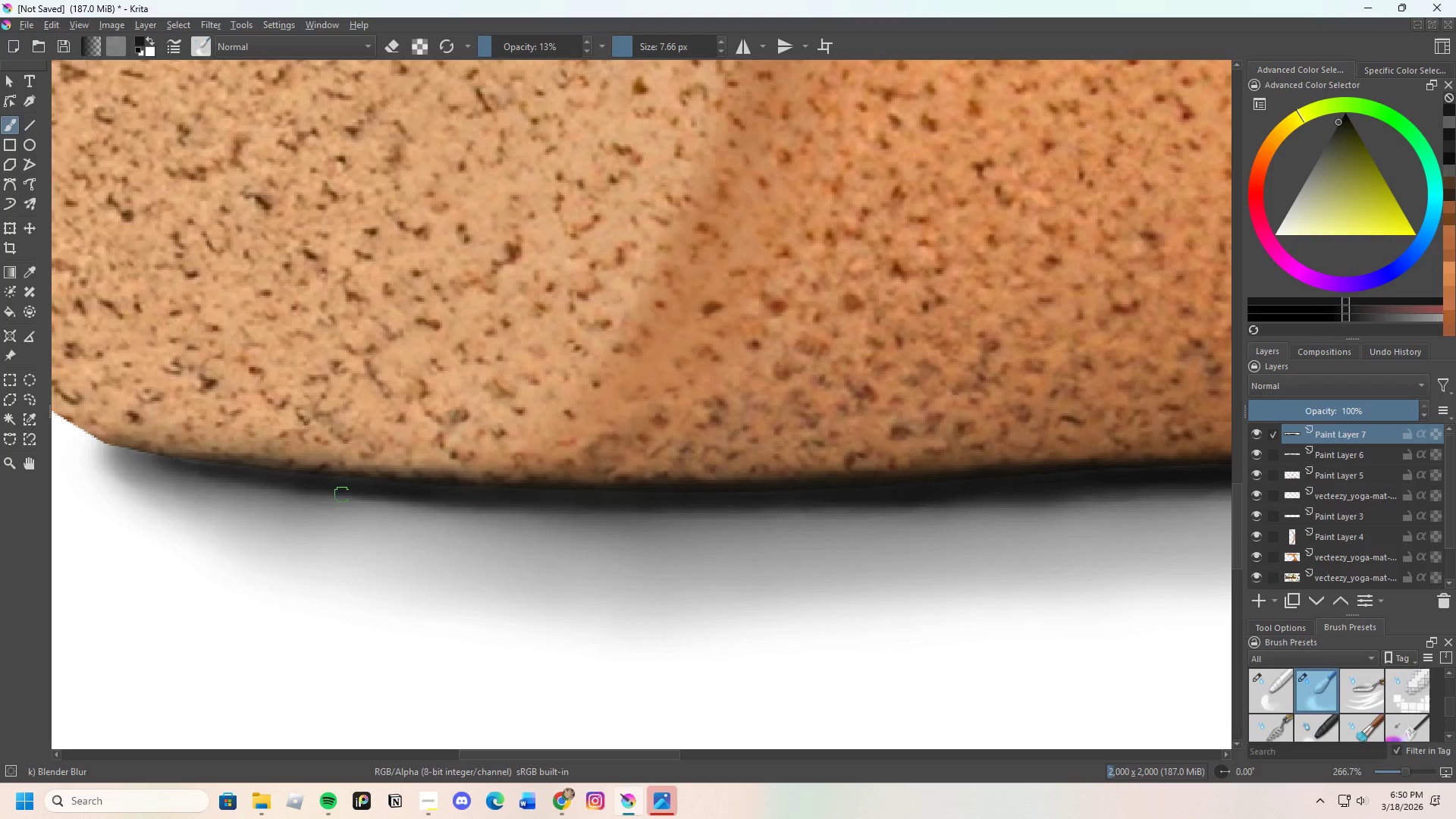 
left_click_drag(start_coordinate=[342, 494], to_coordinate=[456, 510])
 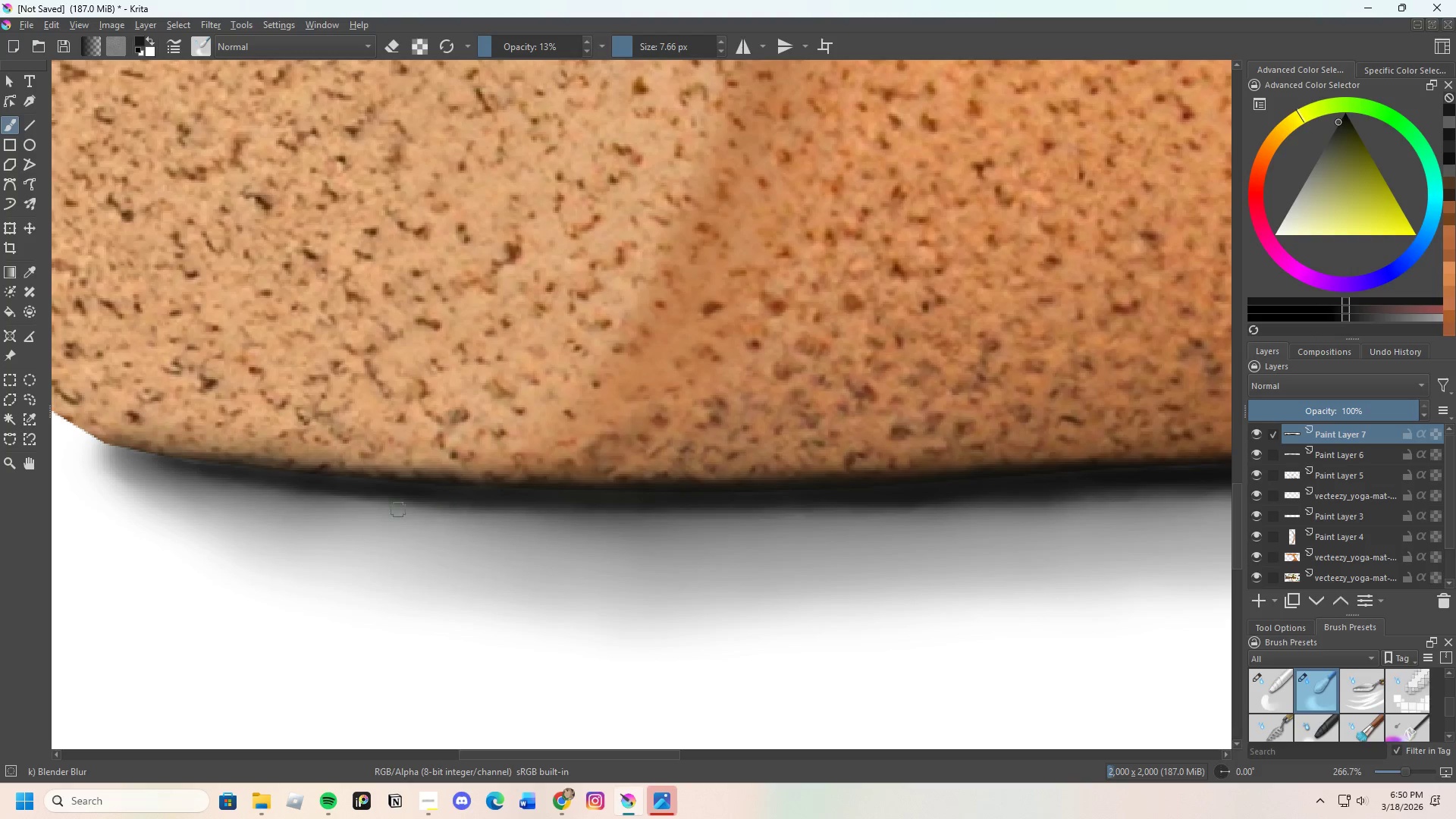 
left_click_drag(start_coordinate=[434, 510], to_coordinate=[487, 511])
 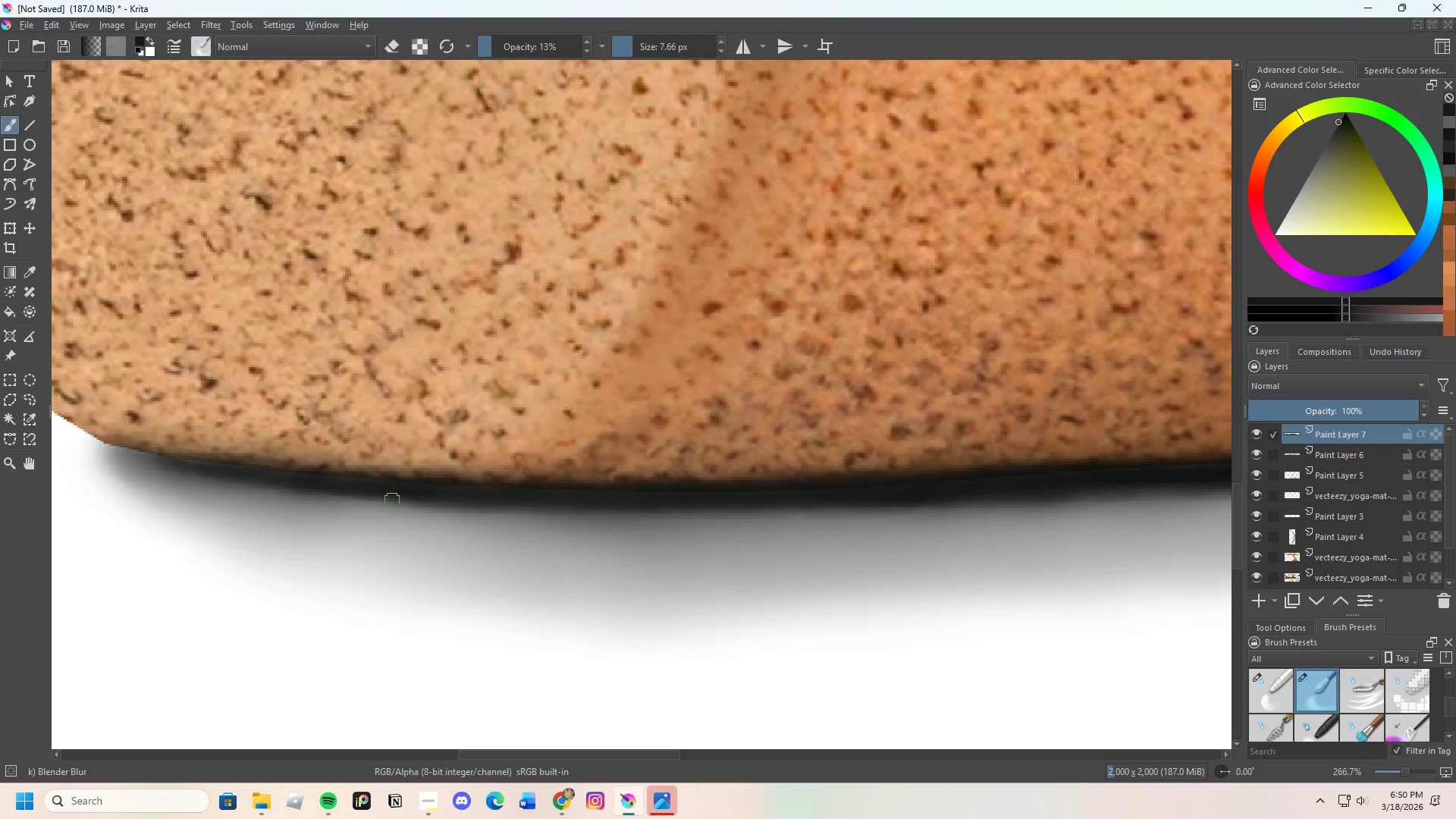 
left_click_drag(start_coordinate=[403, 500], to_coordinate=[286, 494])
 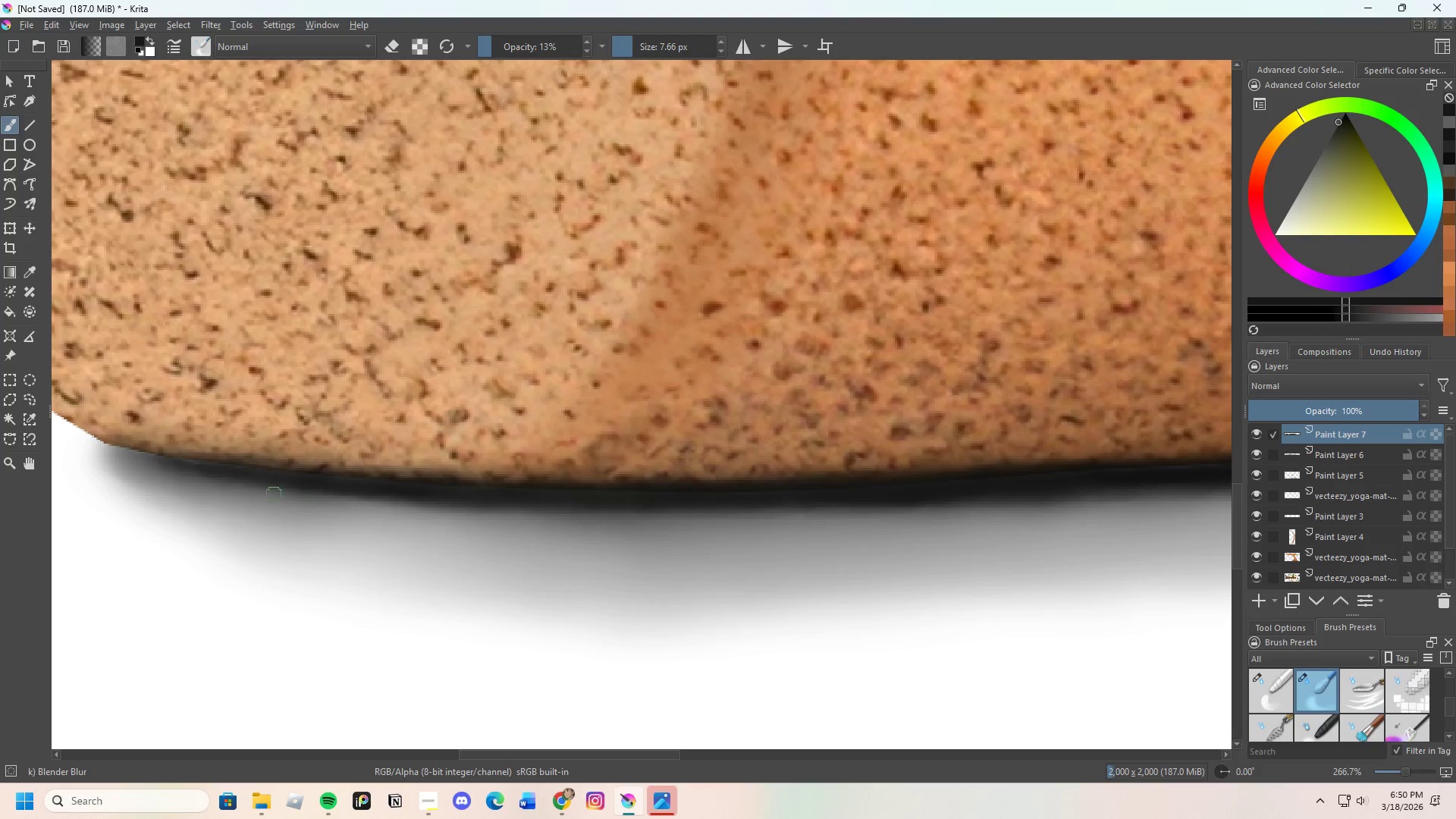 
left_click_drag(start_coordinate=[253, 488], to_coordinate=[362, 510])
 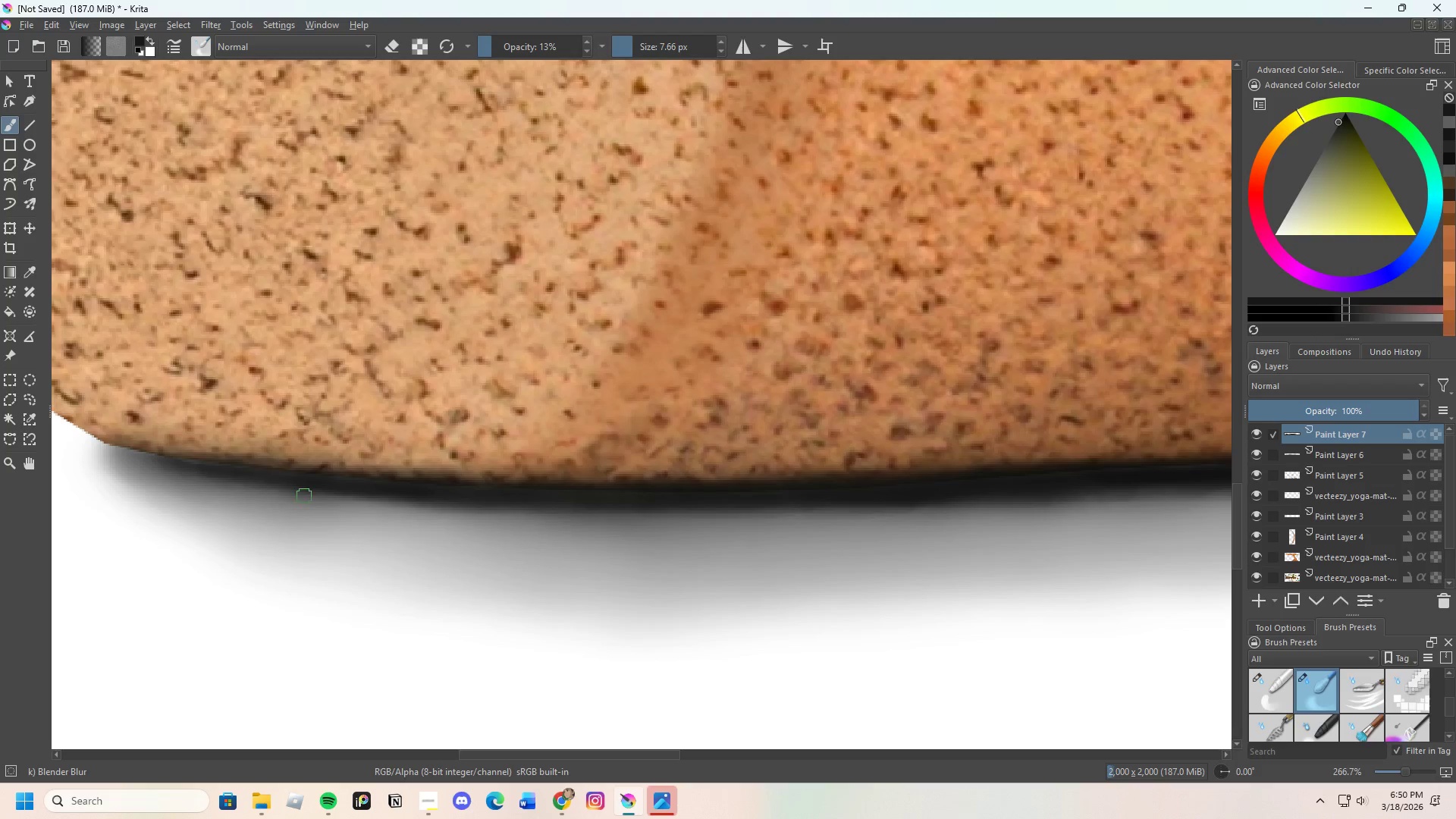 
left_click_drag(start_coordinate=[322, 496], to_coordinate=[457, 507])
 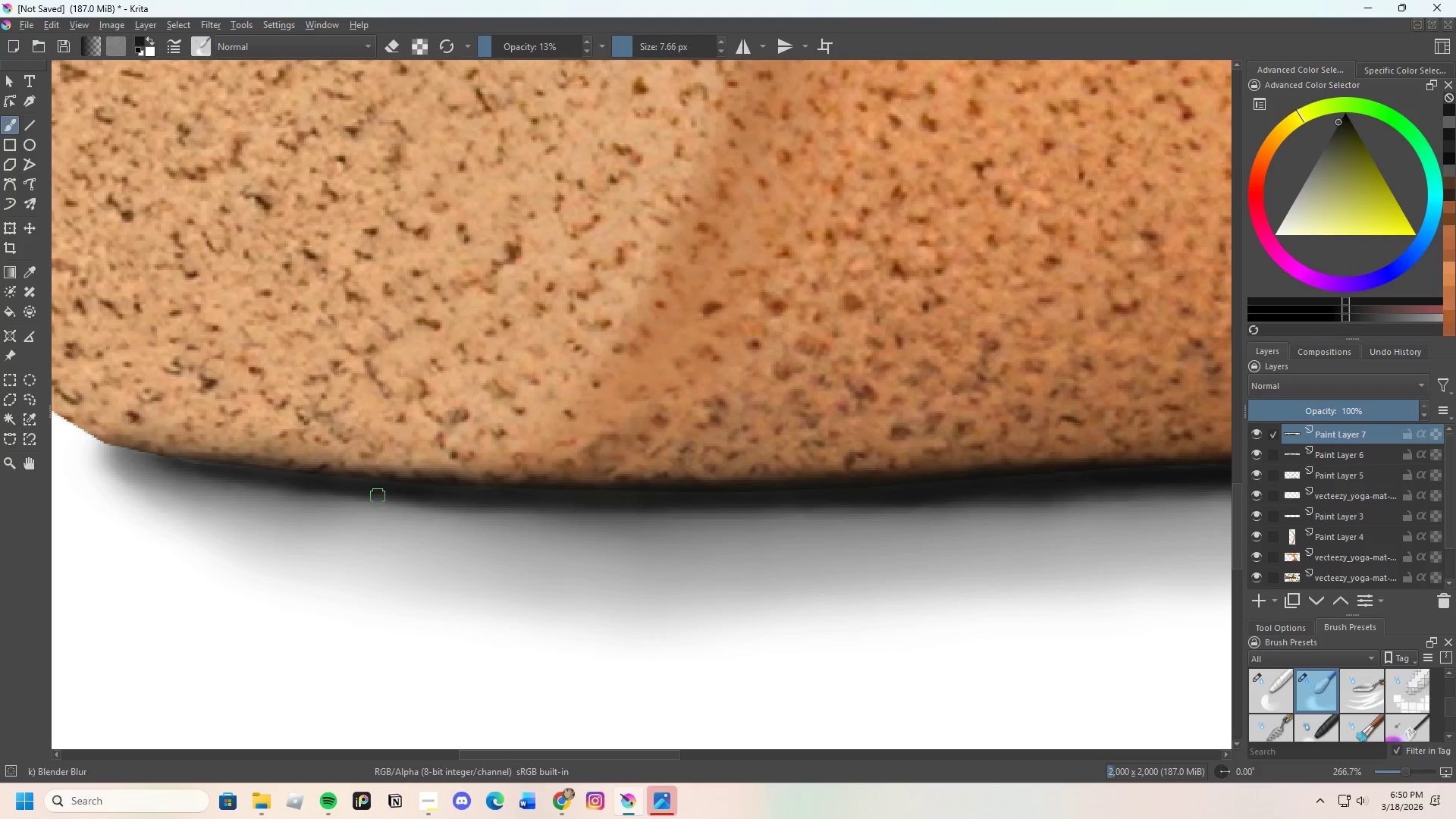 
left_click_drag(start_coordinate=[378, 496], to_coordinate=[481, 512])
 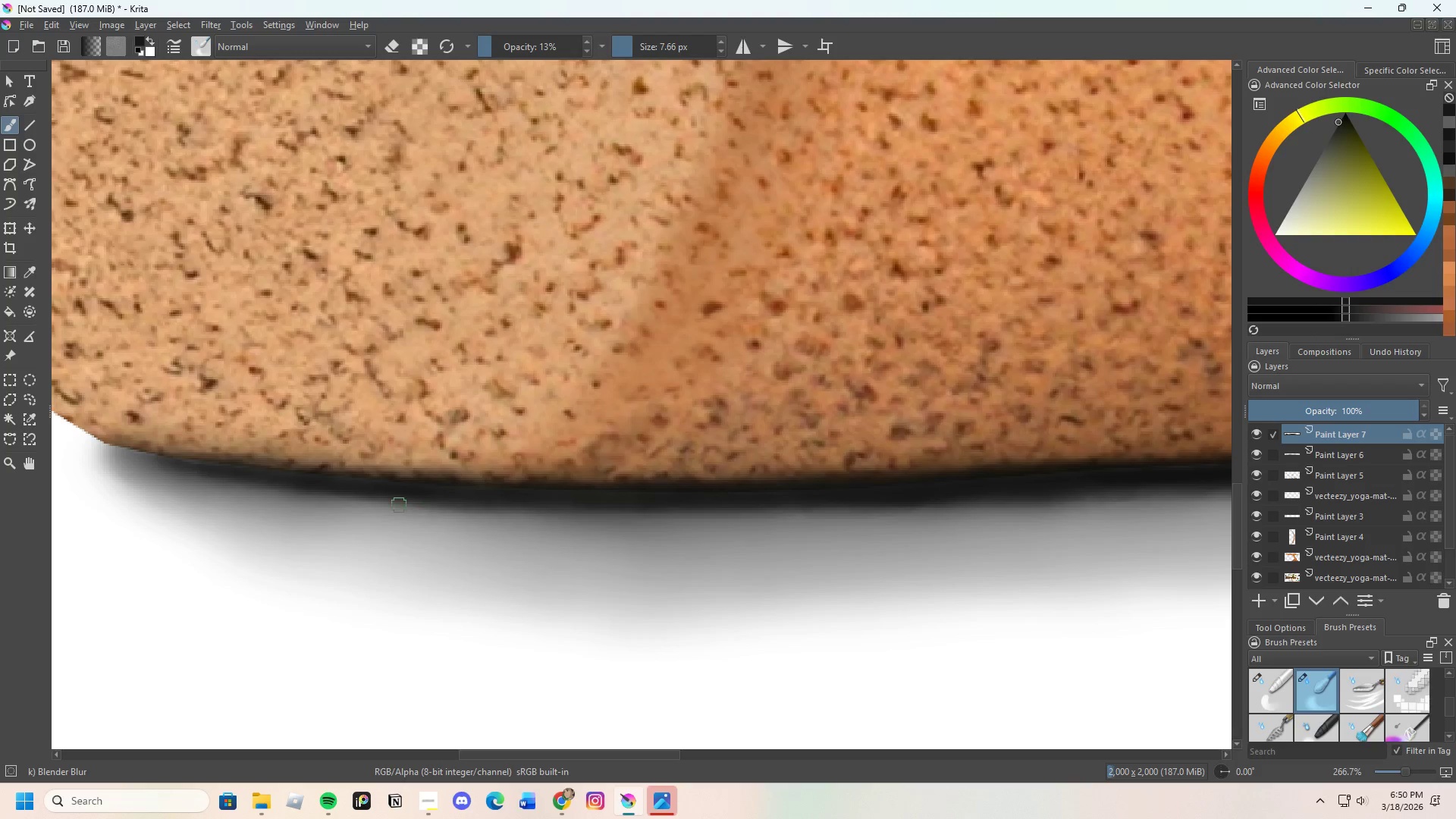 
left_click_drag(start_coordinate=[413, 505], to_coordinate=[328, 493])
 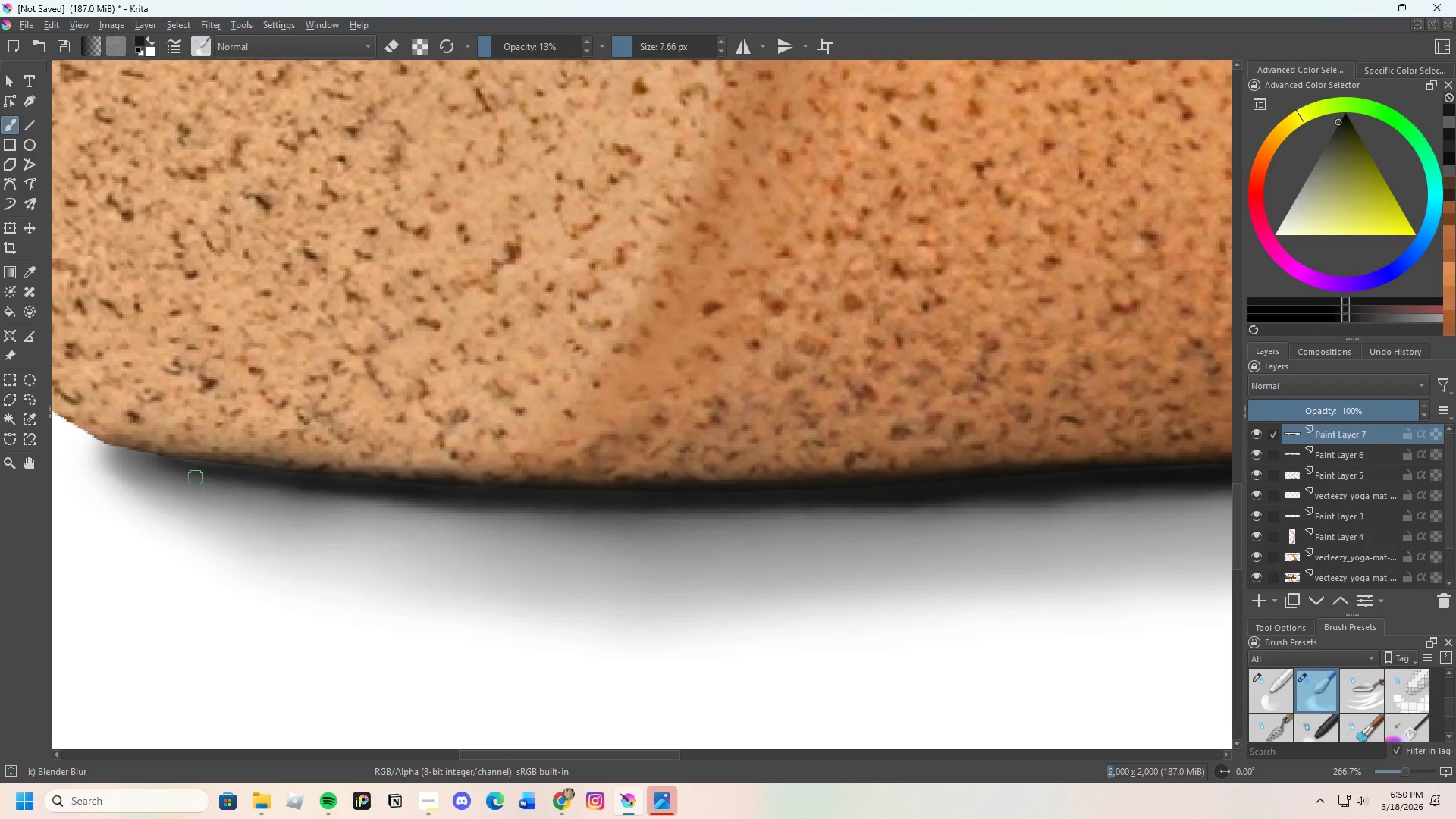 
left_click_drag(start_coordinate=[196, 478], to_coordinate=[248, 482])
 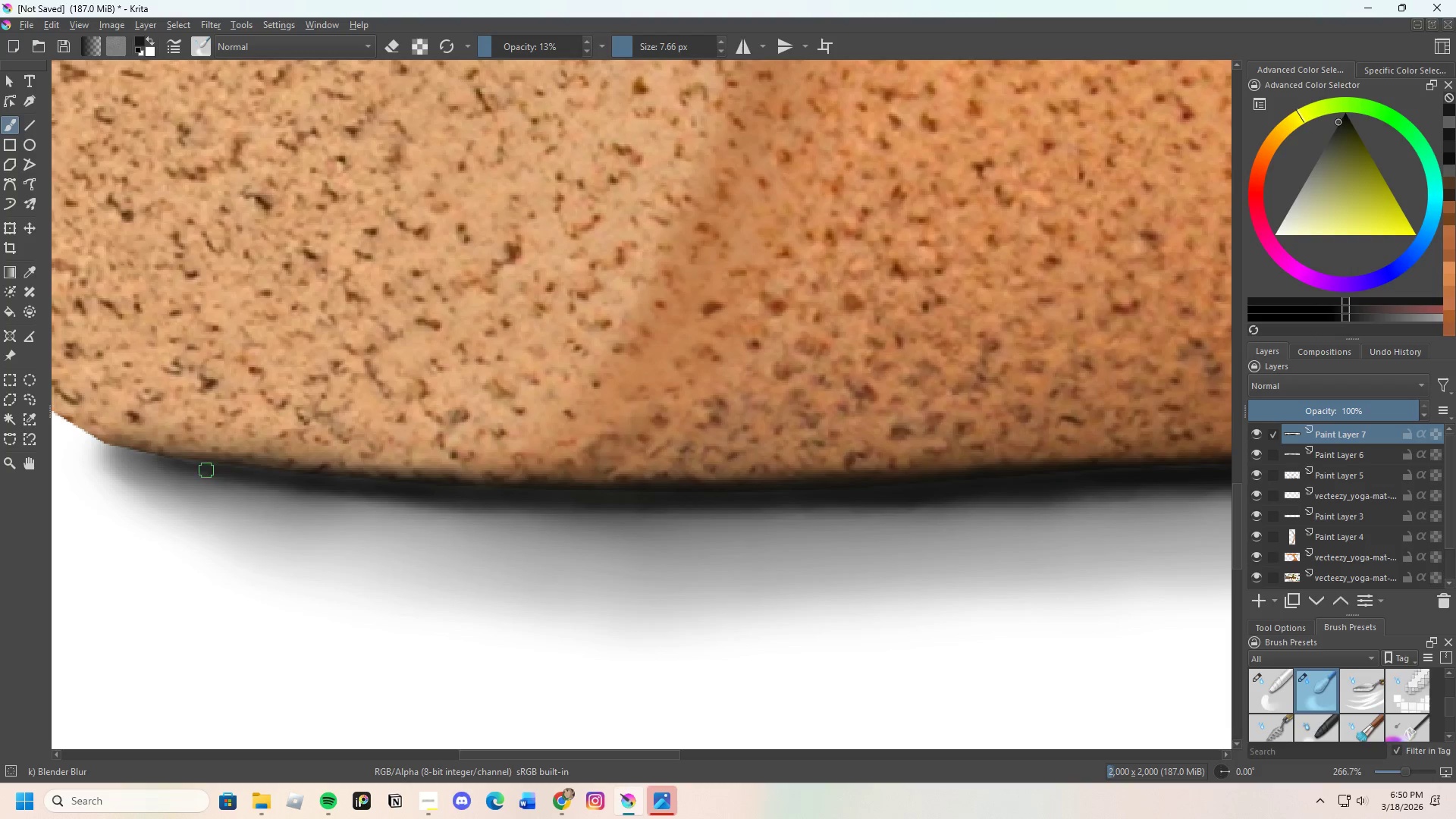 
left_click_drag(start_coordinate=[221, 472], to_coordinate=[256, 481])
 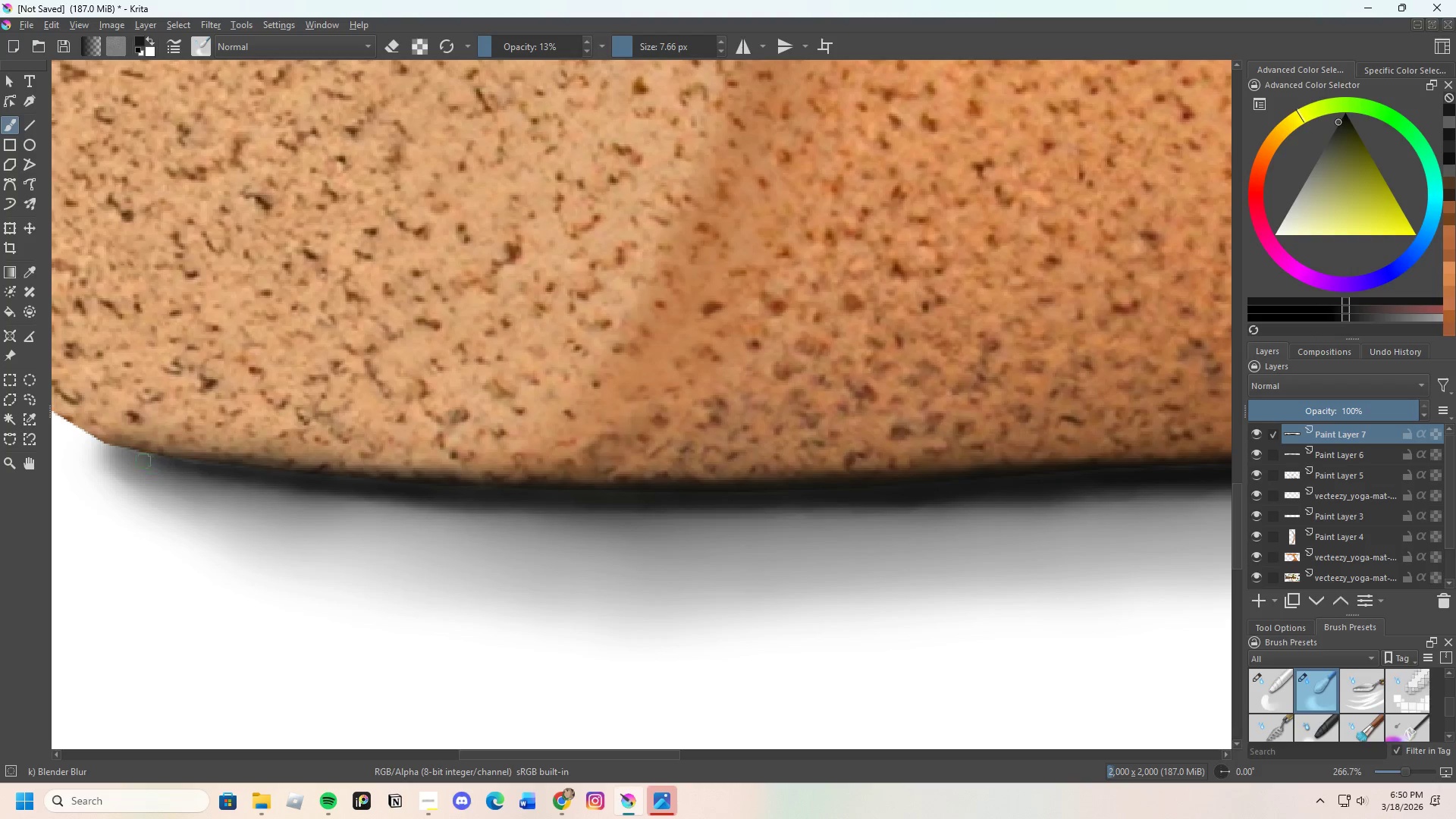 
left_click_drag(start_coordinate=[149, 463], to_coordinate=[302, 506])
 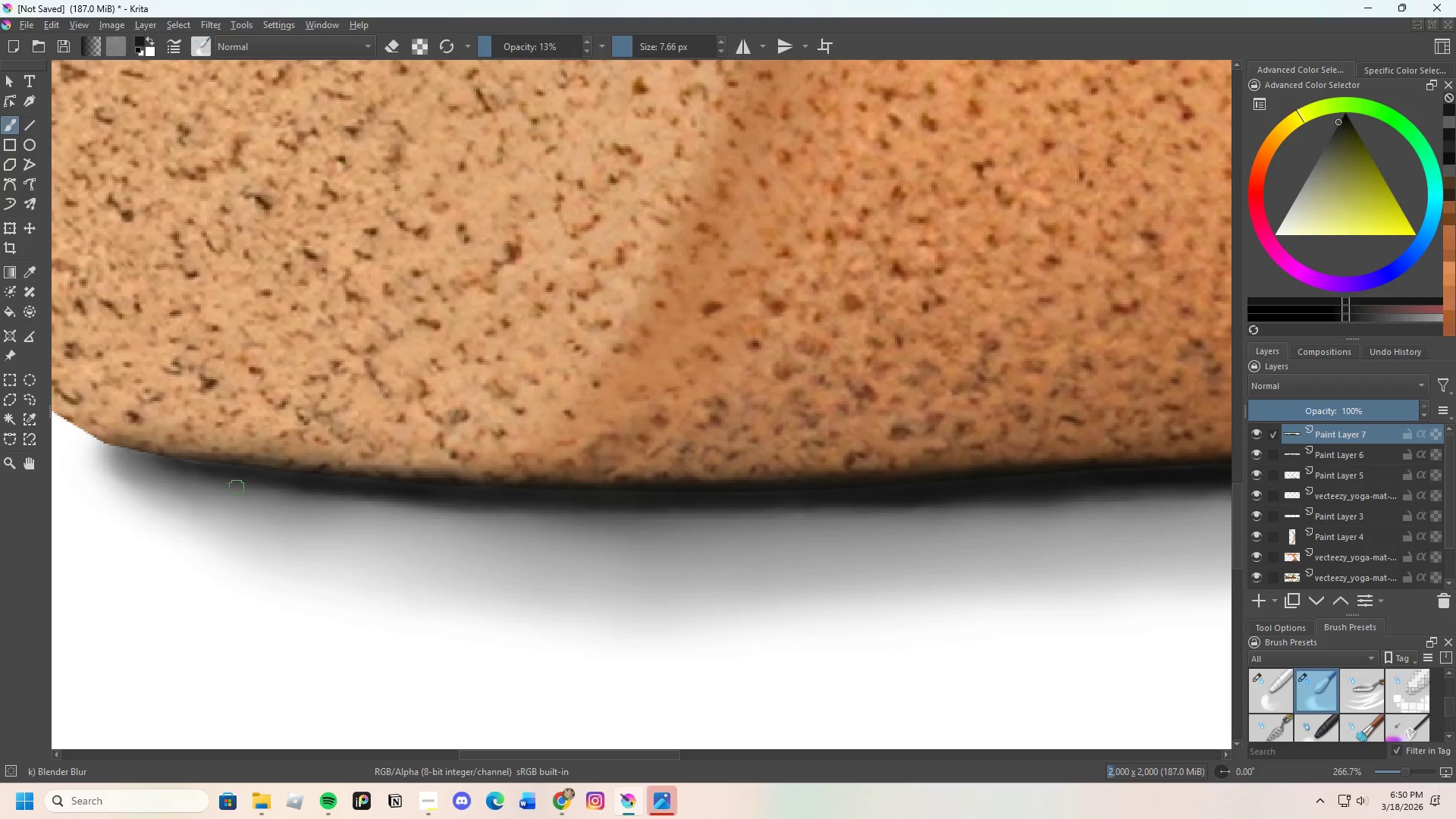 
left_click_drag(start_coordinate=[252, 488], to_coordinate=[328, 500])
 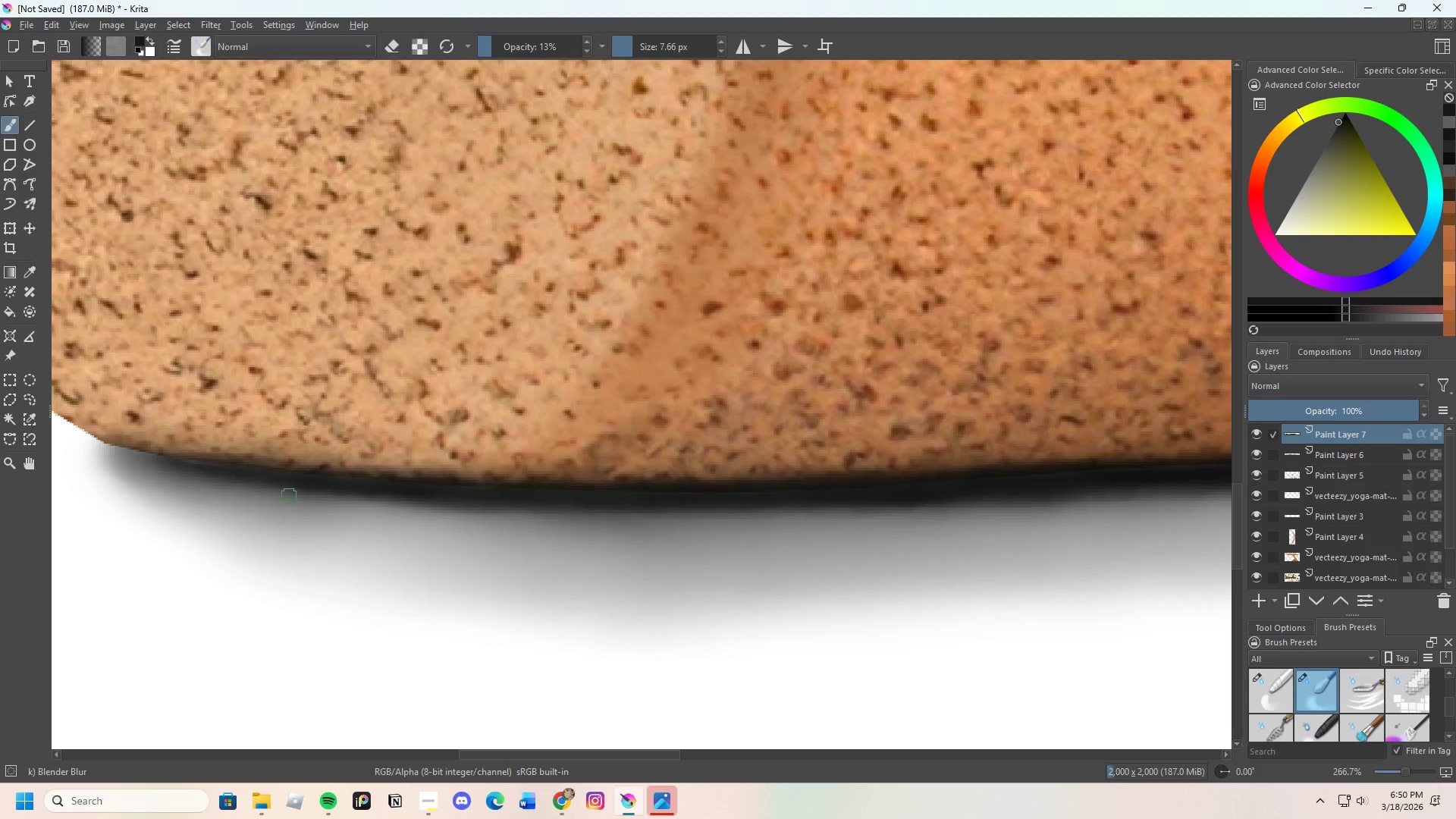 
left_click_drag(start_coordinate=[315, 496], to_coordinate=[322, 496])
 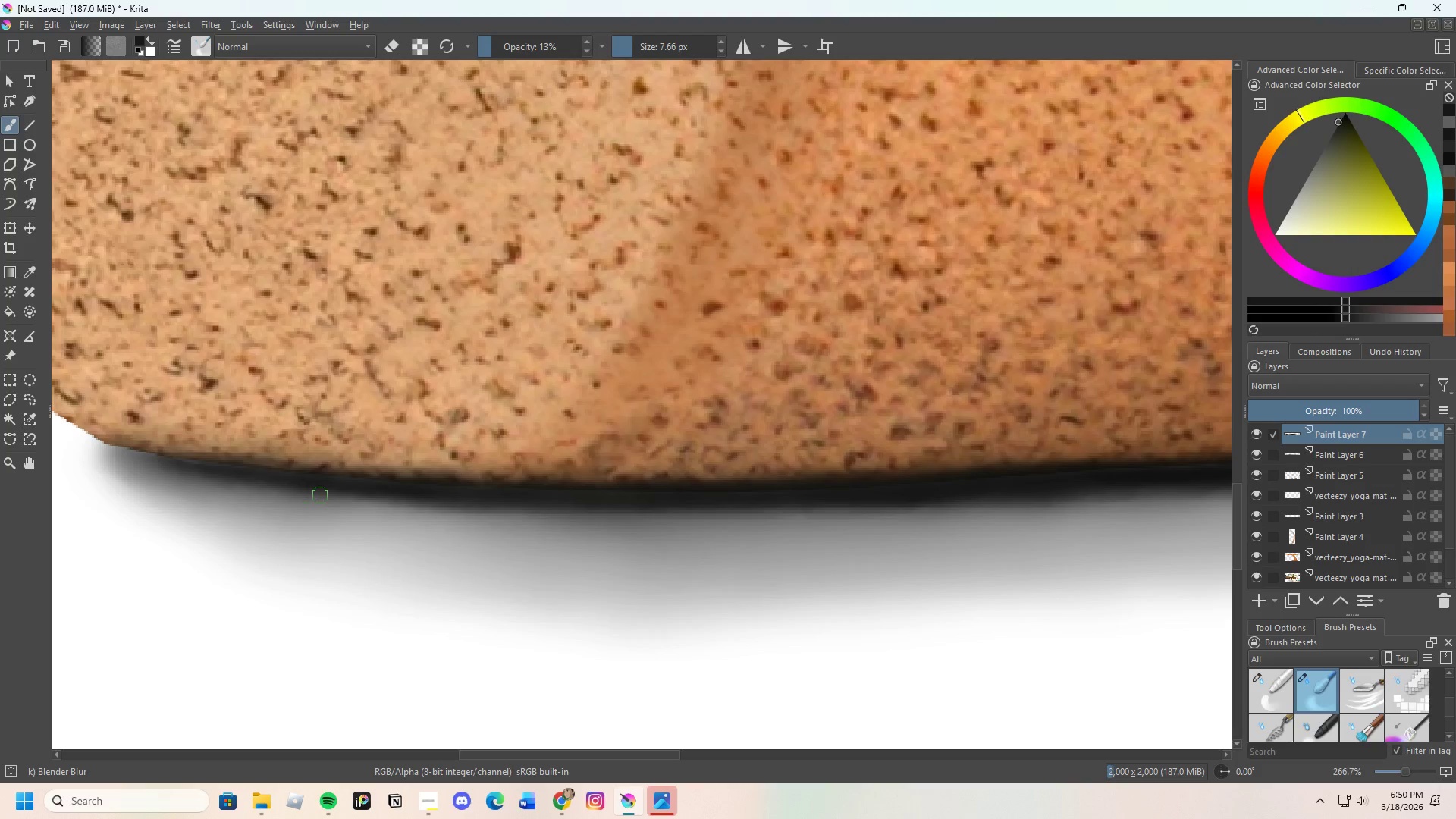 
left_click_drag(start_coordinate=[320, 495], to_coordinate=[395, 503])
 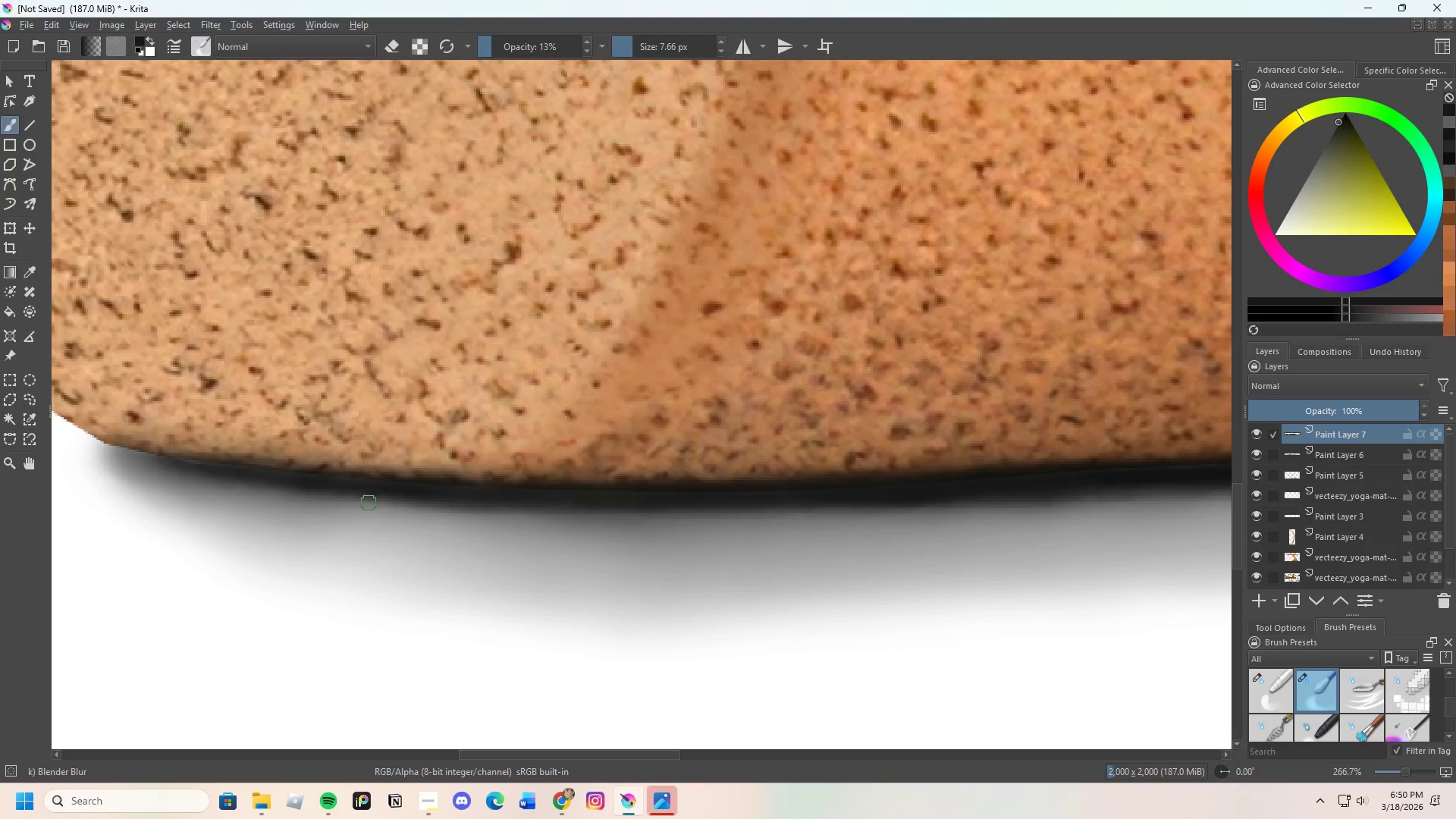 
left_click_drag(start_coordinate=[380, 503], to_coordinate=[468, 506])
 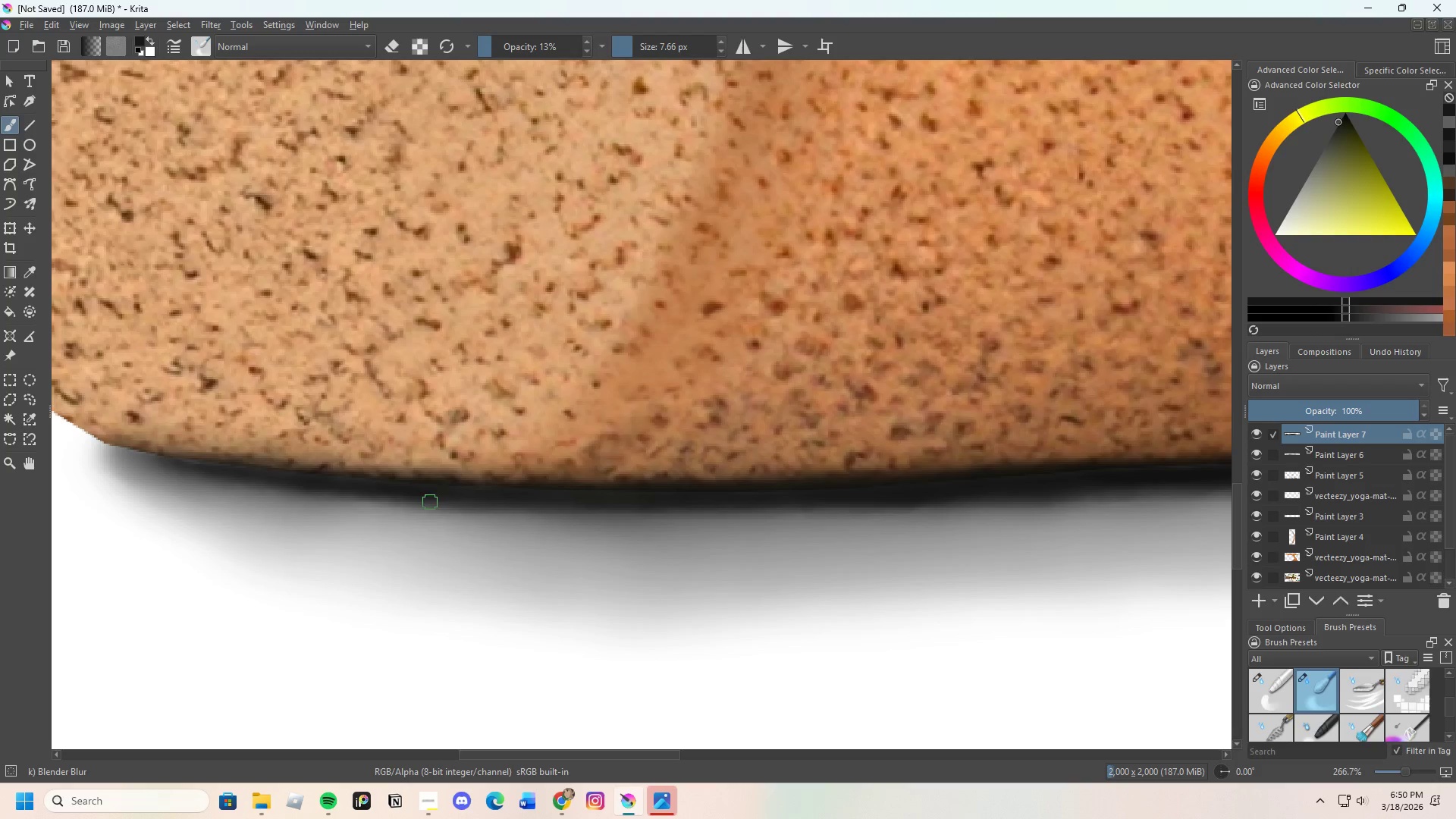 
left_click_drag(start_coordinate=[452, 504], to_coordinate=[479, 514])
 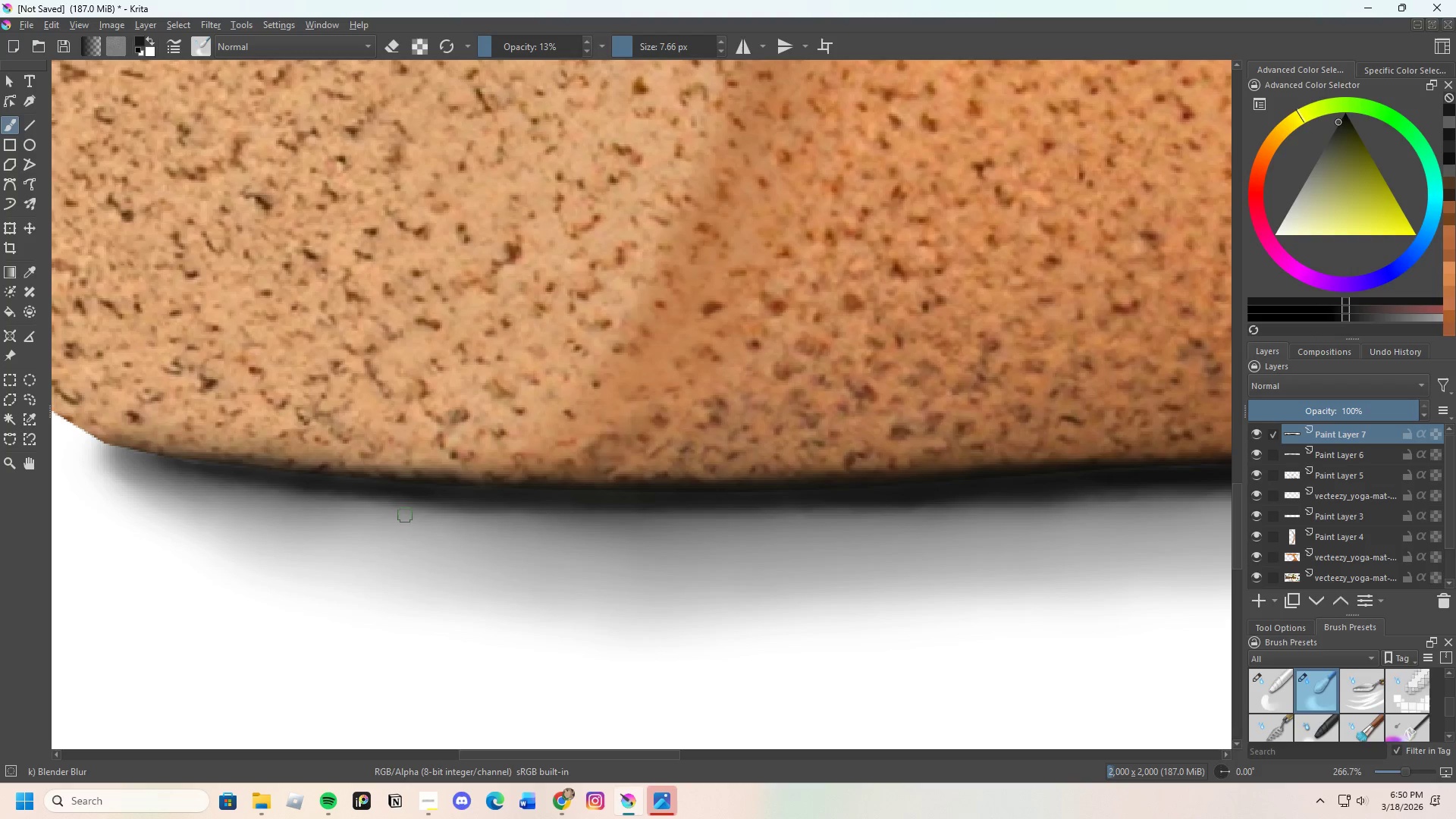 
left_click_drag(start_coordinate=[426, 515], to_coordinate=[312, 494])
 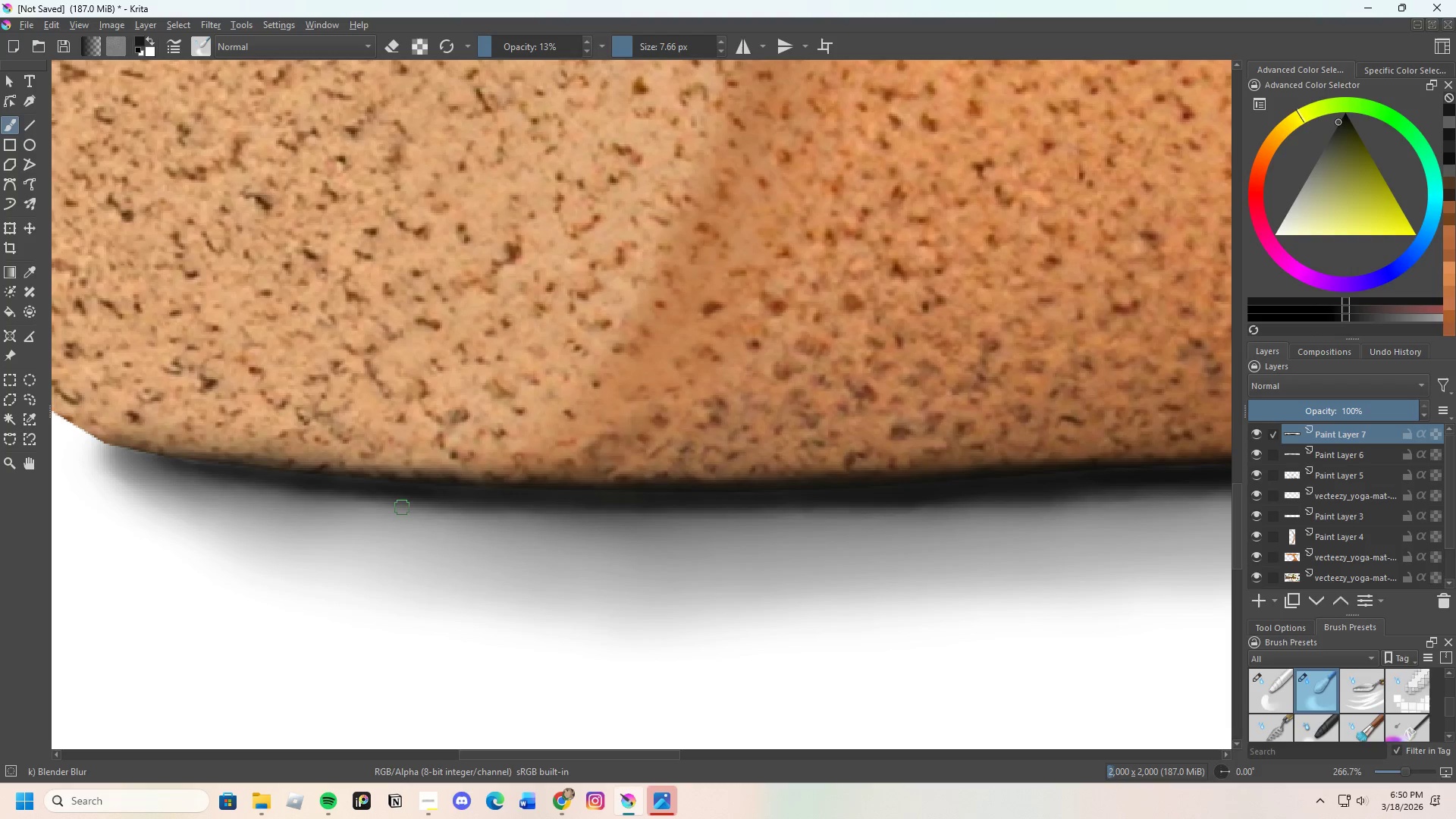 
left_click_drag(start_coordinate=[391, 507], to_coordinate=[243, 486])
 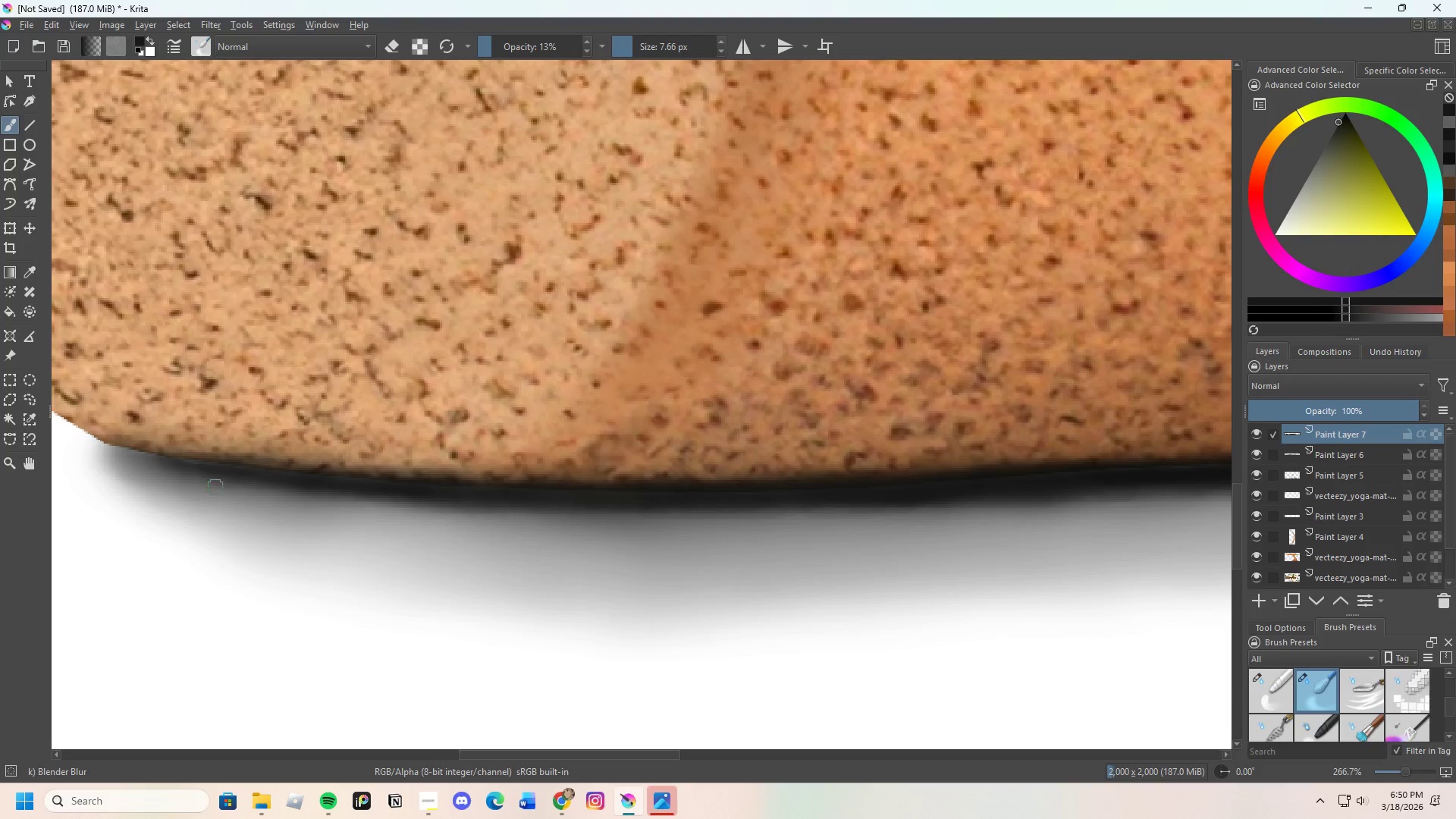 
left_click_drag(start_coordinate=[471, 512], to_coordinate=[480, 512])
 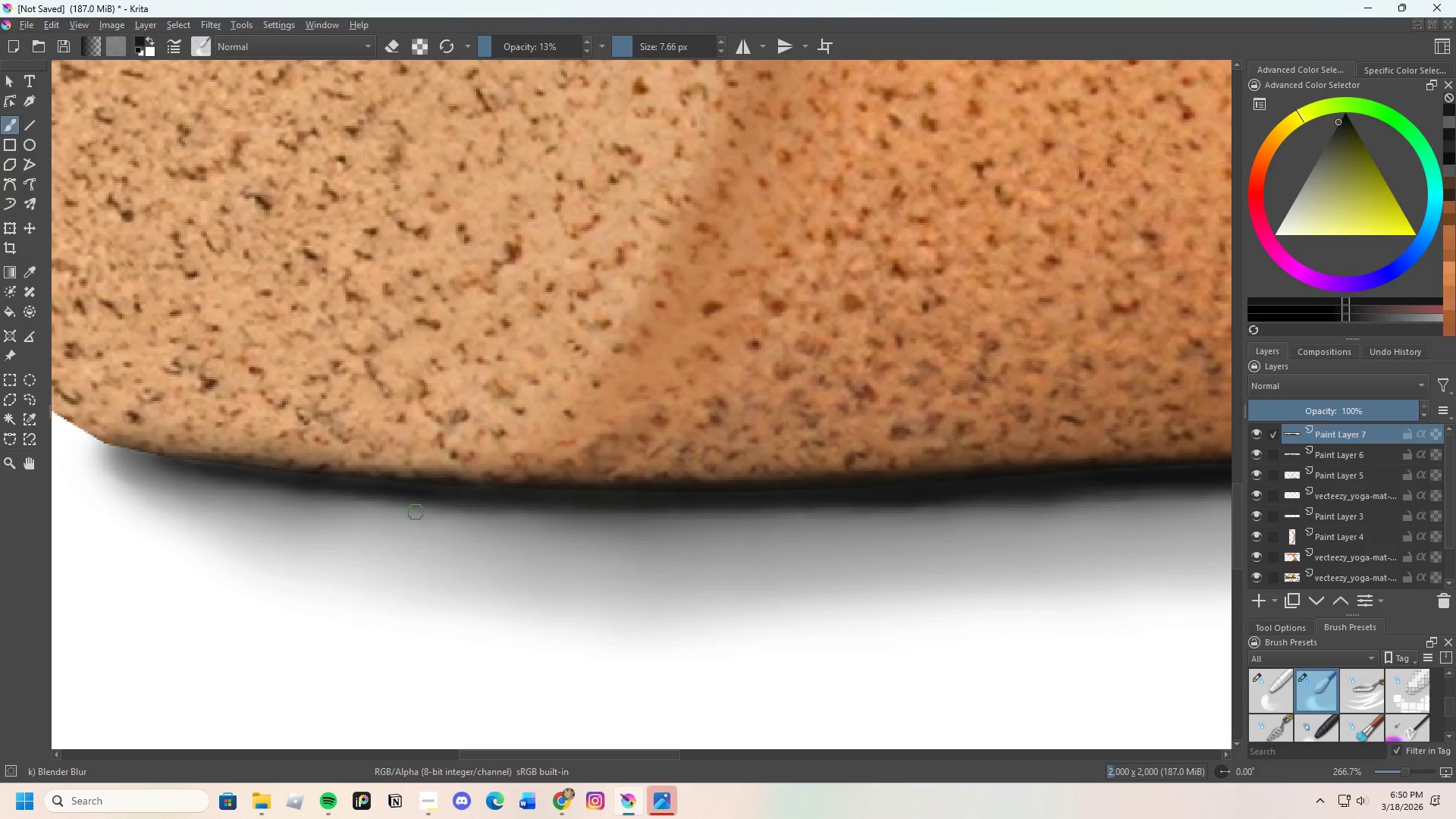 
left_click_drag(start_coordinate=[430, 514], to_coordinate=[627, 537])
 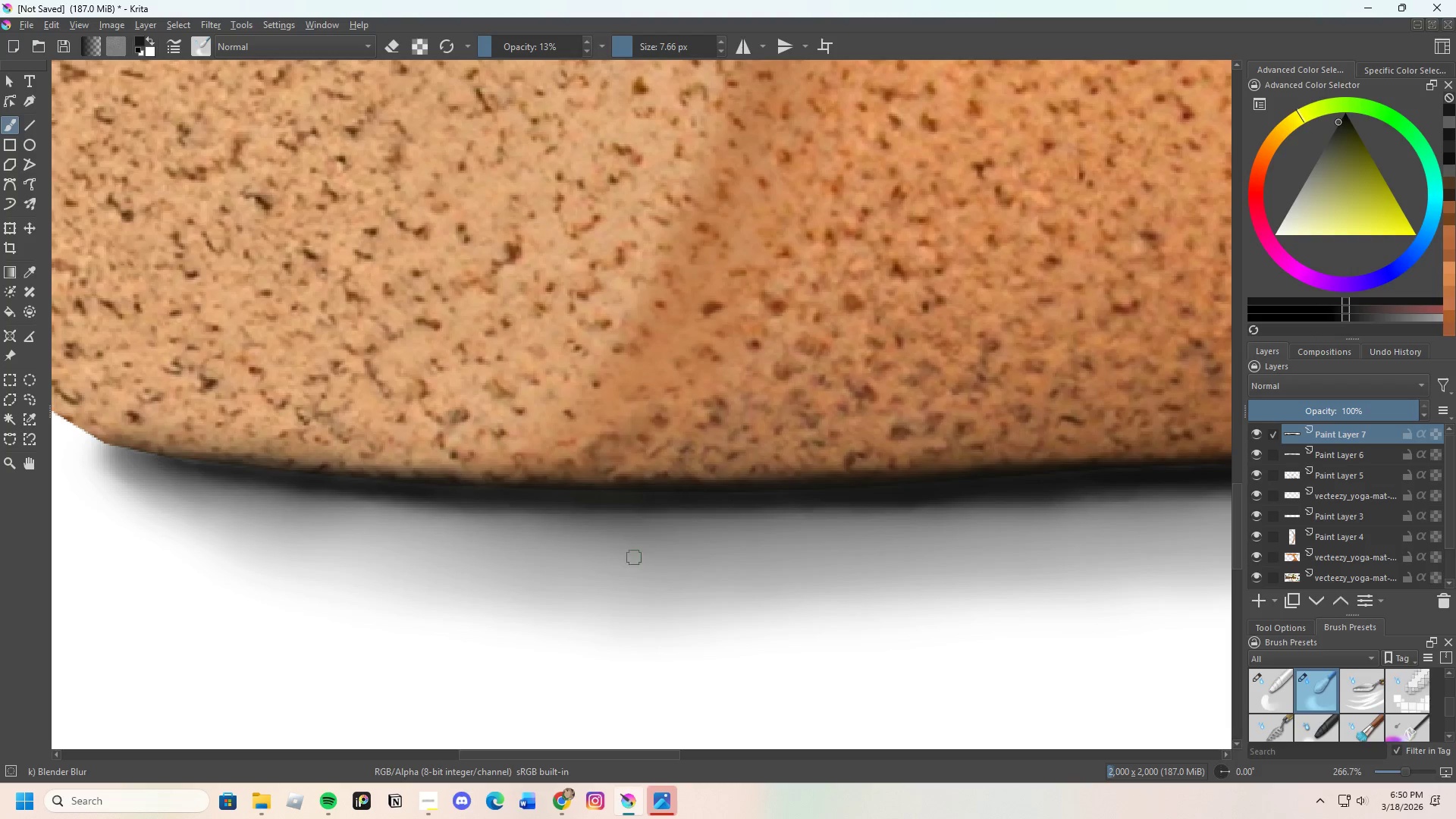 
scroll: coordinate [637, 551], scroll_direction: down, amount: 1.0
 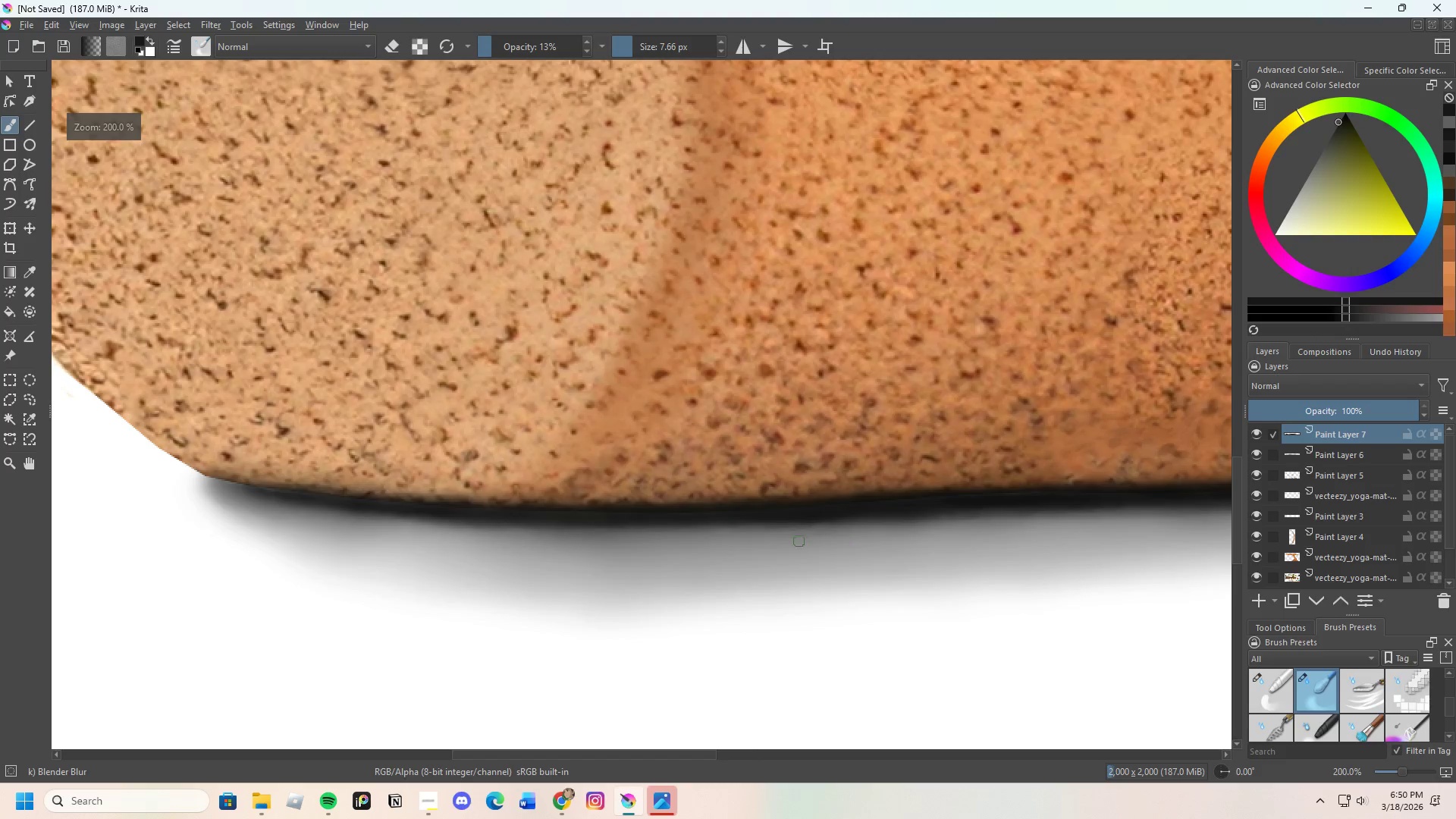 
scroll: coordinate [794, 536], scroll_direction: up, amount: 1.0
 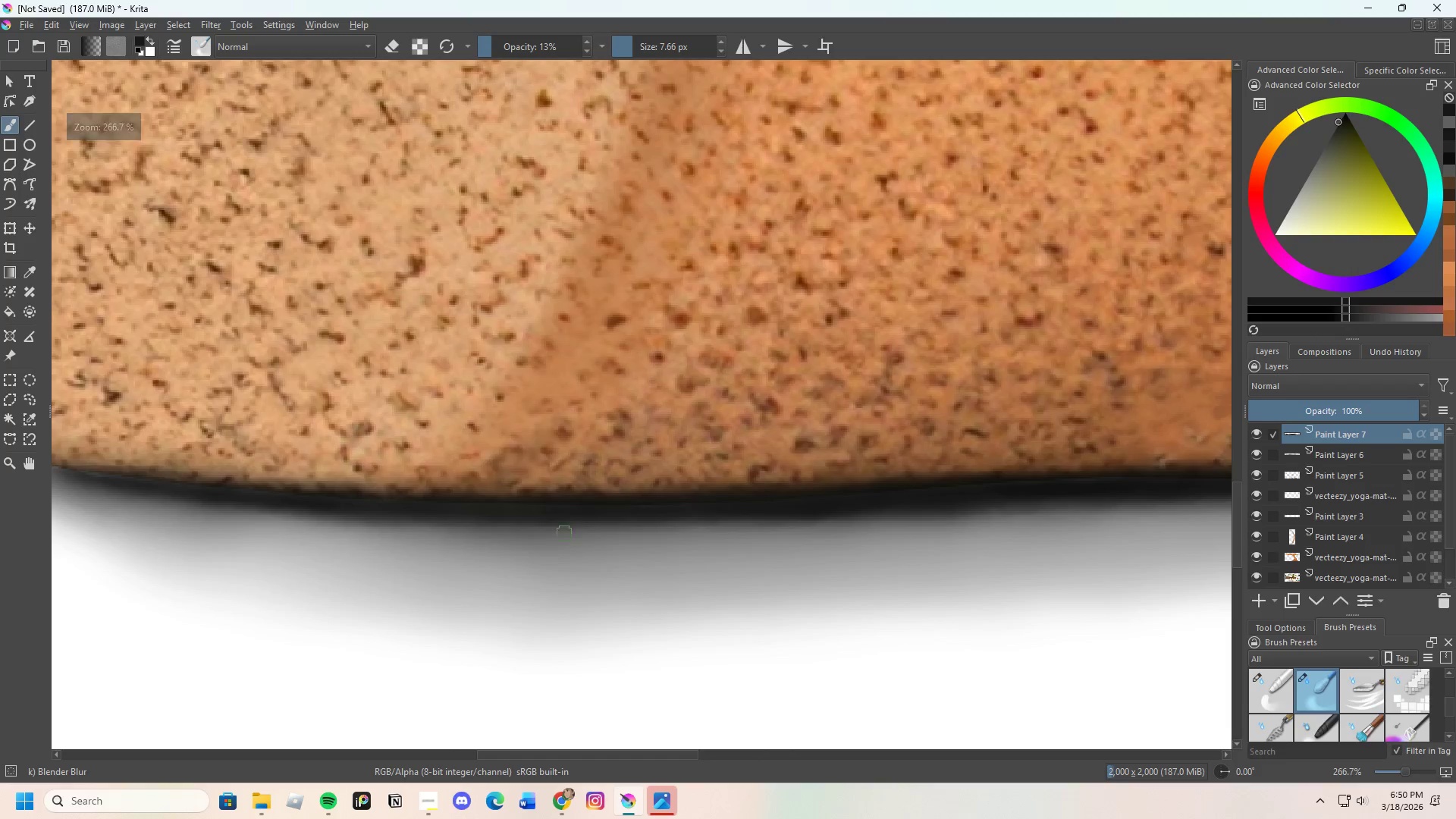 
left_click_drag(start_coordinate=[544, 533], to_coordinate=[657, 533])
 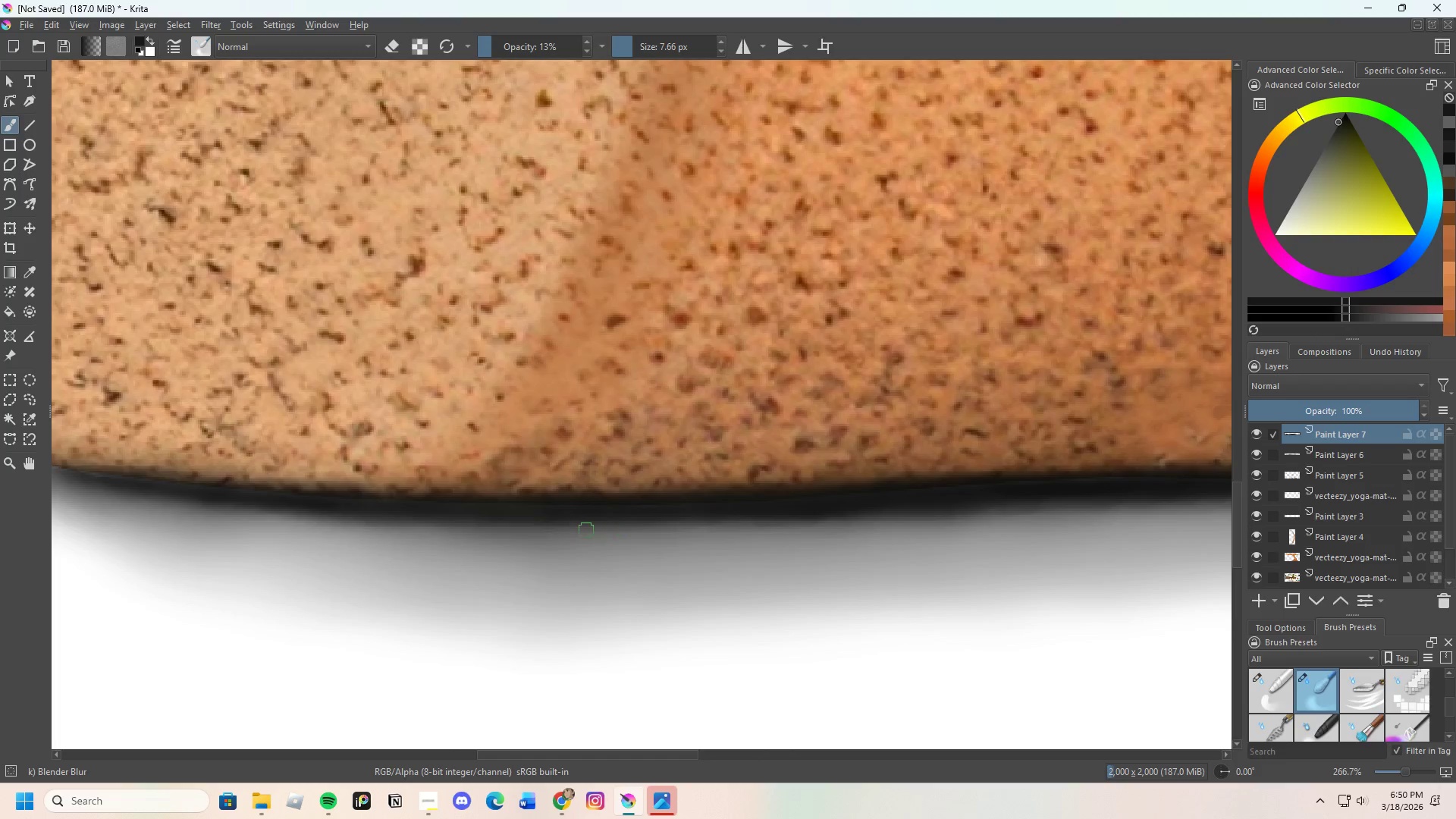 
left_click_drag(start_coordinate=[594, 530], to_coordinate=[718, 530])
 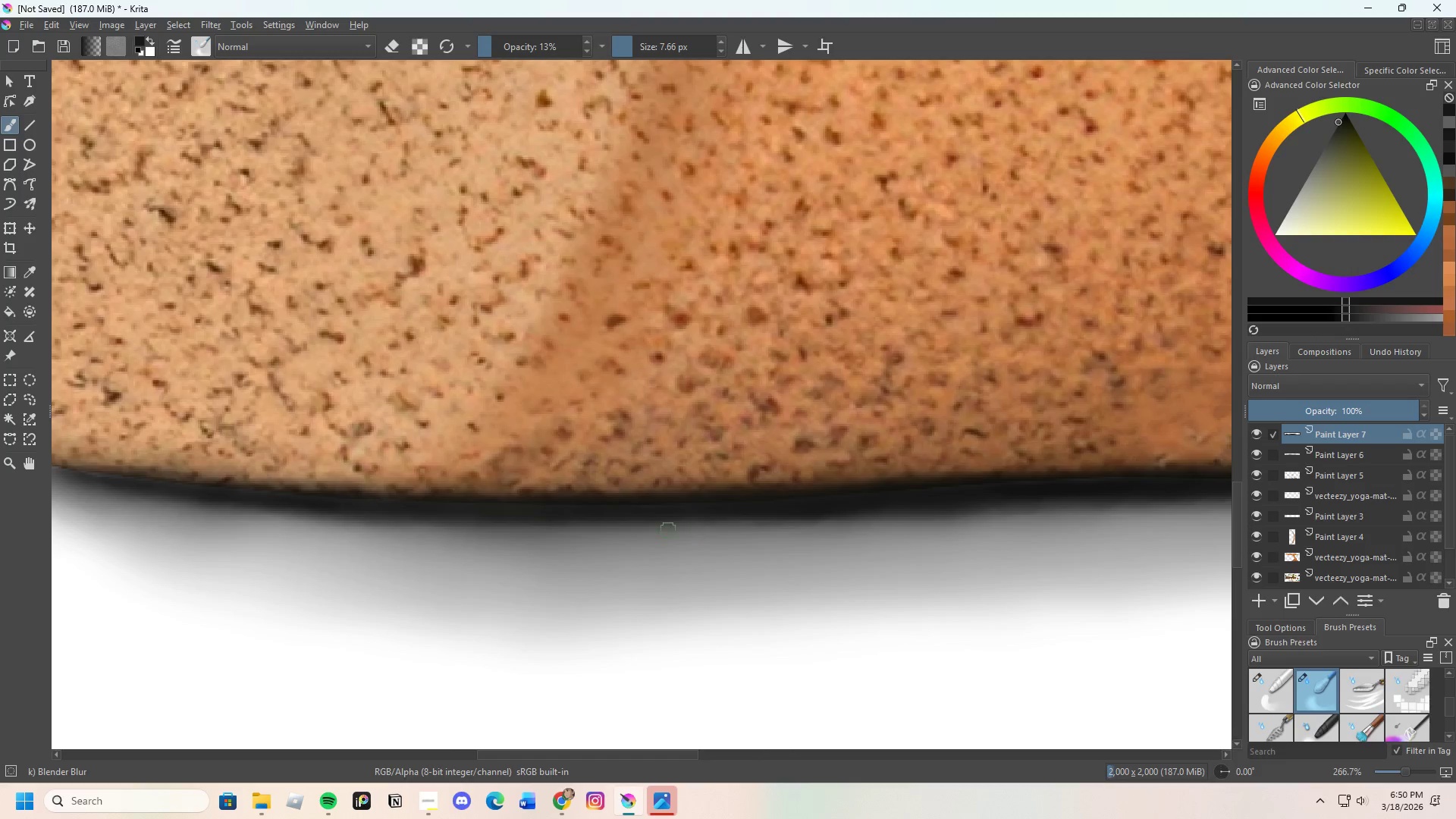 
left_click_drag(start_coordinate=[679, 530], to_coordinate=[769, 528])
 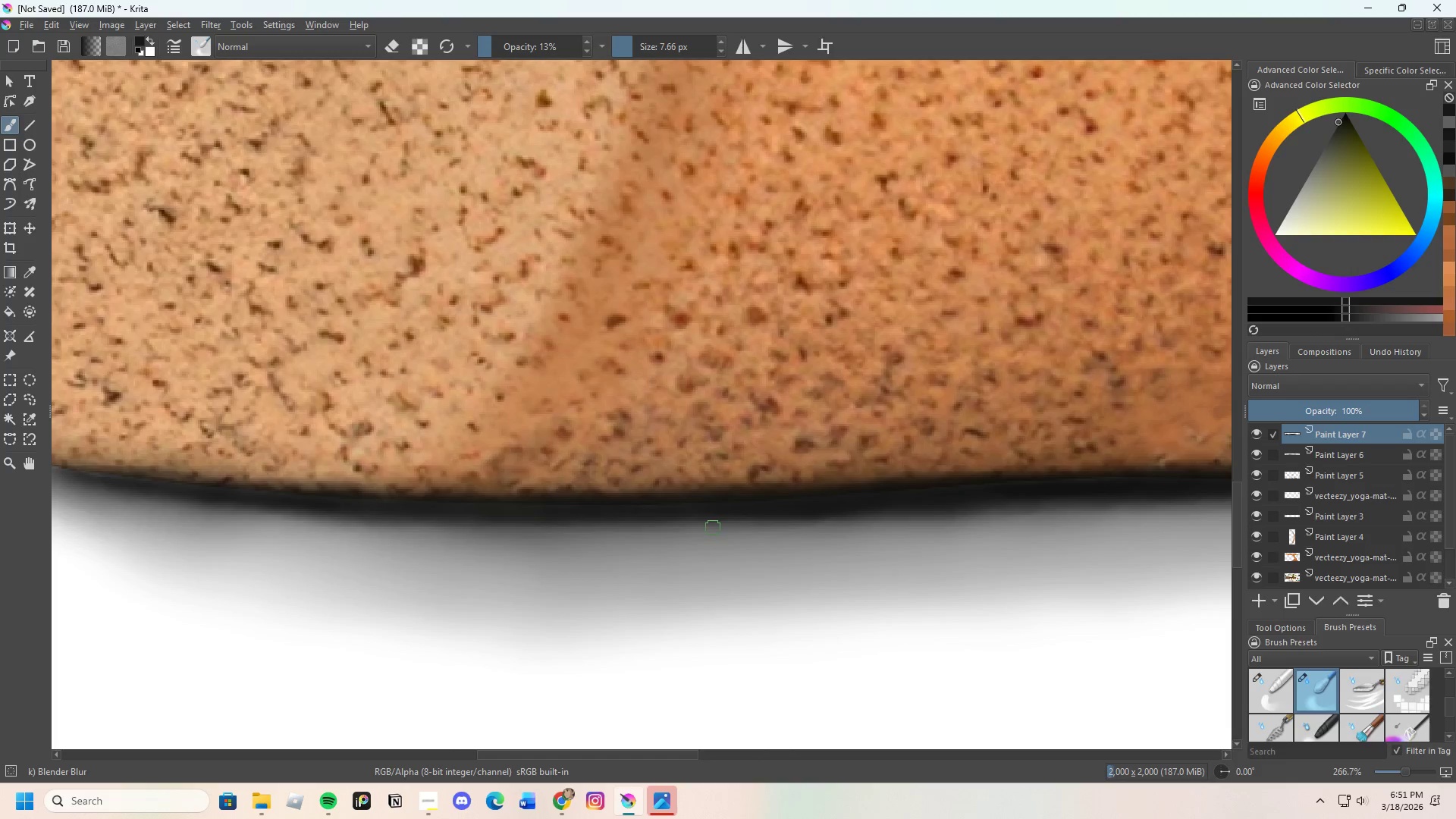 
left_click_drag(start_coordinate=[729, 528], to_coordinate=[818, 524])
 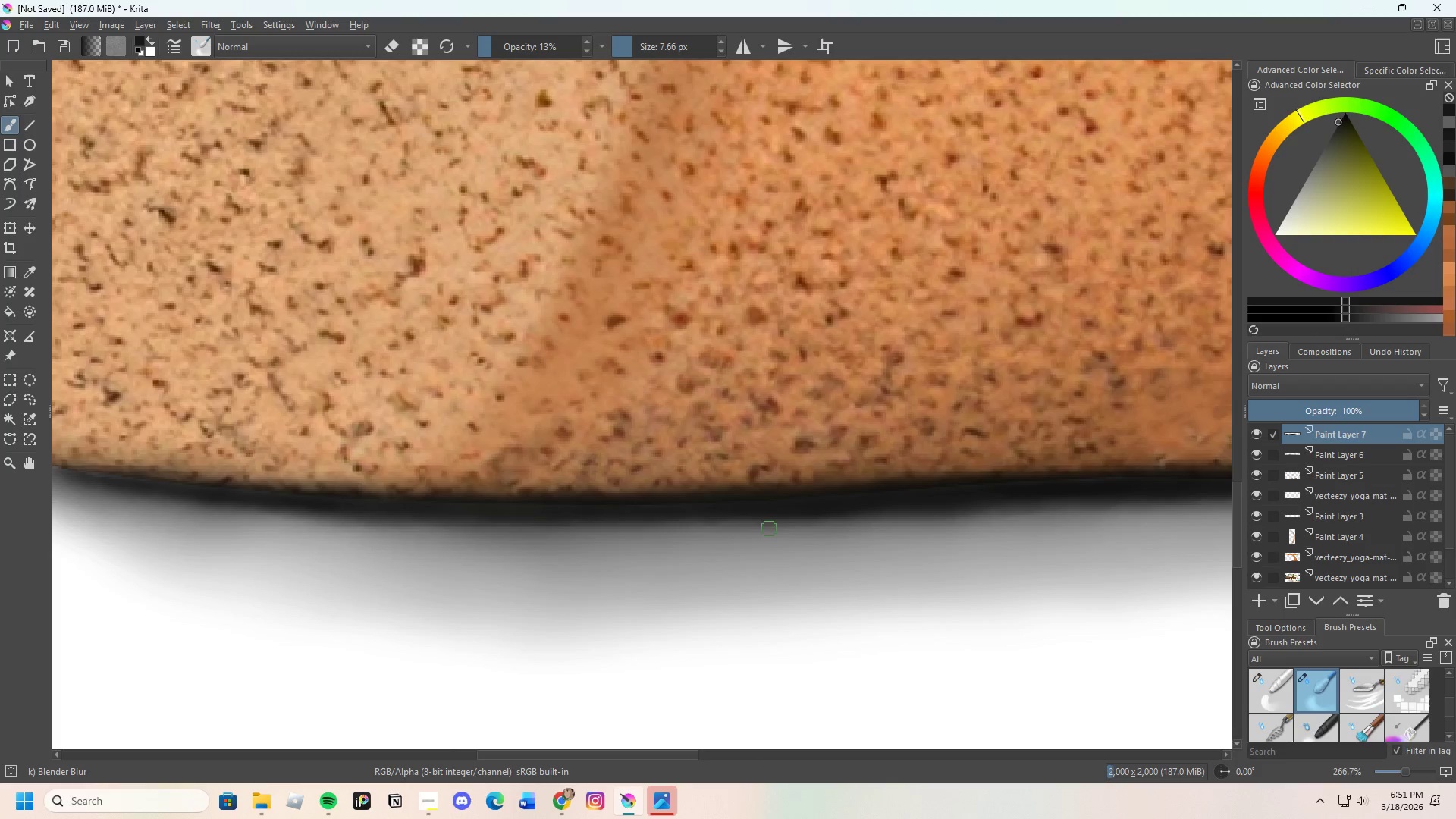 
left_click_drag(start_coordinate=[769, 529], to_coordinate=[561, 528])
 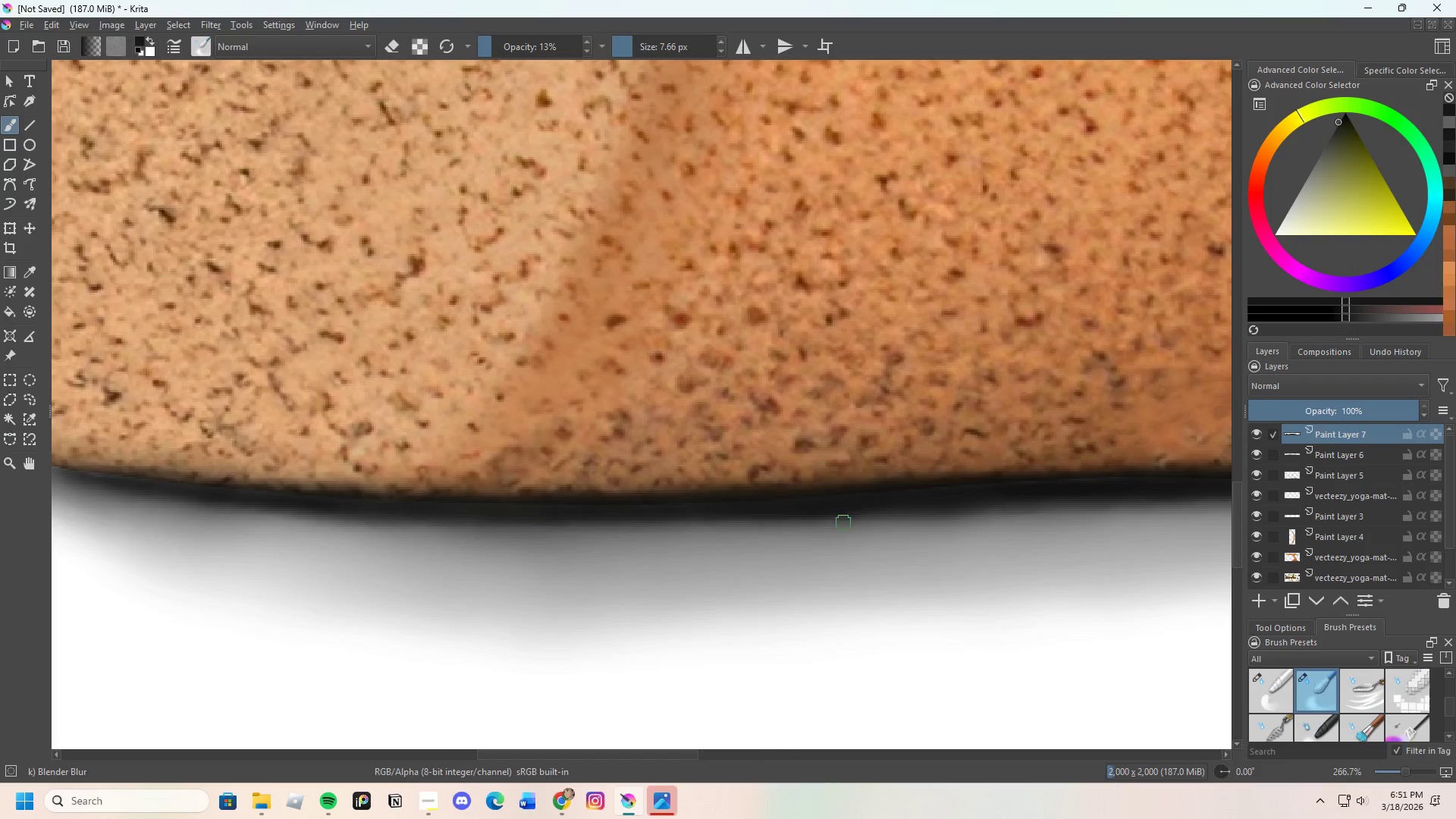 
scroll: coordinate [791, 548], scroll_direction: down, amount: 4.0
 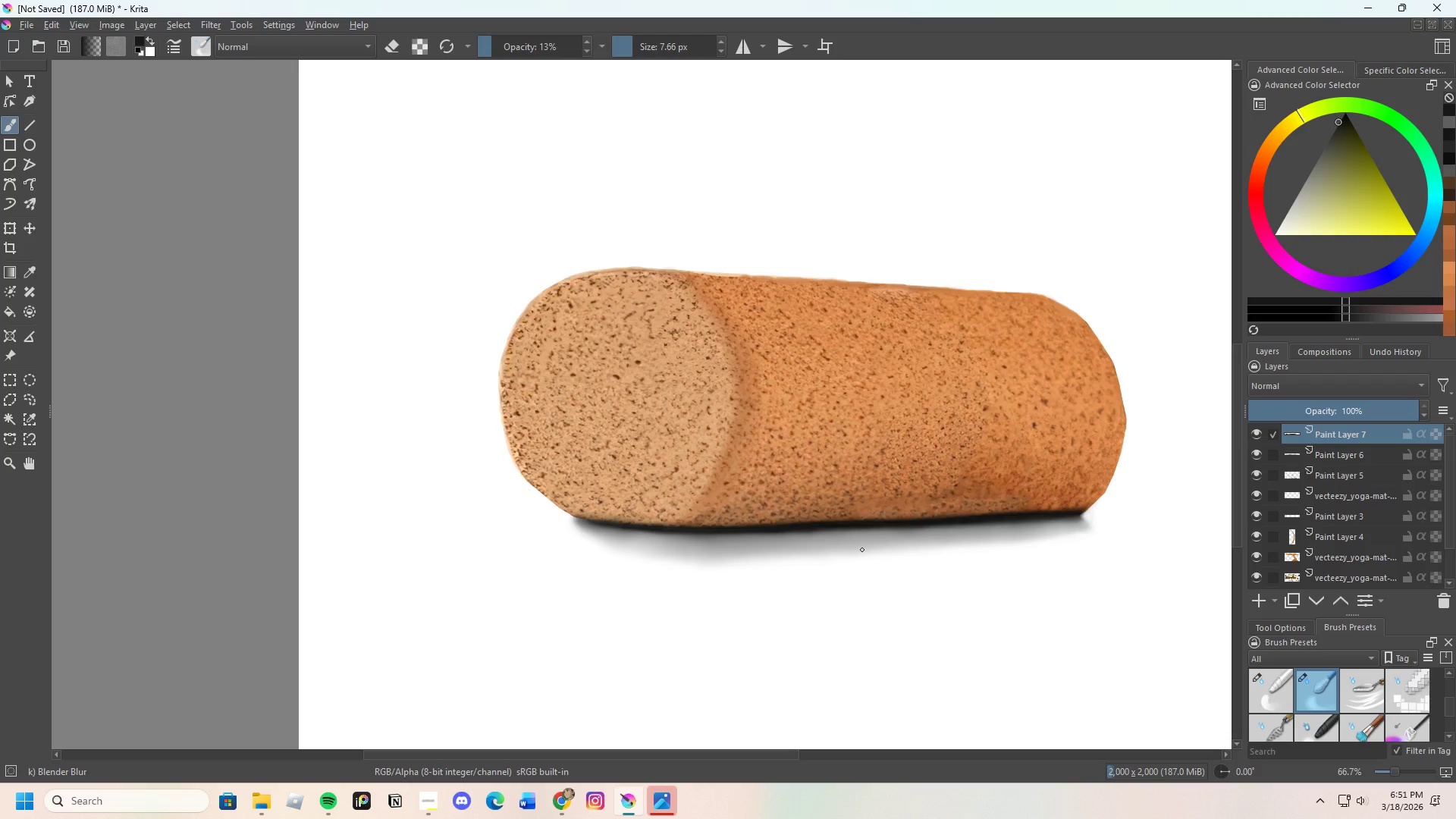 
scroll: coordinate [755, 519], scroll_direction: up, amount: 3.0
 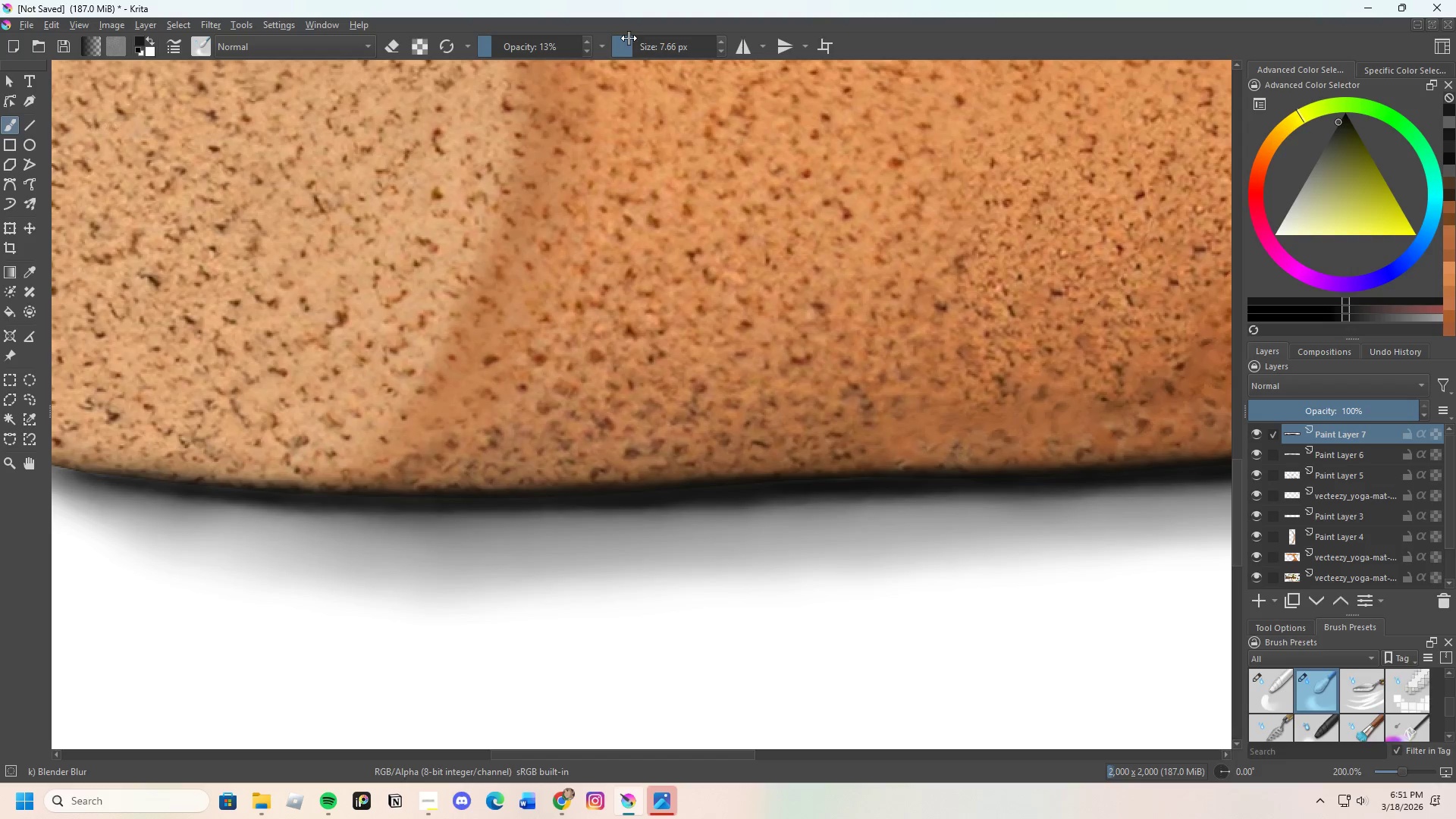 
left_click_drag(start_coordinate=[629, 42], to_coordinate=[636, 41])
 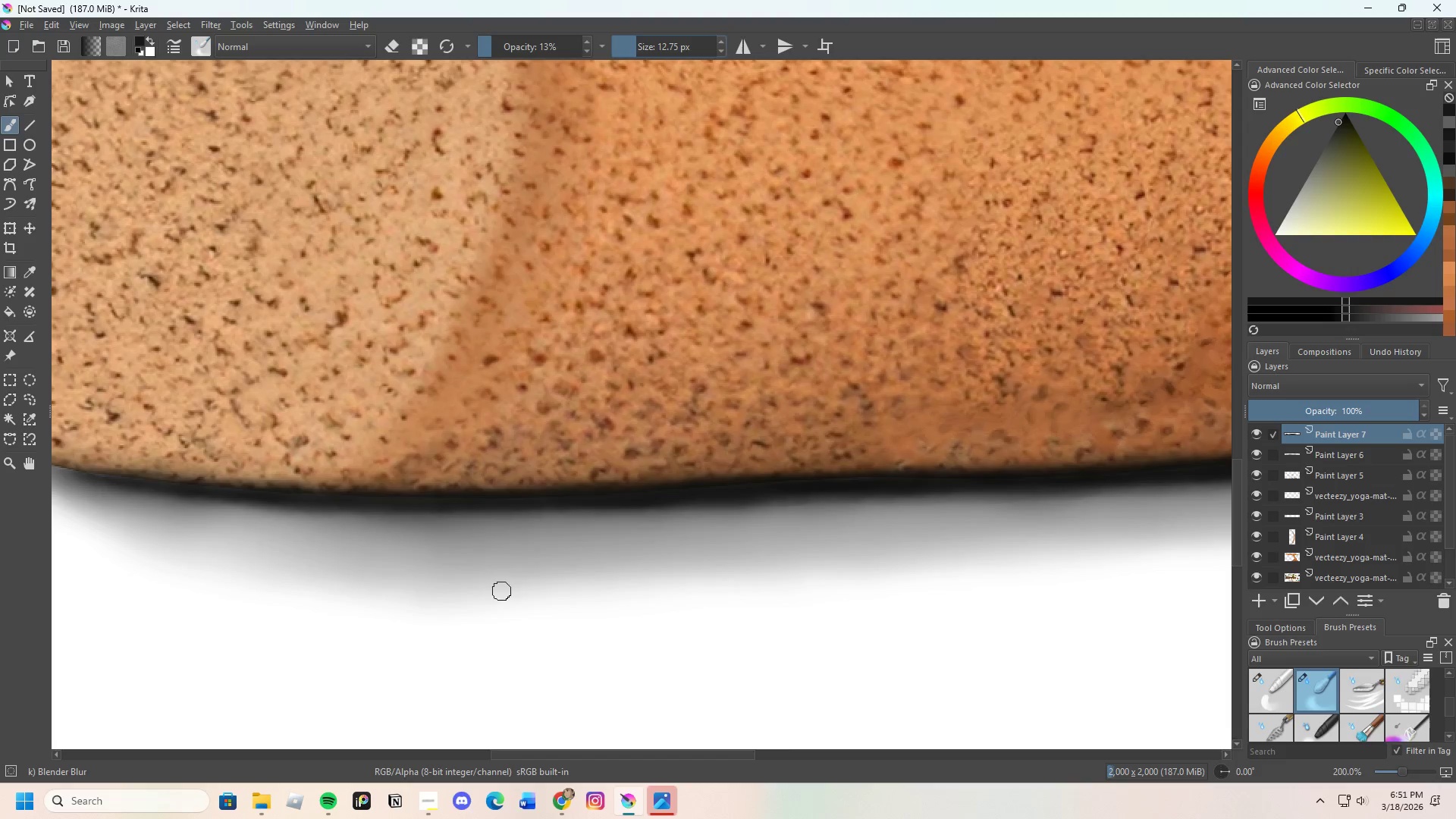 
scroll: coordinate [453, 536], scroll_direction: up, amount: 1.0
 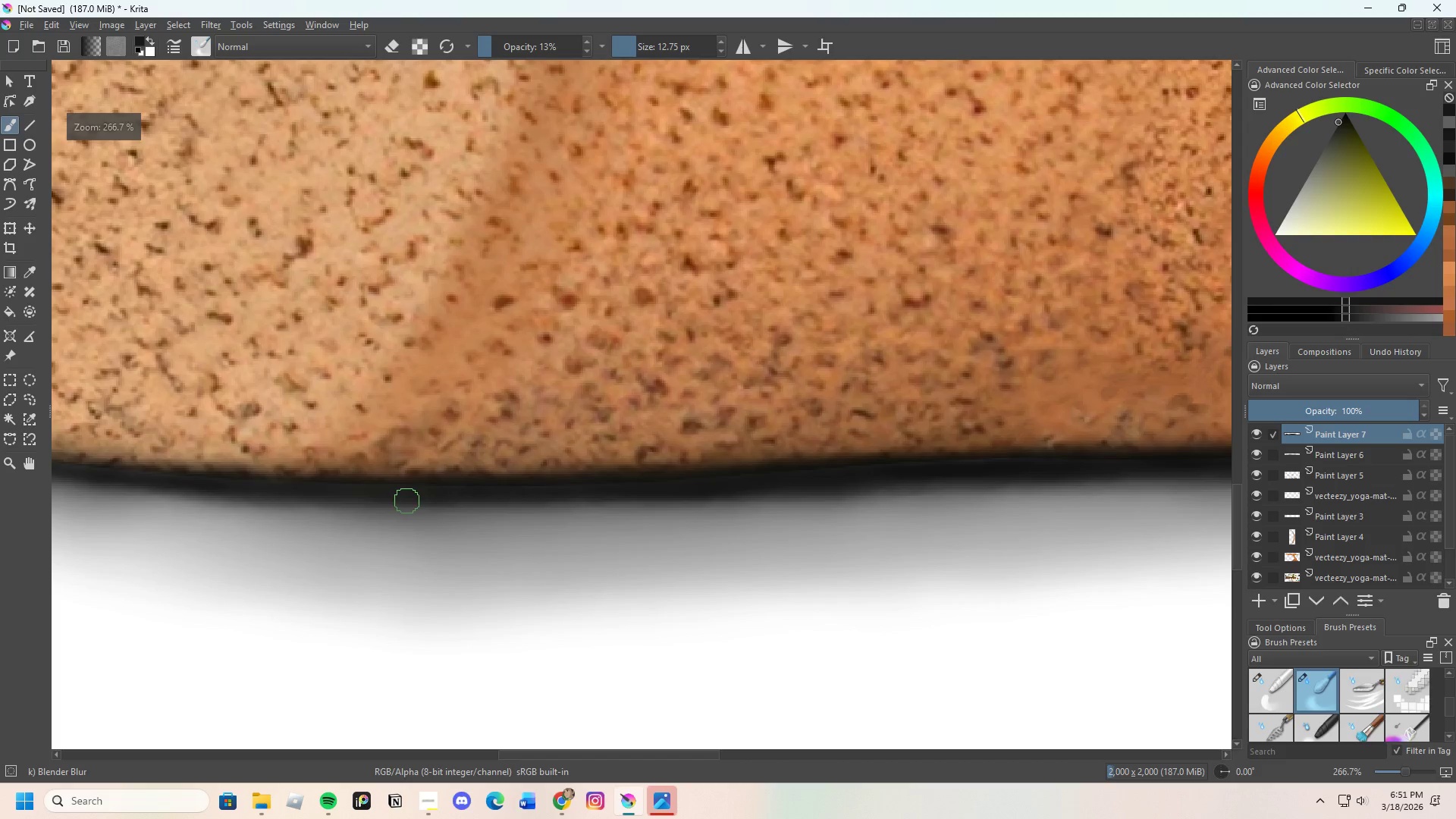 
left_click_drag(start_coordinate=[419, 502], to_coordinate=[503, 503])
 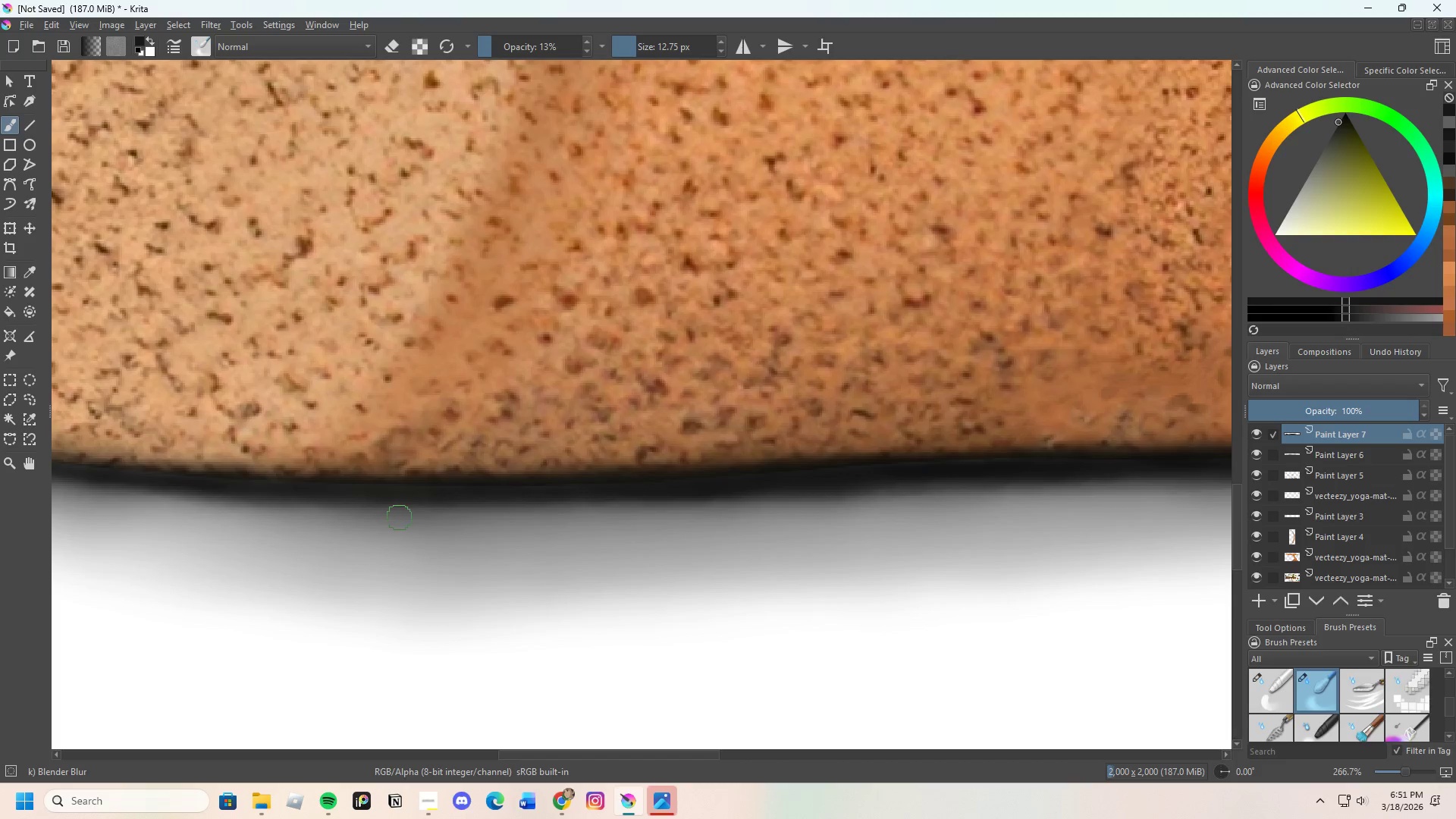 
left_click_drag(start_coordinate=[416, 516], to_coordinate=[627, 511])
 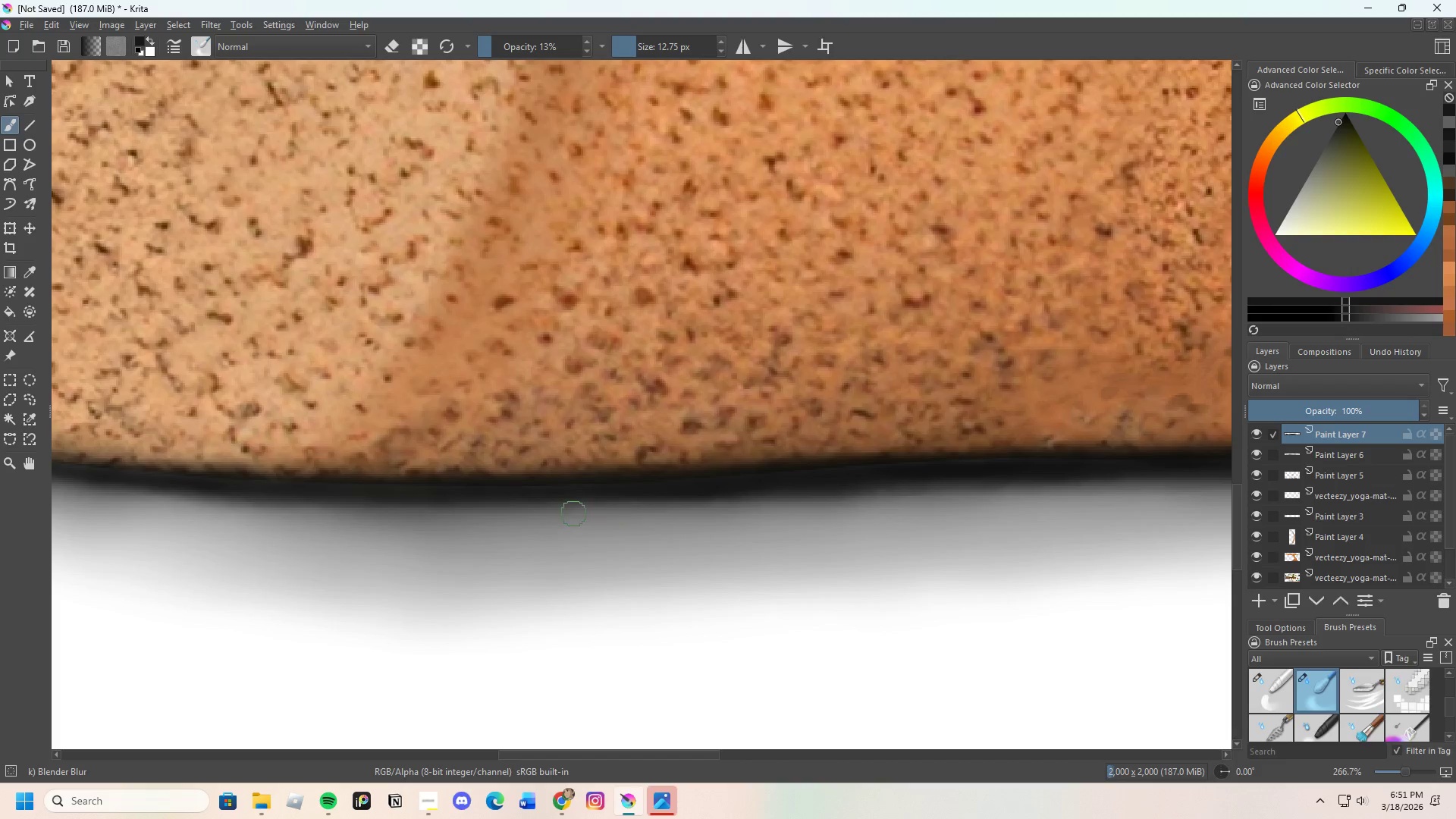 
left_click_drag(start_coordinate=[598, 510], to_coordinate=[740, 492])
 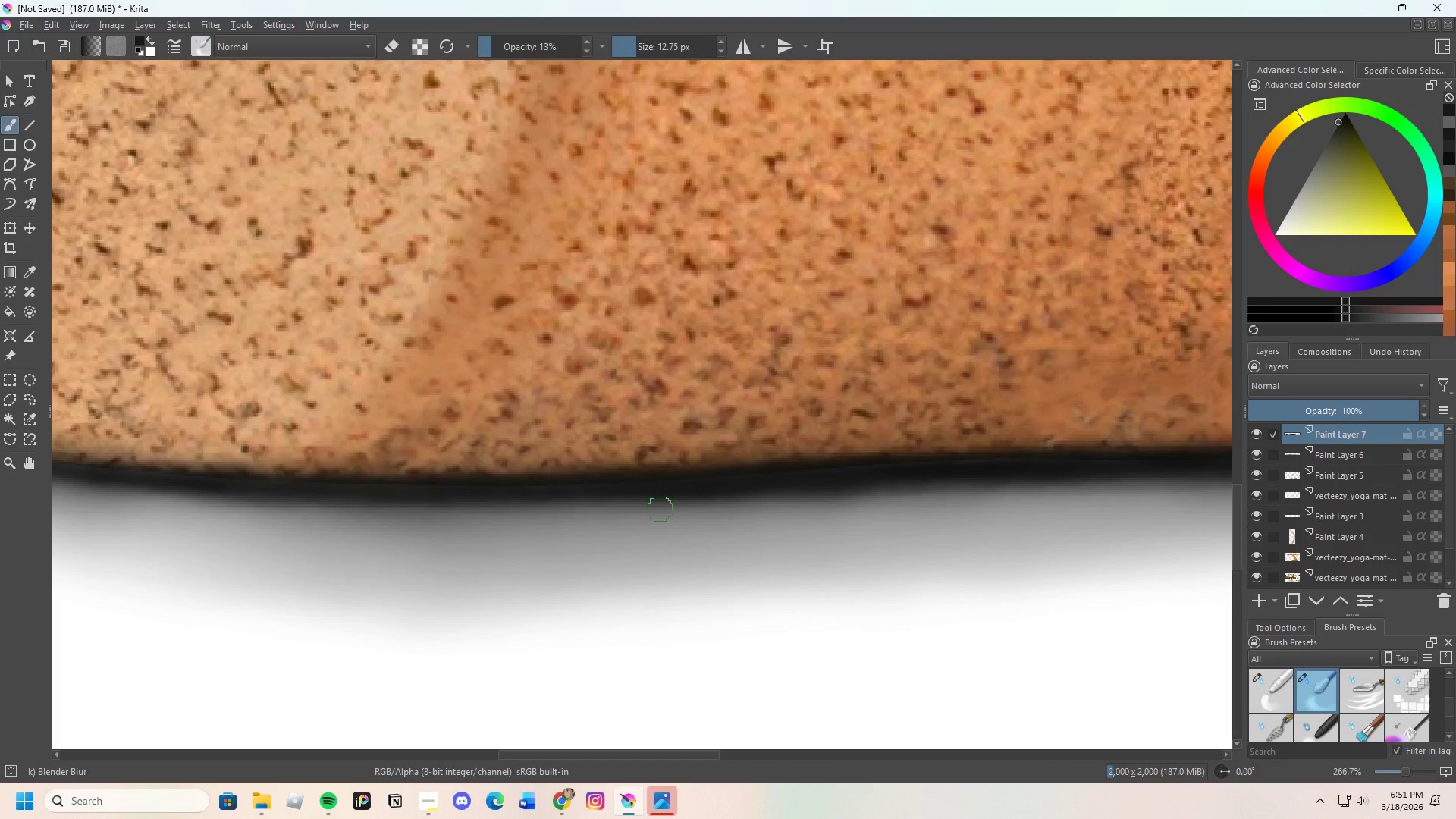 
left_click_drag(start_coordinate=[670, 509], to_coordinate=[848, 494])
 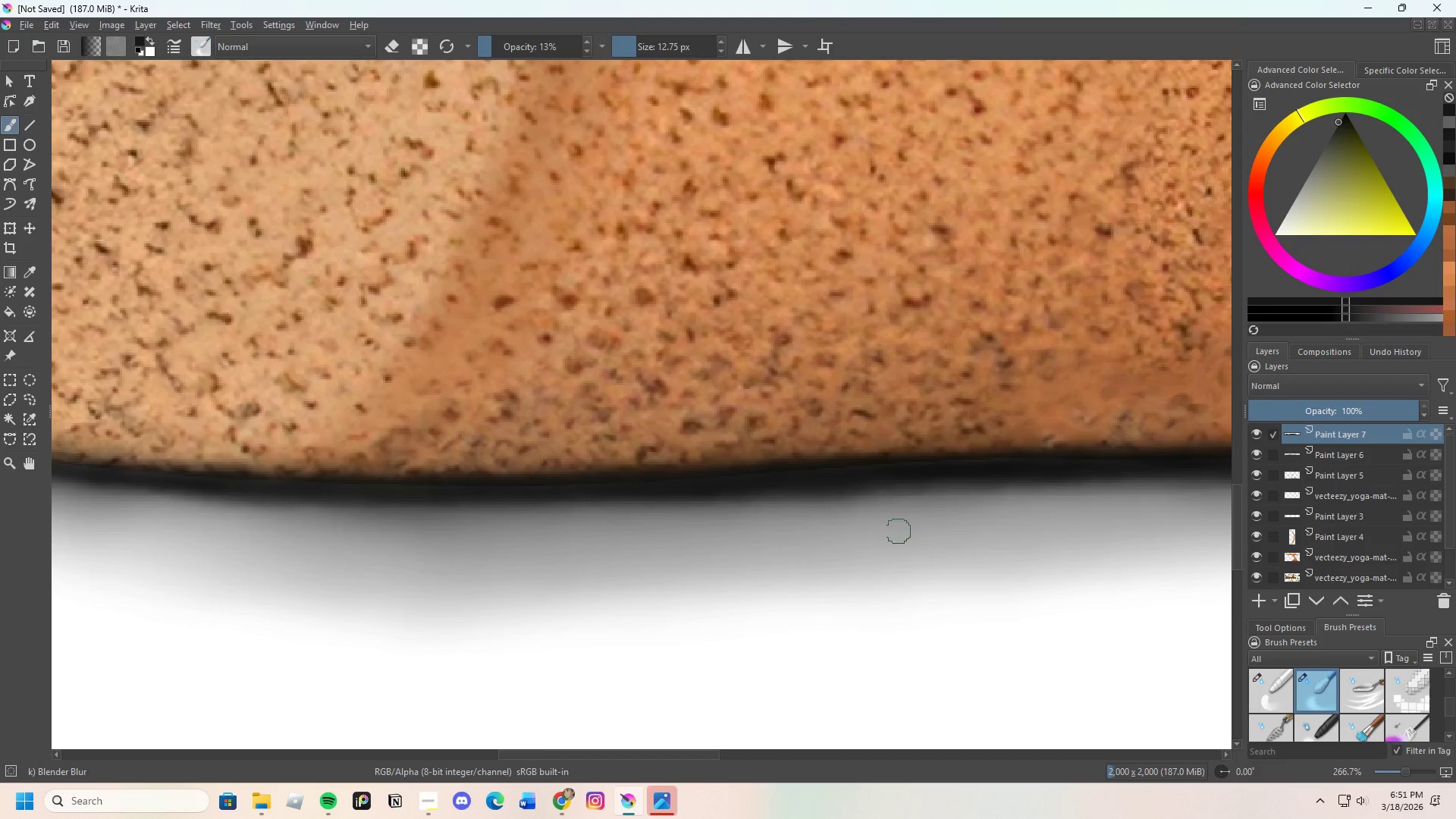 
scroll: coordinate [846, 520], scroll_direction: down, amount: 3.0
 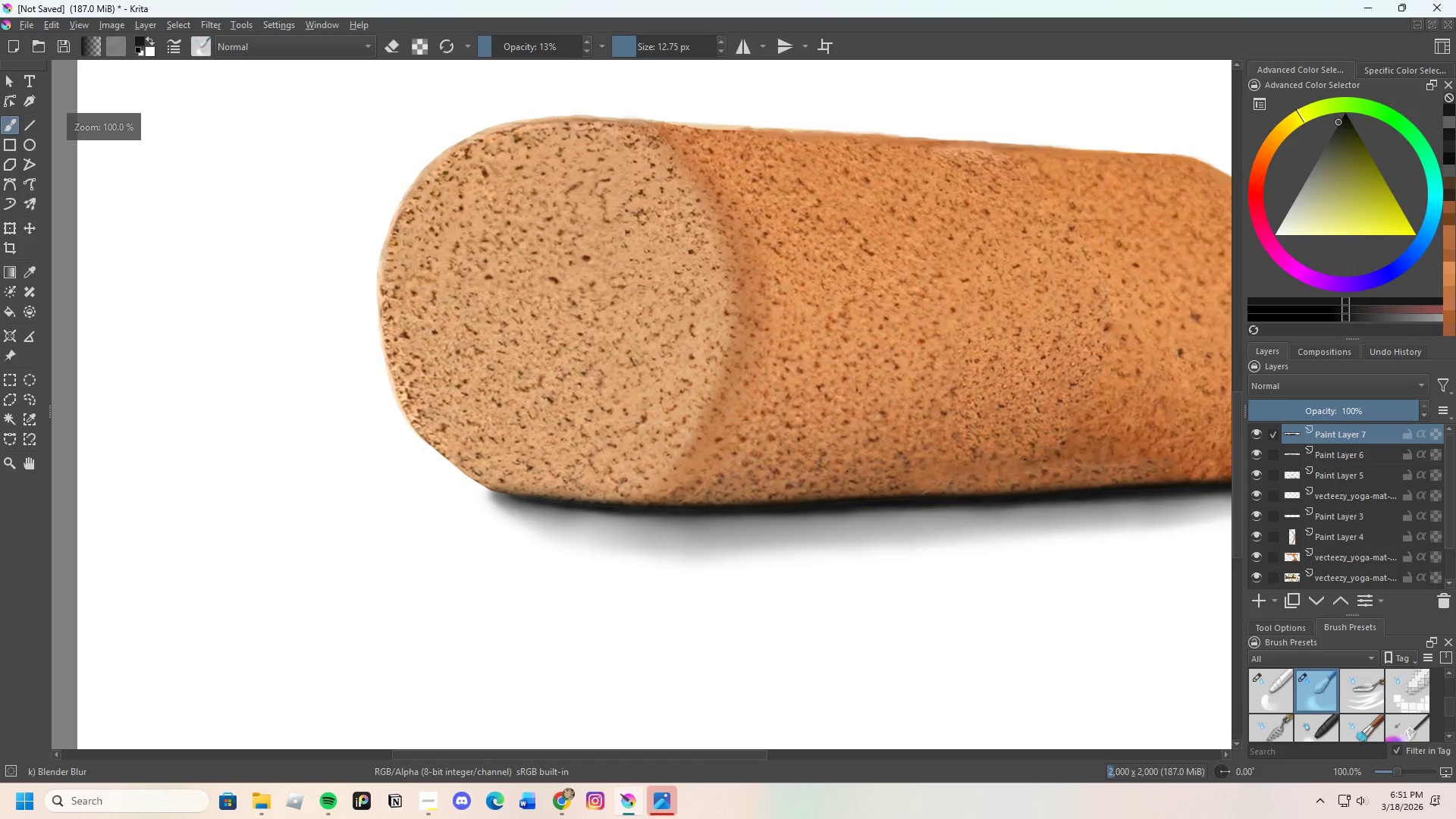 
scroll: coordinate [588, 507], scroll_direction: up, amount: 3.0
 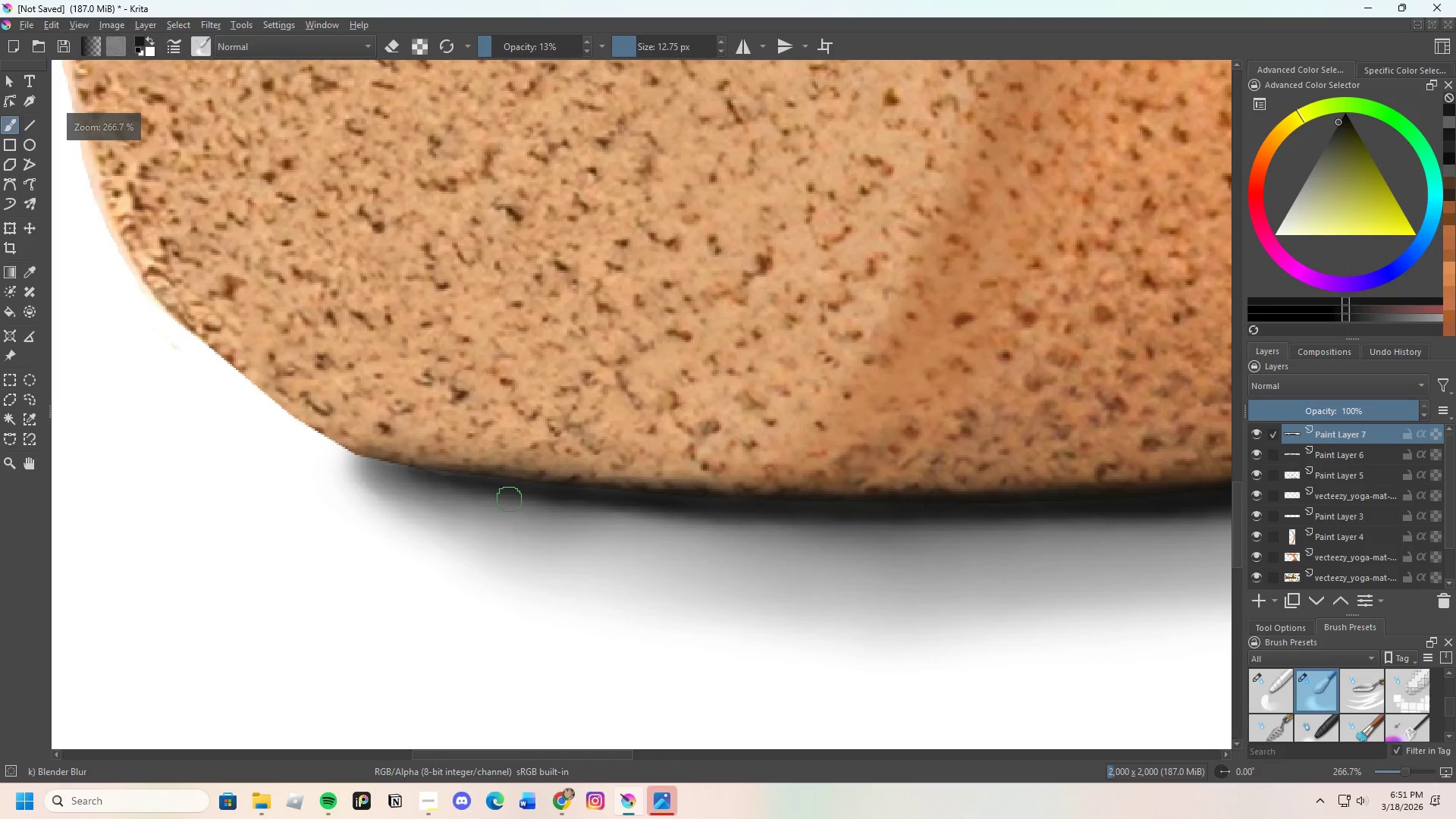 
left_click_drag(start_coordinate=[513, 497], to_coordinate=[640, 504])
 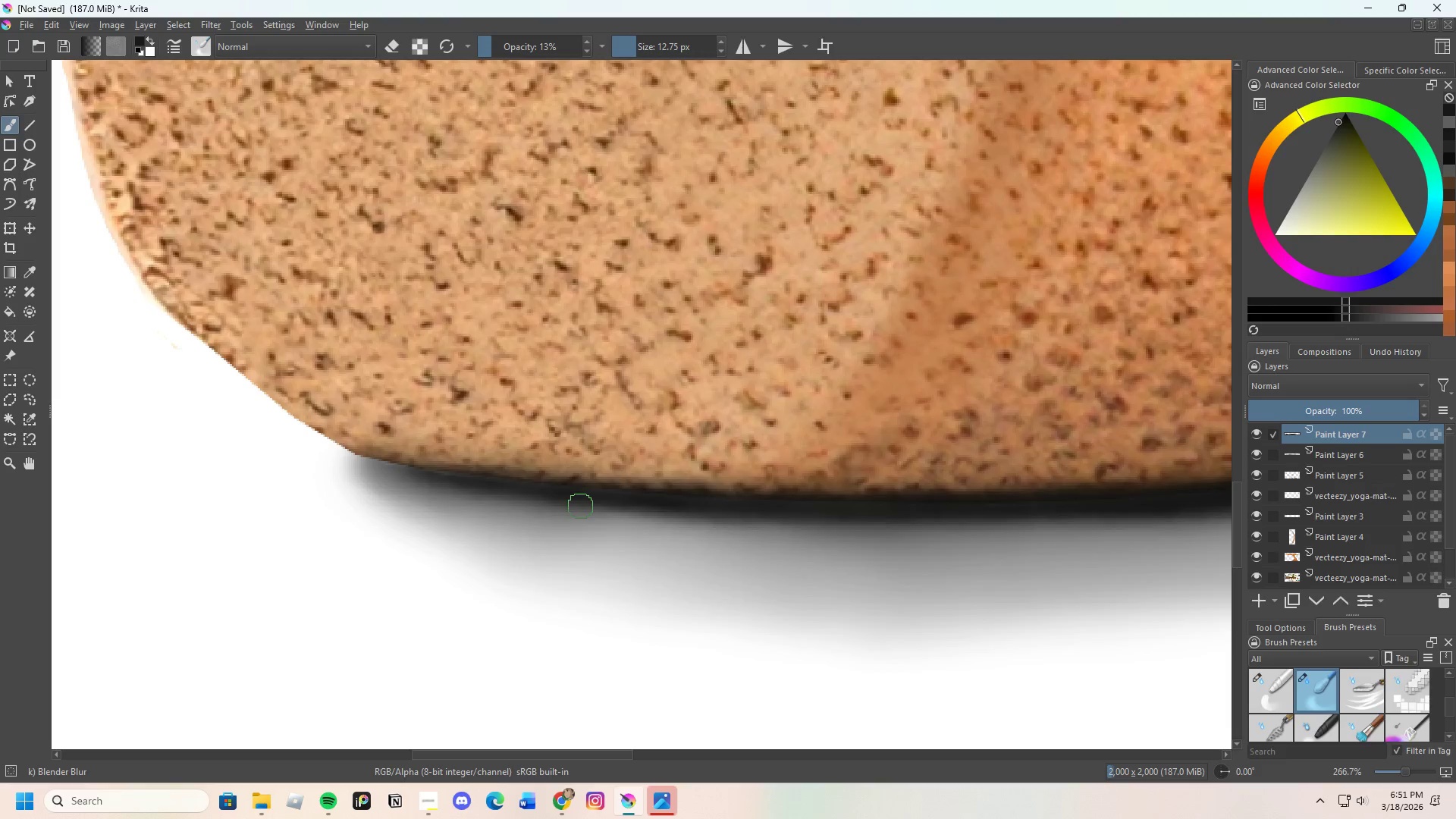 
left_click_drag(start_coordinate=[601, 506], to_coordinate=[756, 510])
 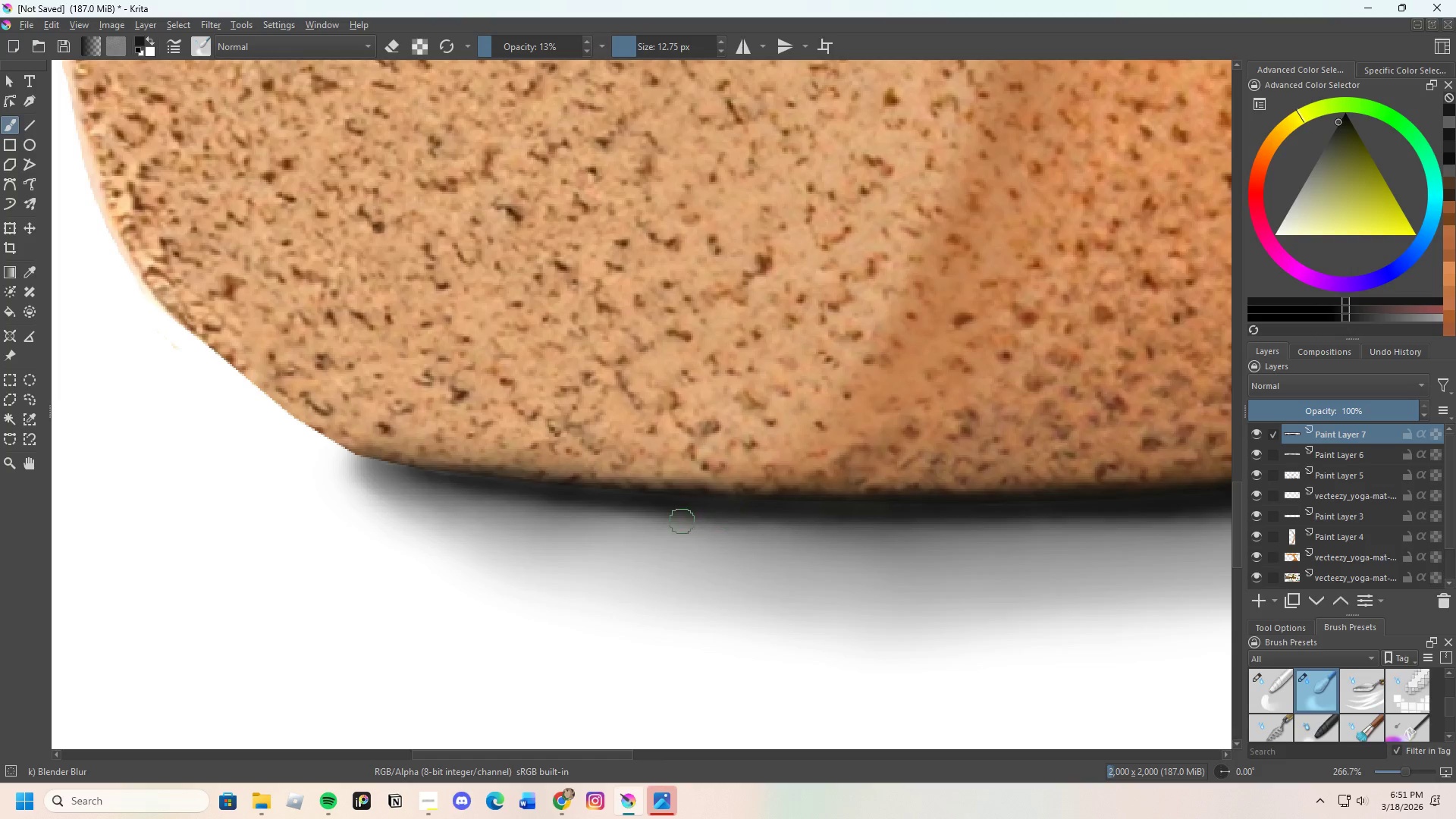 
left_click_drag(start_coordinate=[686, 519], to_coordinate=[824, 515])
 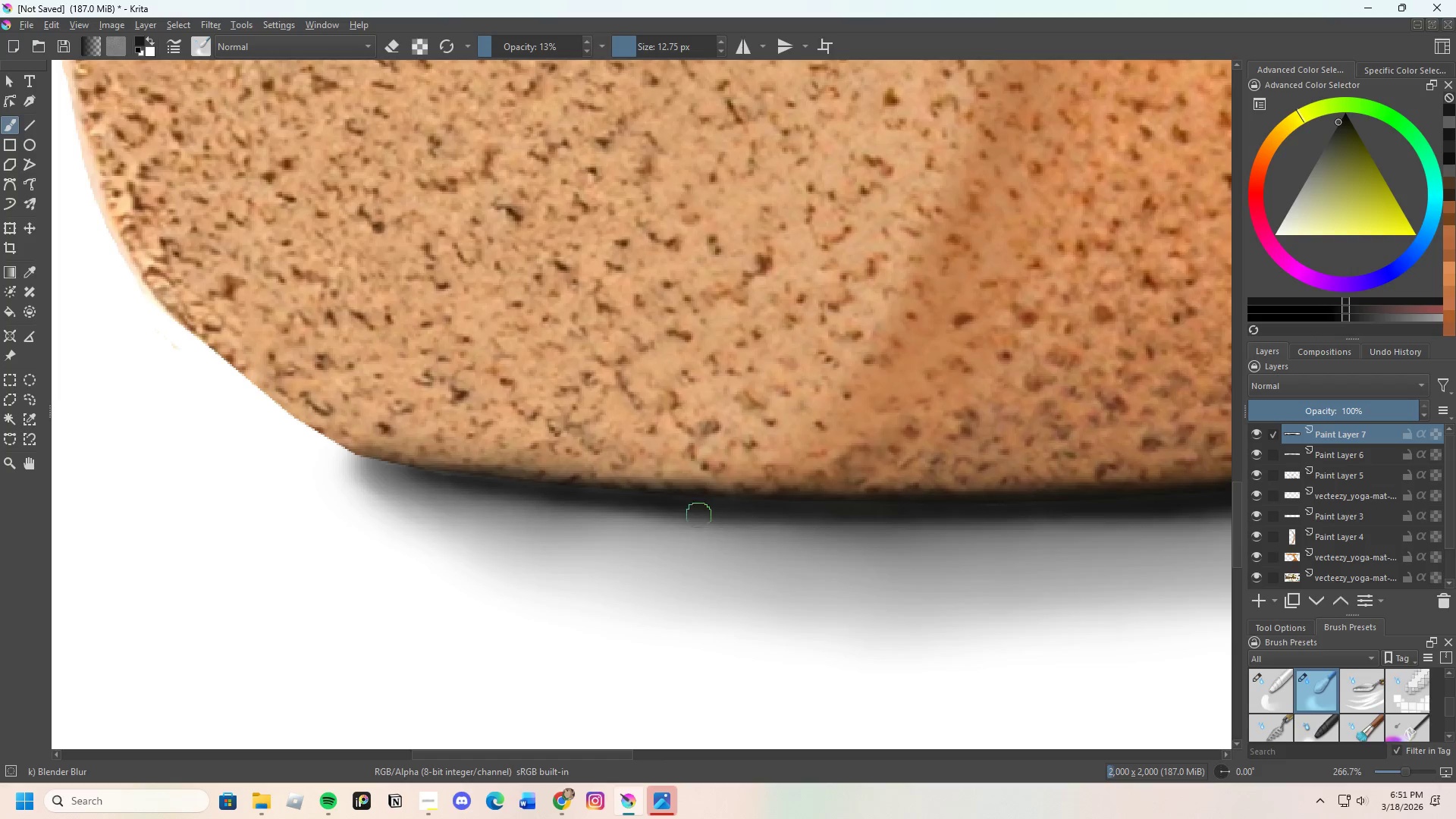 
left_click_drag(start_coordinate=[654, 515], to_coordinate=[508, 507])
 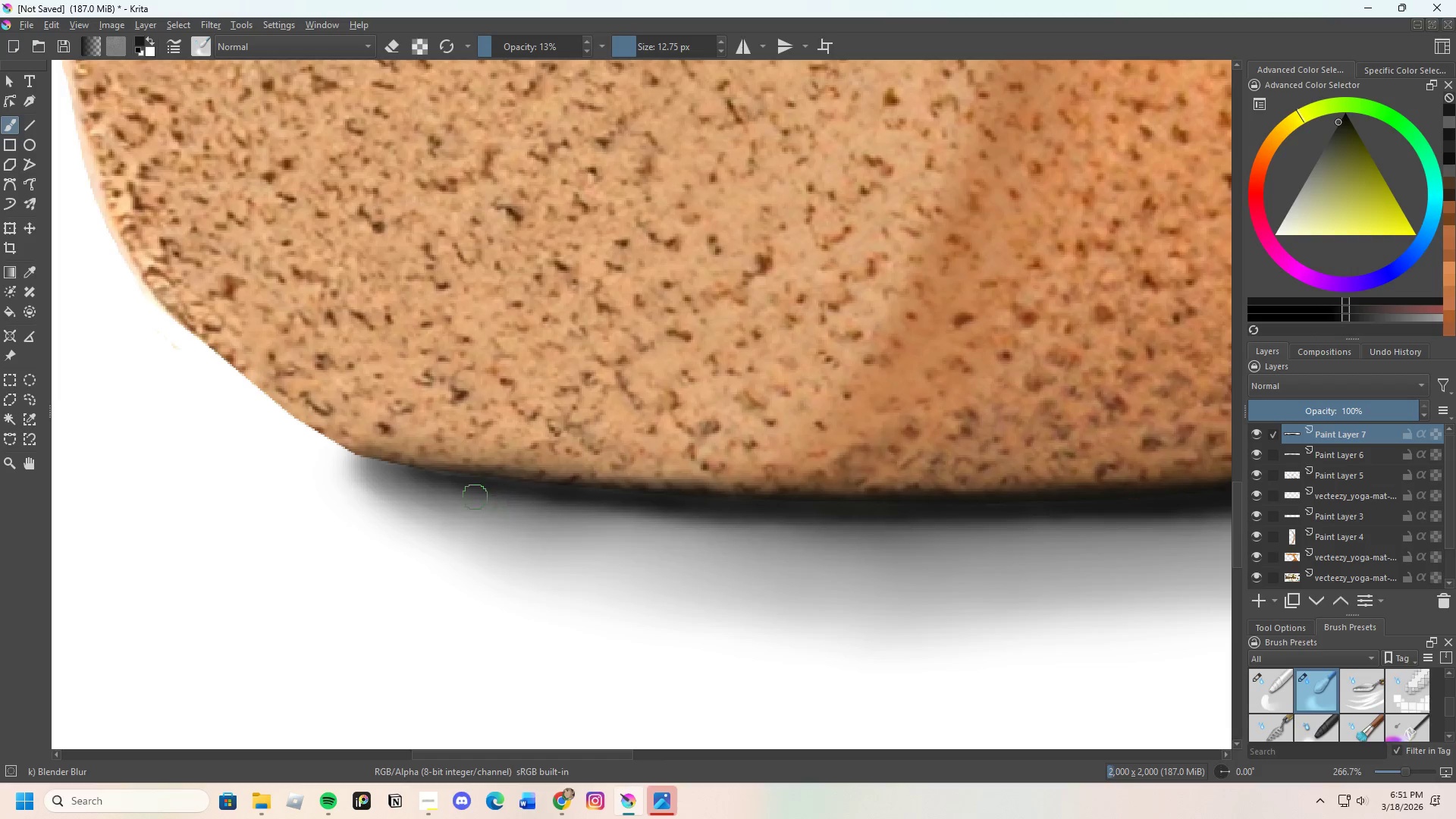 
left_click_drag(start_coordinate=[529, 497], to_coordinate=[594, 500])
 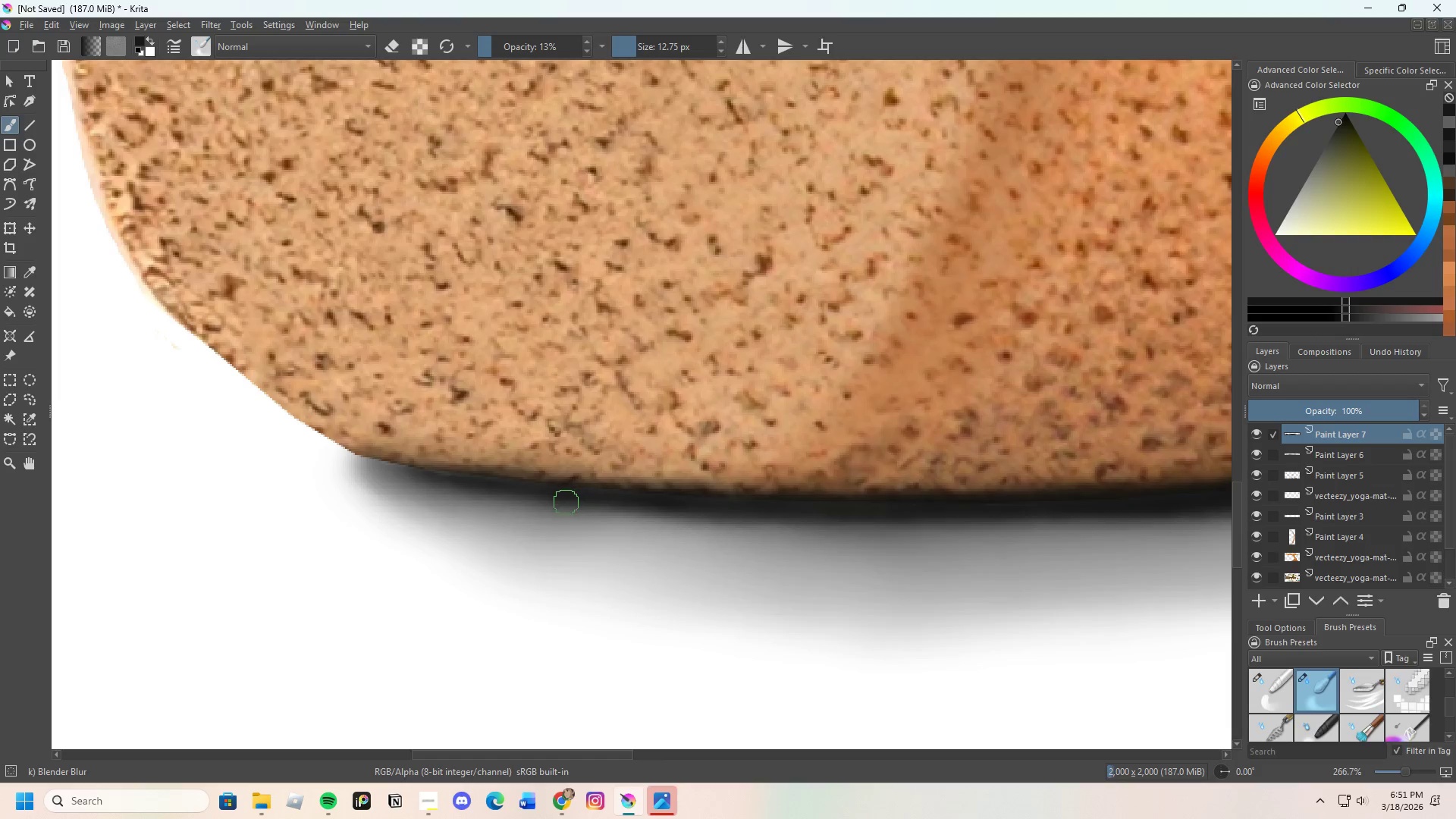 
left_click_drag(start_coordinate=[529, 500], to_coordinate=[396, 465])
 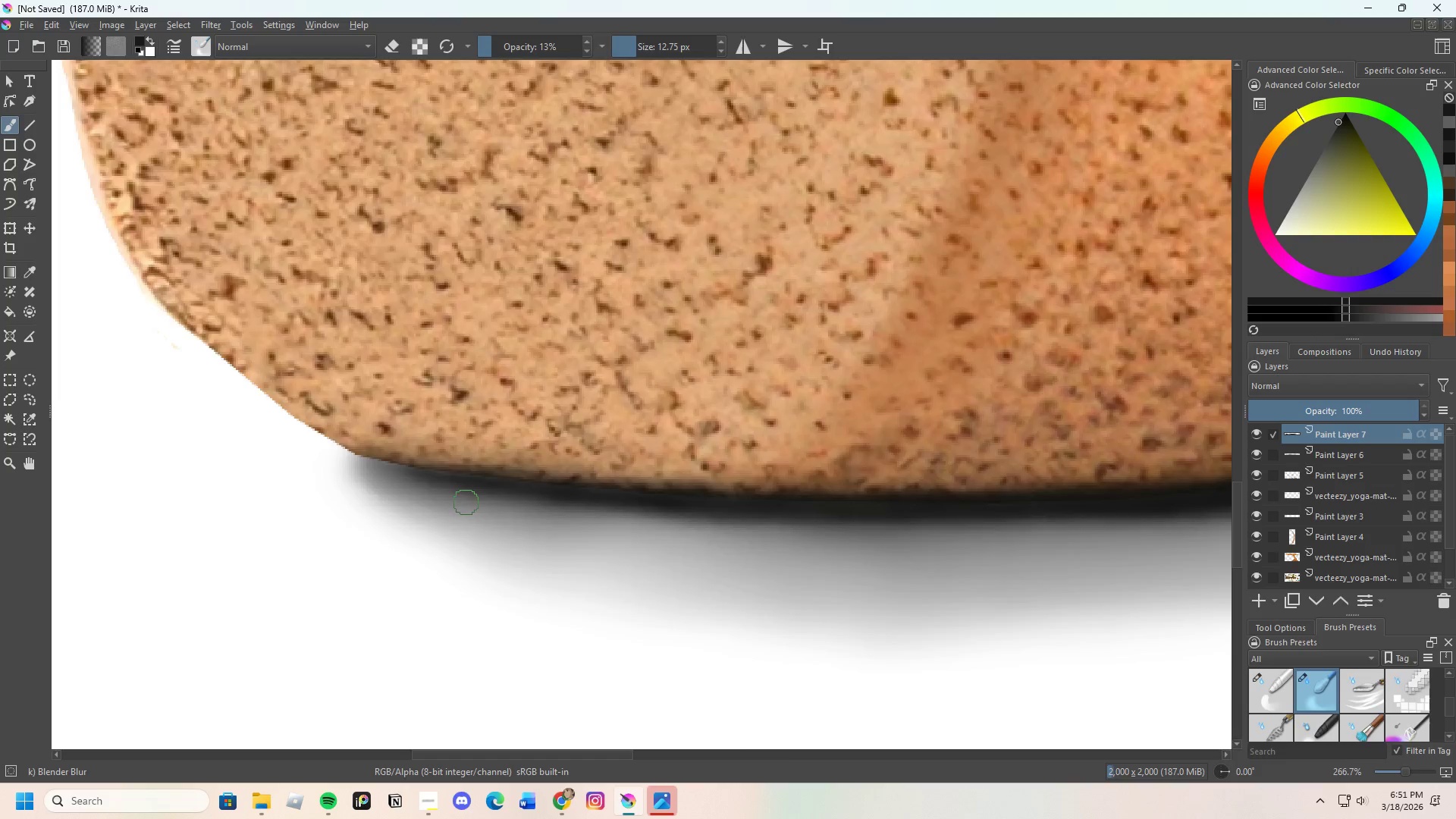 
scroll: coordinate [639, 507], scroll_direction: down, amount: 3.0
 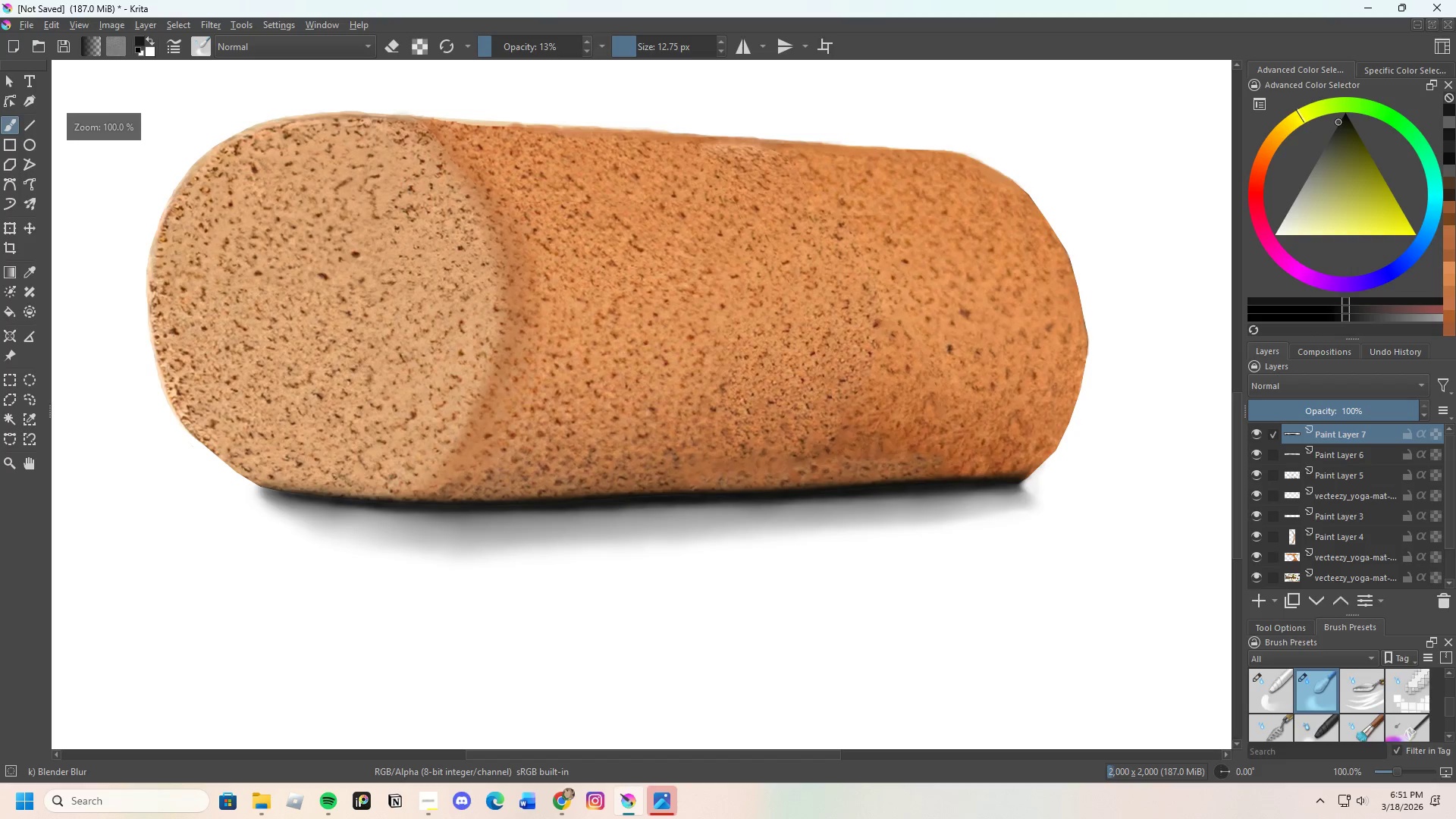 
scroll: coordinate [621, 506], scroll_direction: up, amount: 3.0
 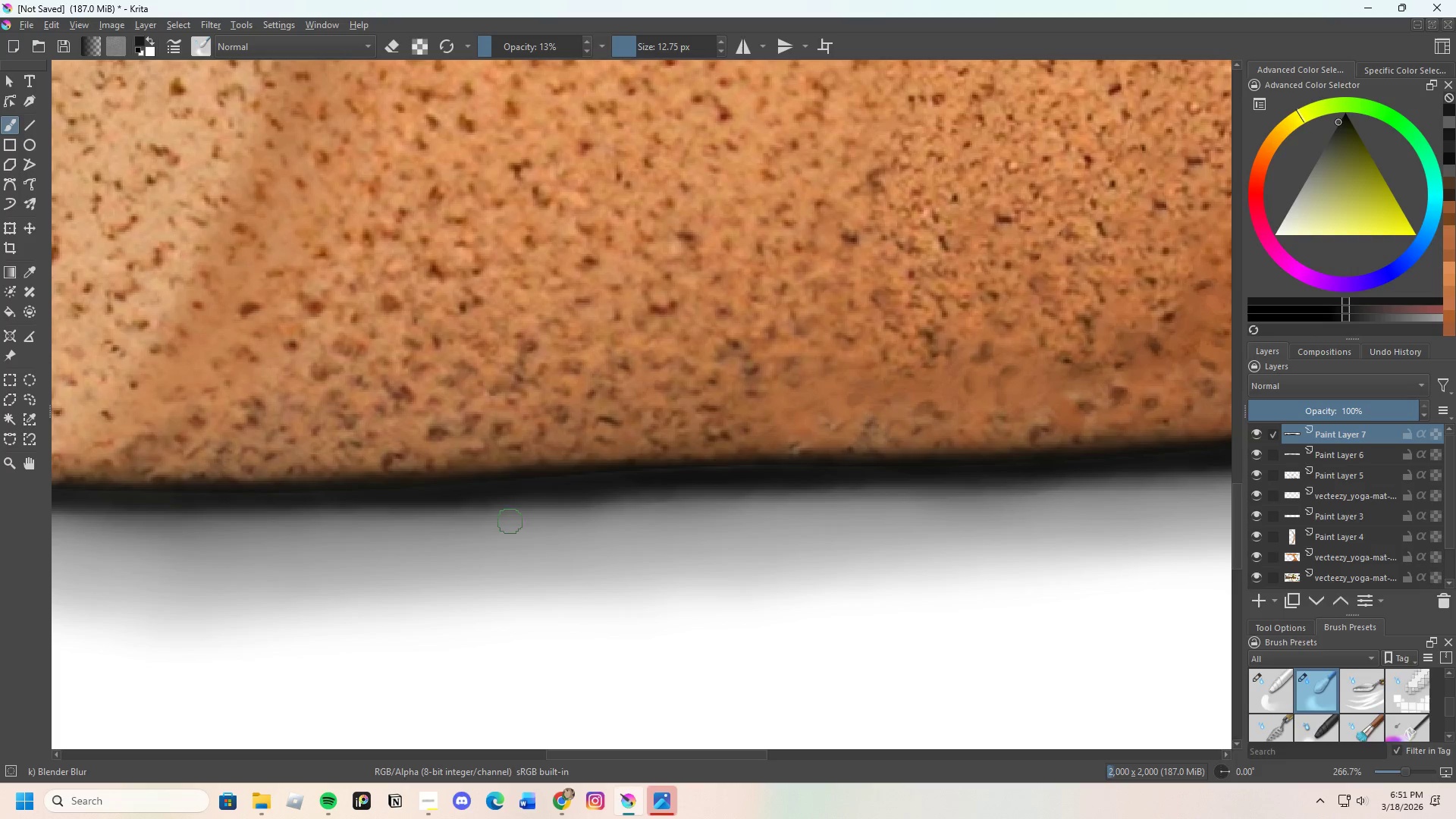 
left_click_drag(start_coordinate=[516, 509], to_coordinate=[668, 500])
 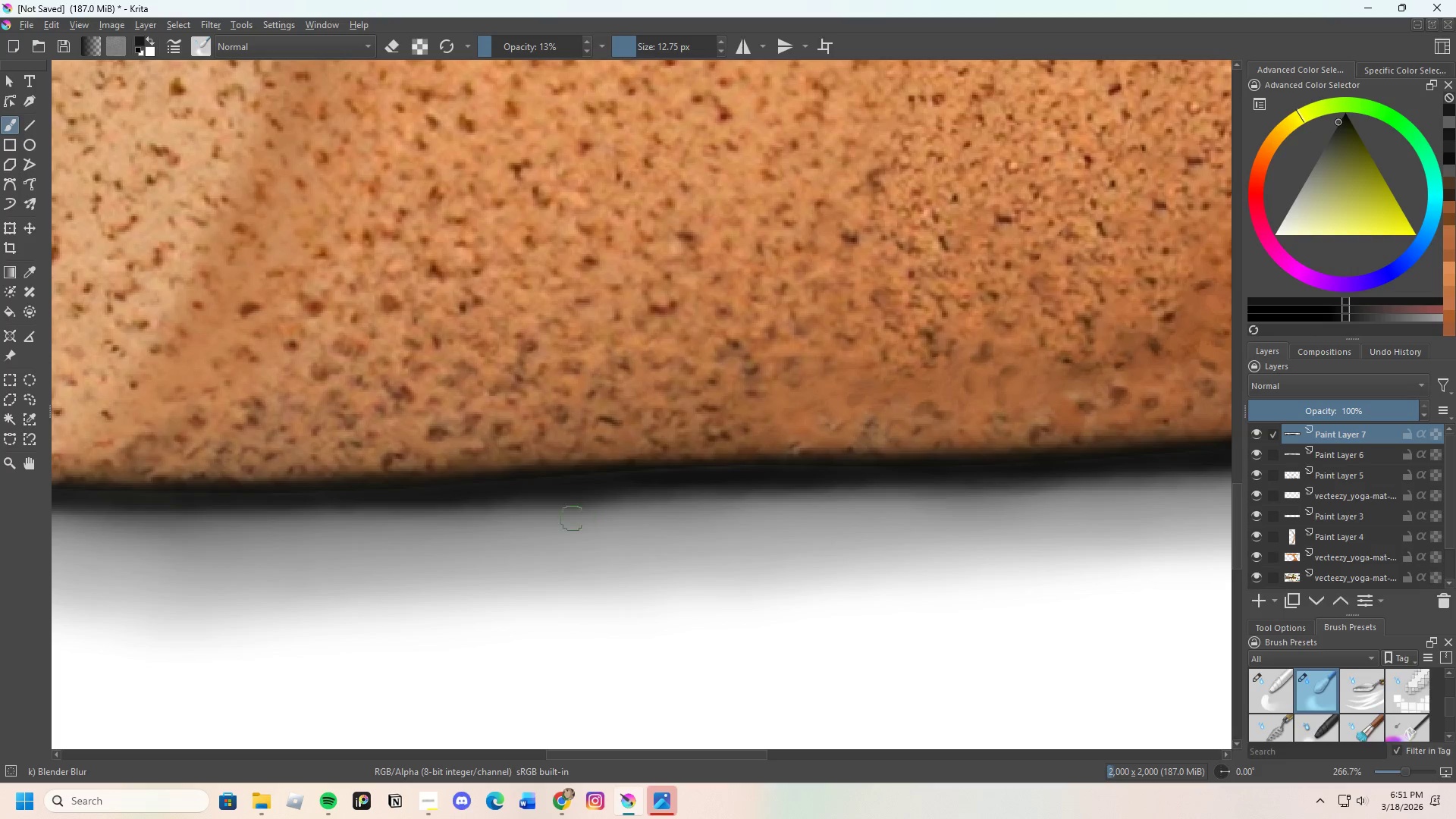 
left_click_drag(start_coordinate=[593, 515], to_coordinate=[749, 512])
 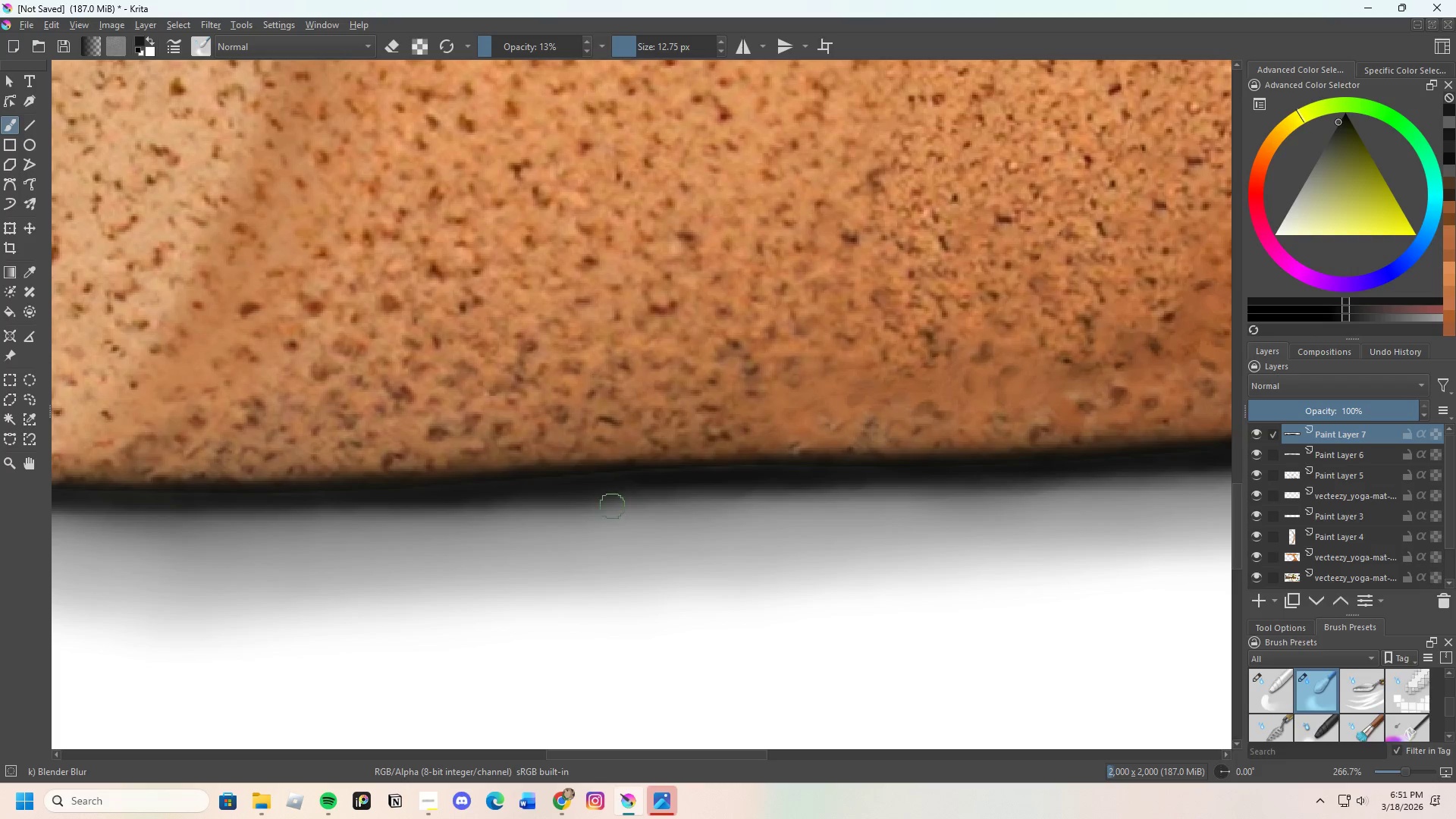 
left_click_drag(start_coordinate=[642, 501], to_coordinate=[855, 500])
 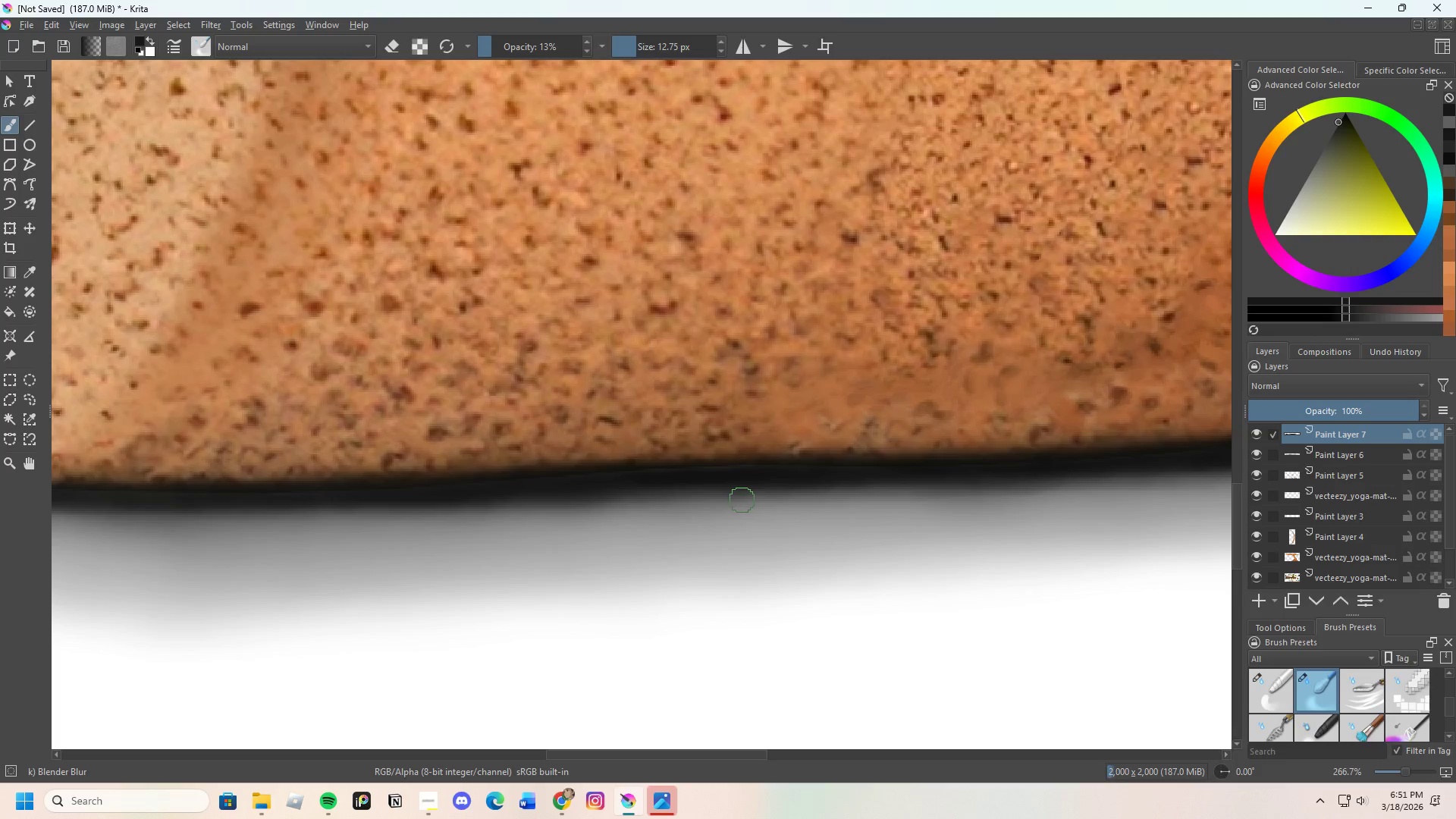 
left_click_drag(start_coordinate=[748, 500], to_coordinate=[867, 504])
 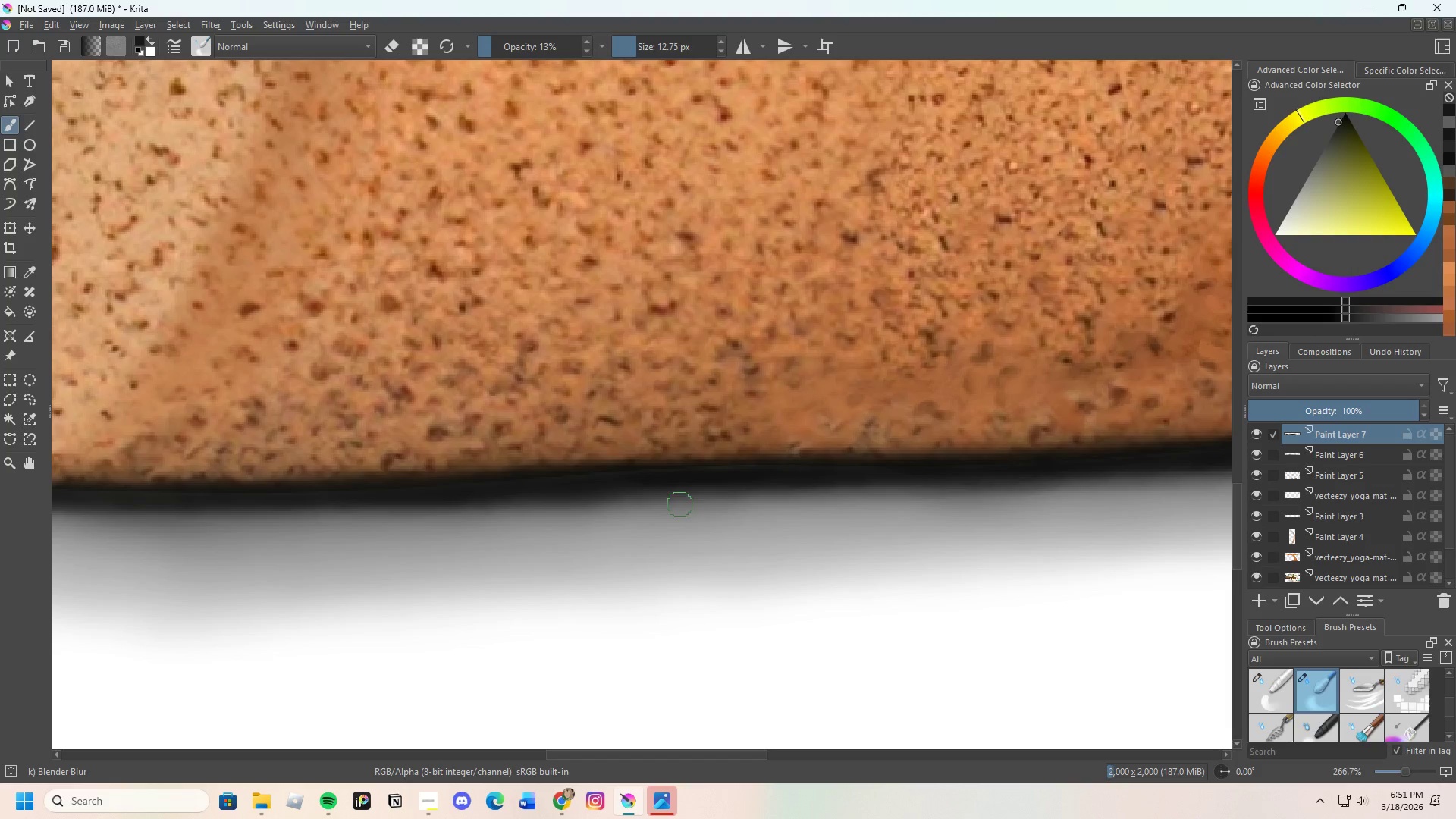 
left_click_drag(start_coordinate=[719, 503], to_coordinate=[921, 503])
 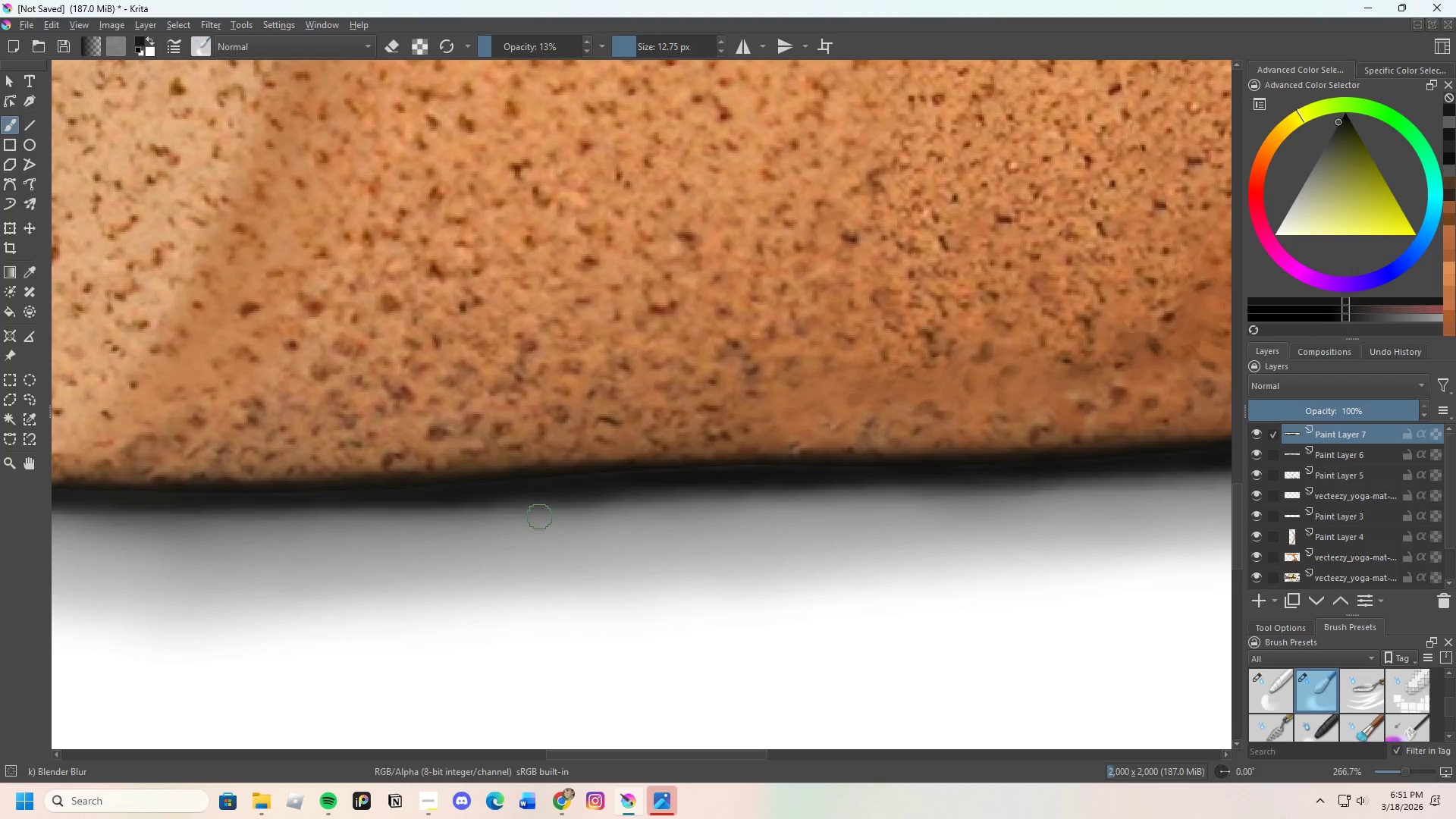 
left_click_drag(start_coordinate=[529, 504], to_coordinate=[735, 506])
 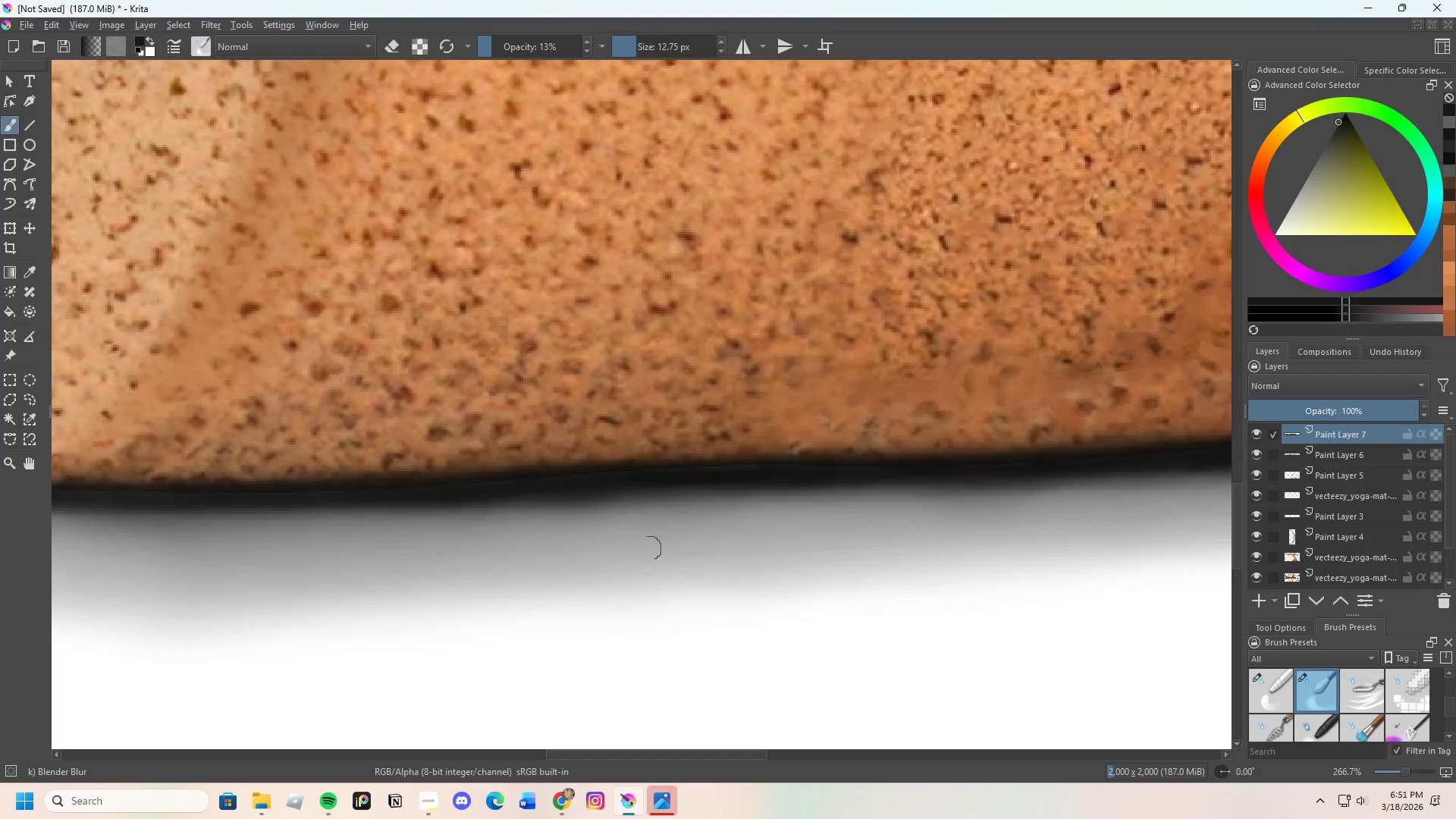 
scroll: coordinate [750, 513], scroll_direction: down, amount: 1.0
 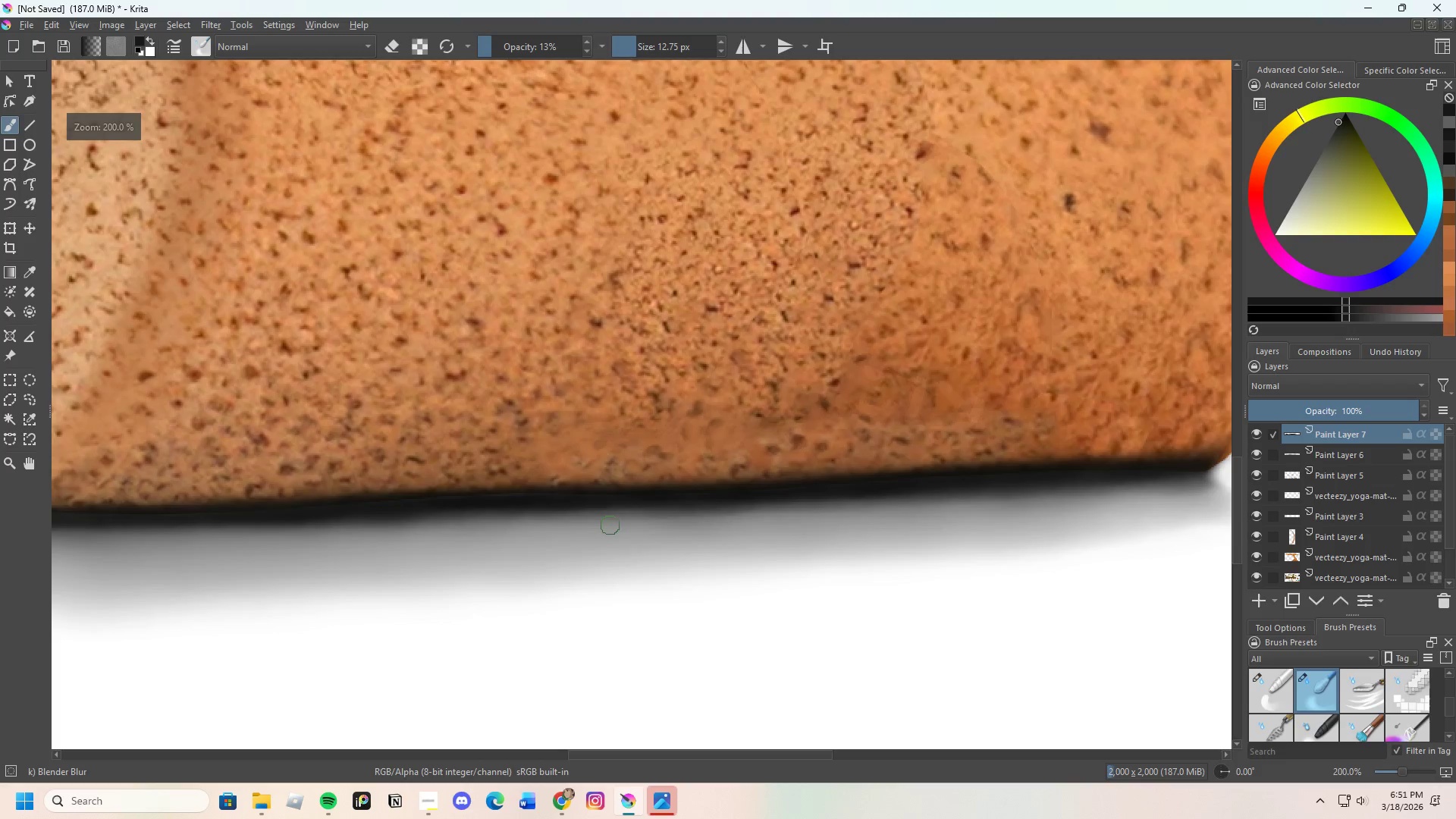 
left_click_drag(start_coordinate=[632, 518], to_coordinate=[730, 518])
 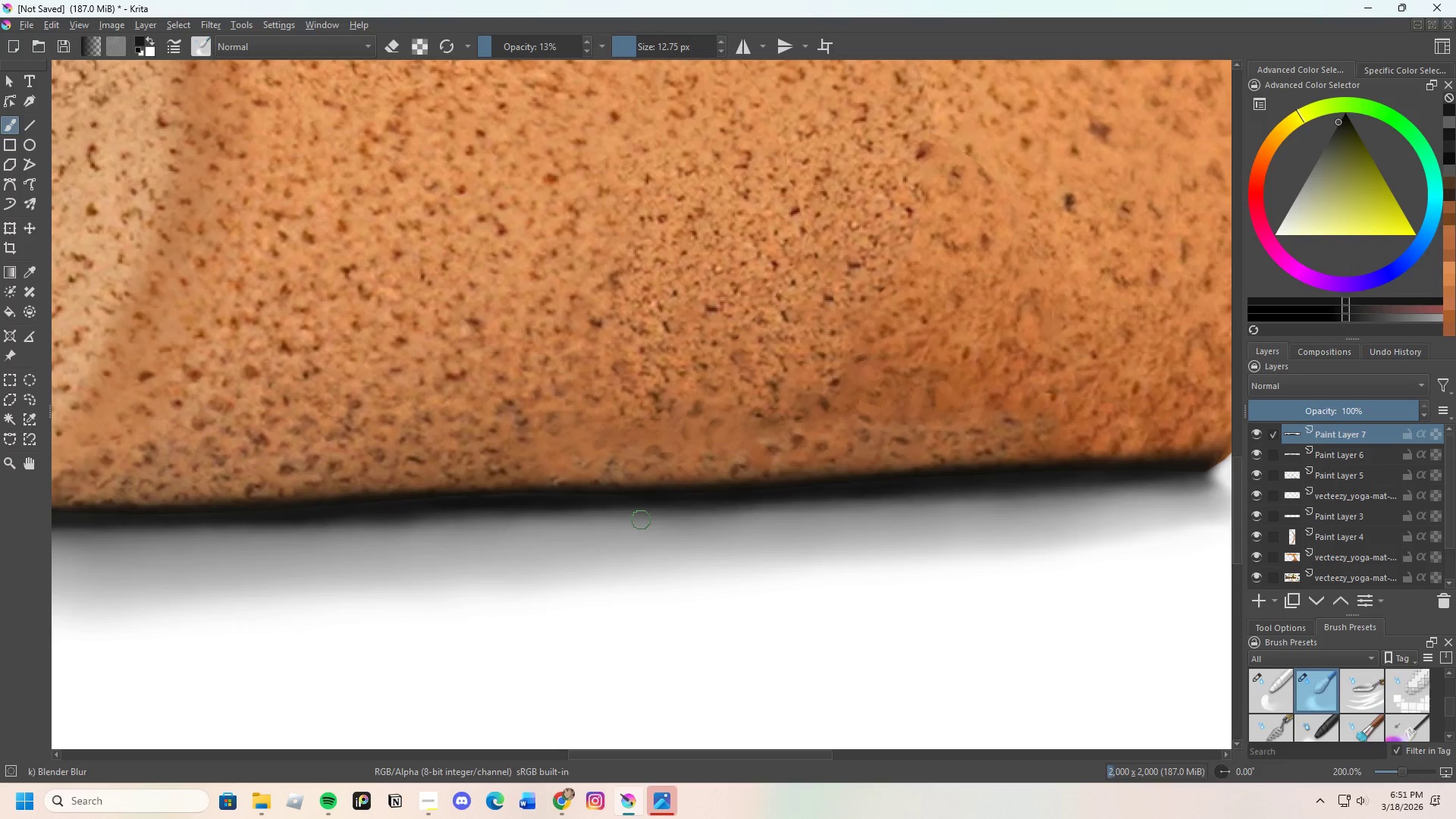 
left_click_drag(start_coordinate=[657, 517], to_coordinate=[812, 510])
 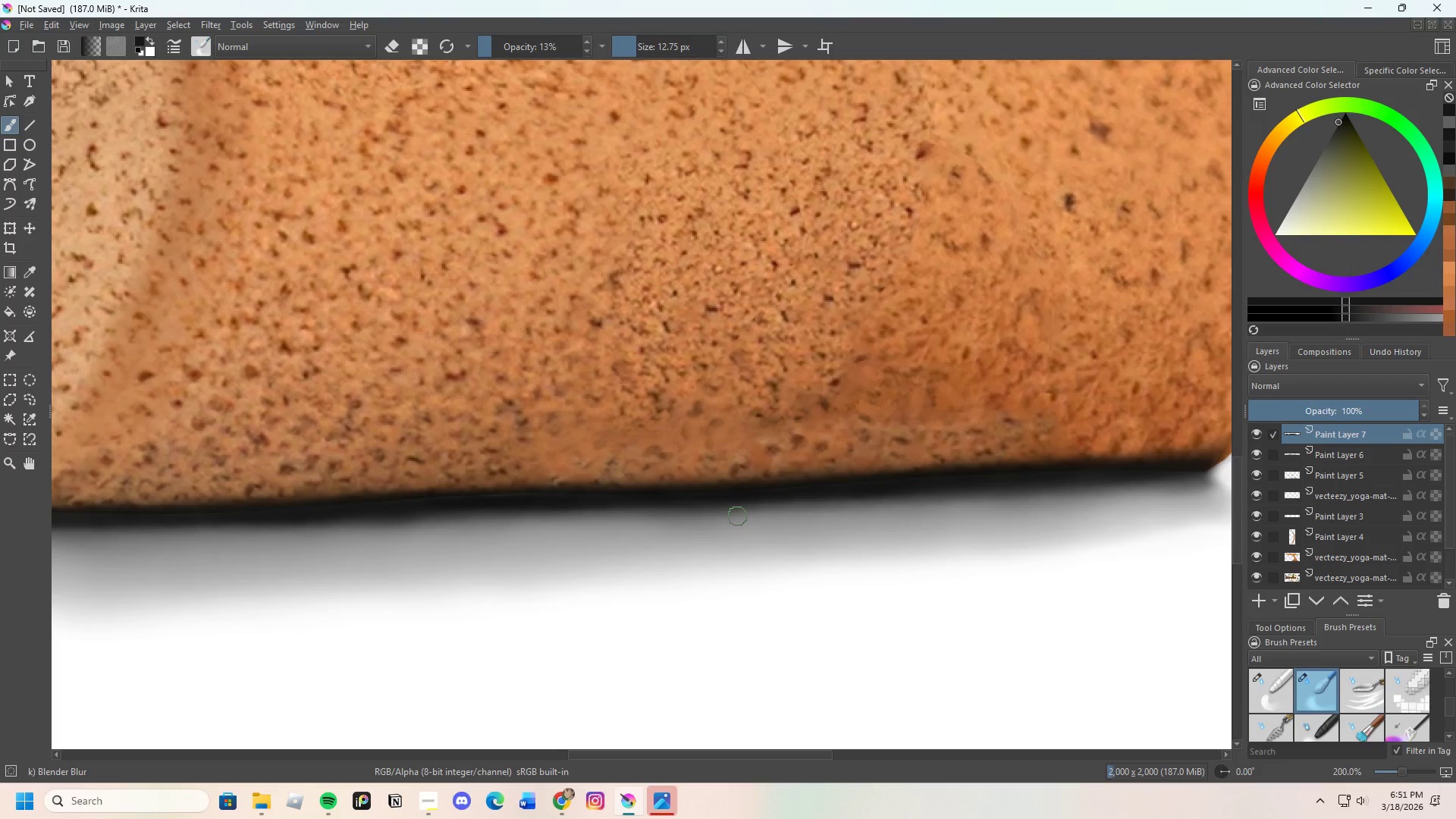 
left_click_drag(start_coordinate=[760, 513], to_coordinate=[927, 504])
 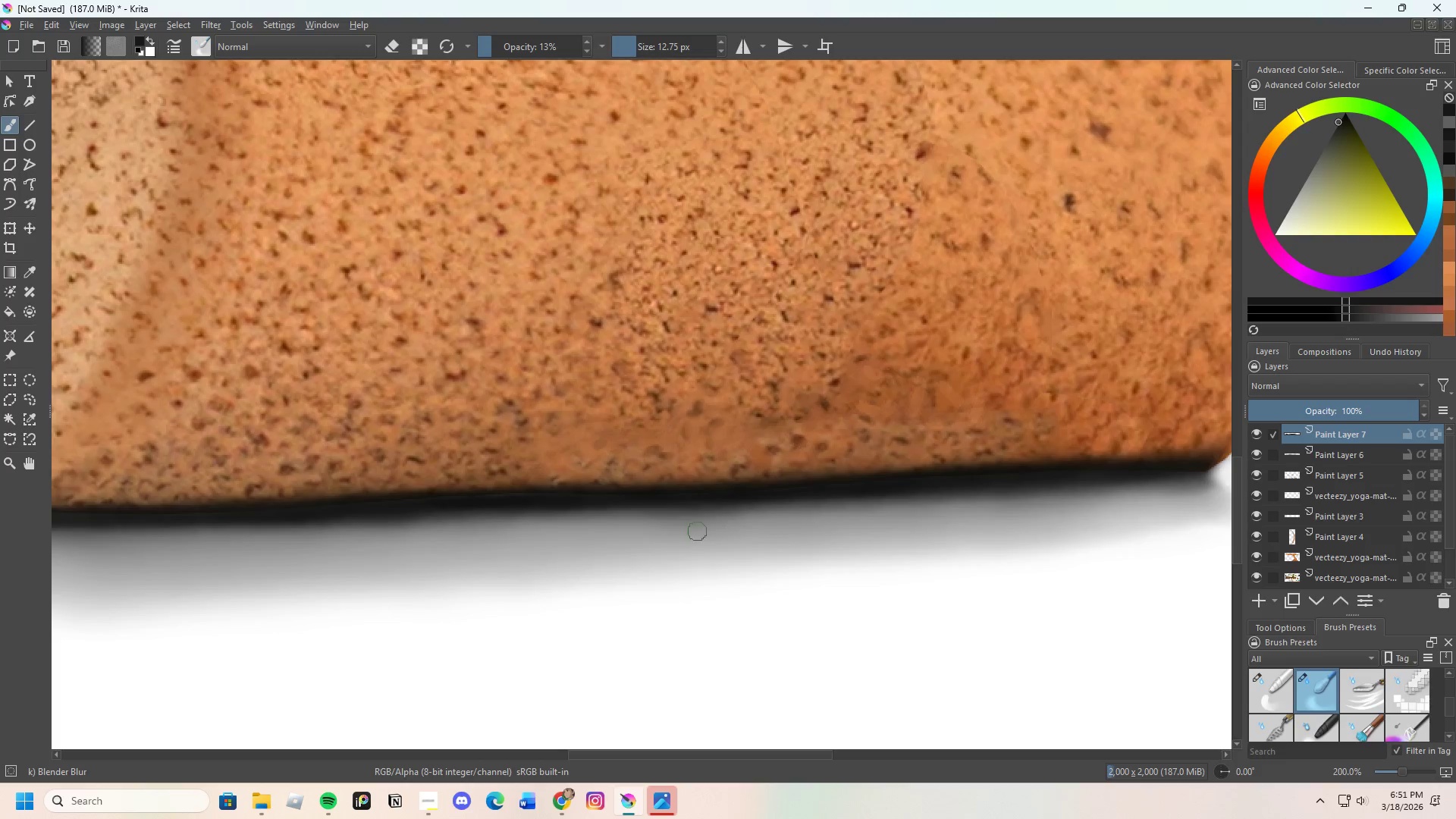 
left_click_drag(start_coordinate=[708, 531], to_coordinate=[909, 507])
 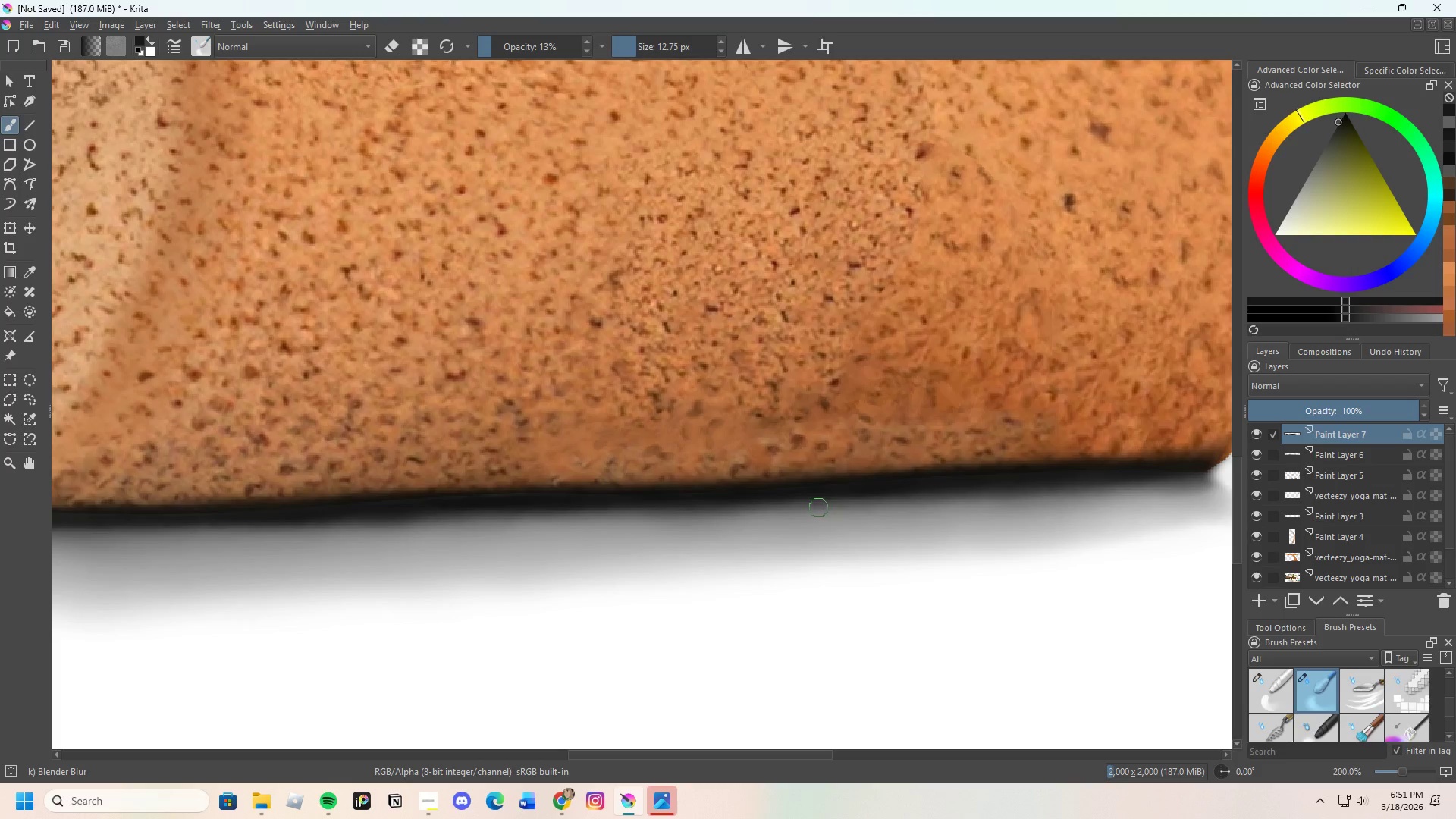 
left_click_drag(start_coordinate=[852, 505], to_coordinate=[1049, 490])
 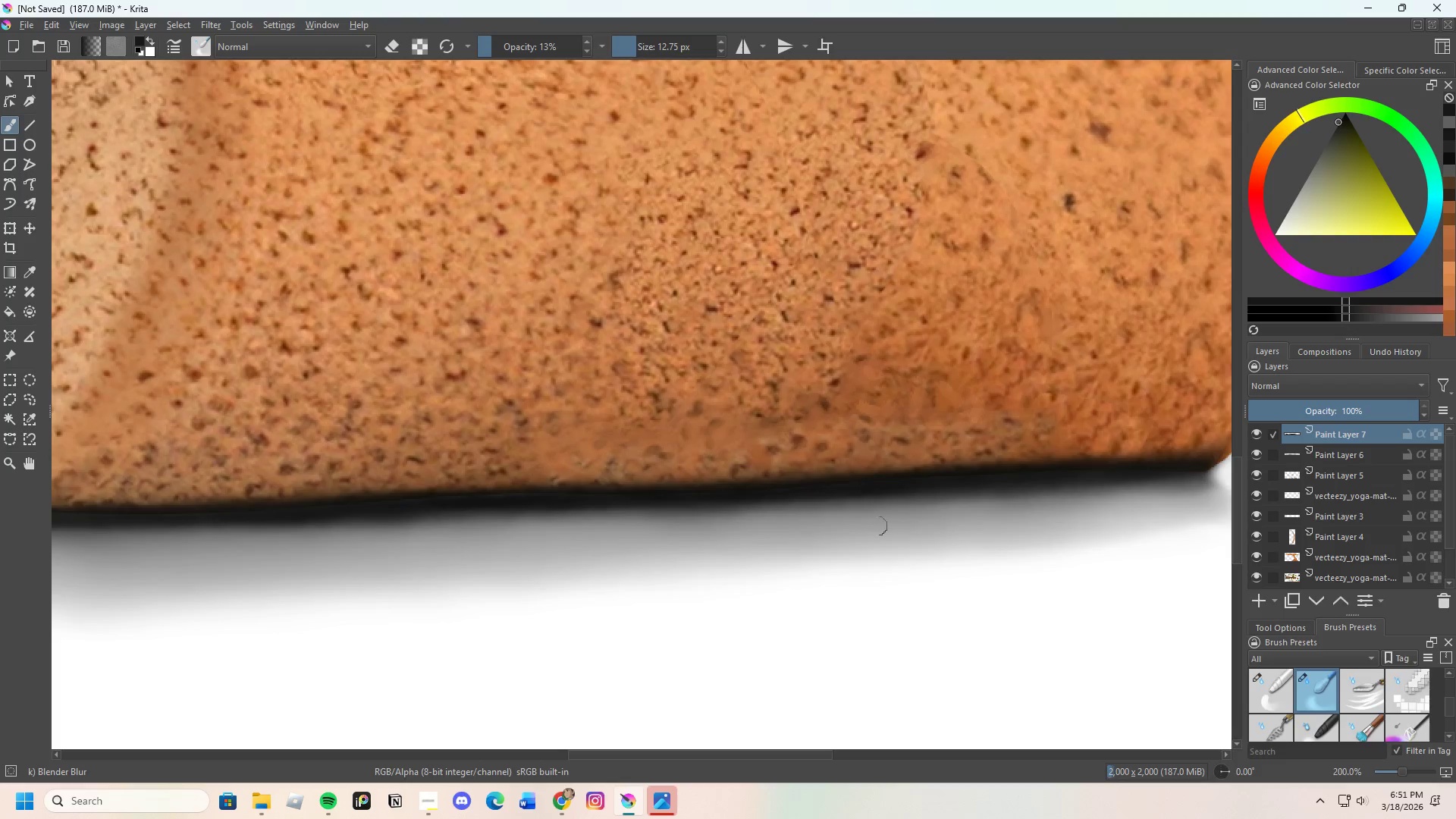 
scroll: coordinate [852, 521], scroll_direction: down, amount: 3.0
 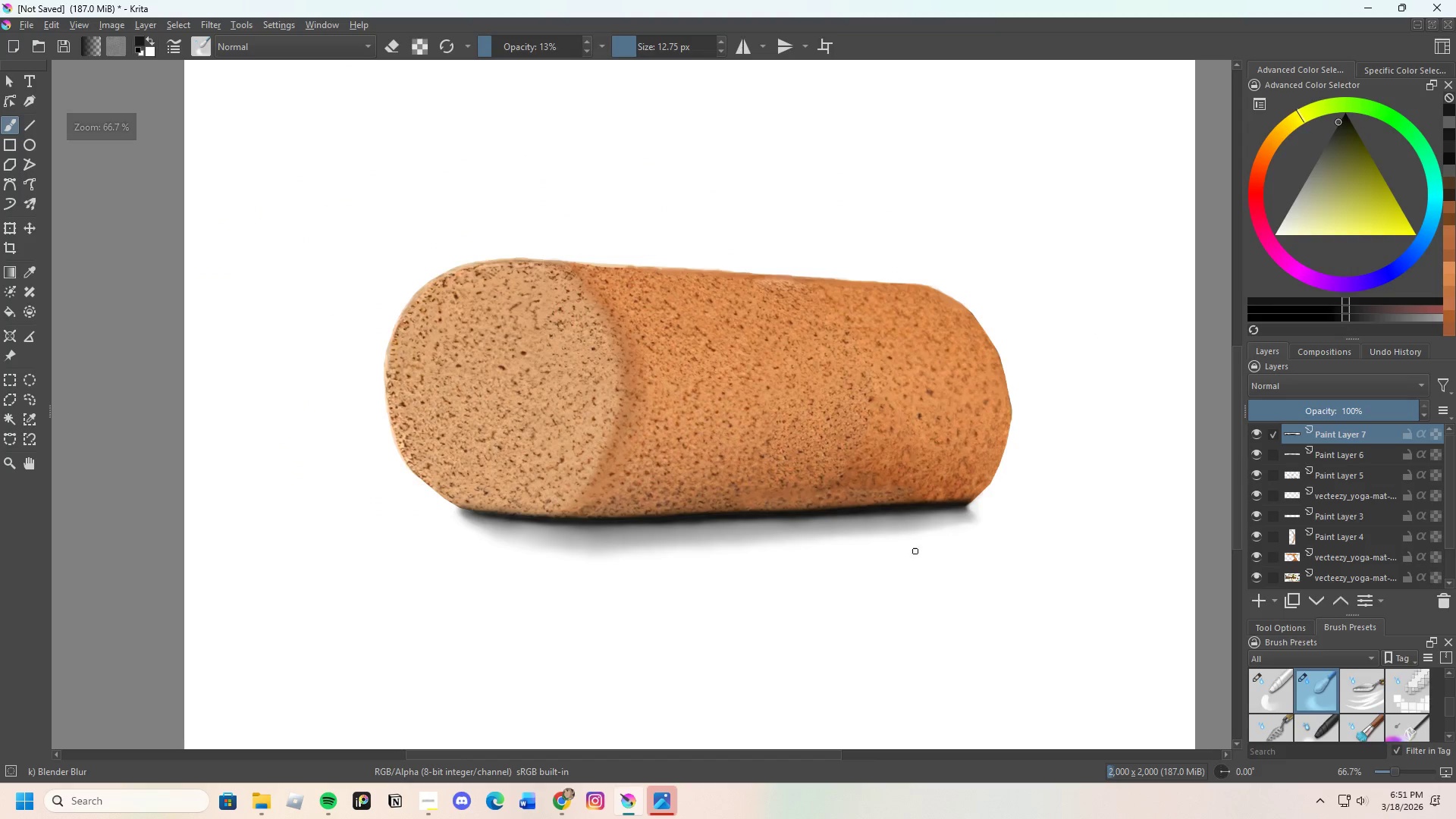 
scroll: coordinate [1025, 551], scroll_direction: none, amount: 0.0
 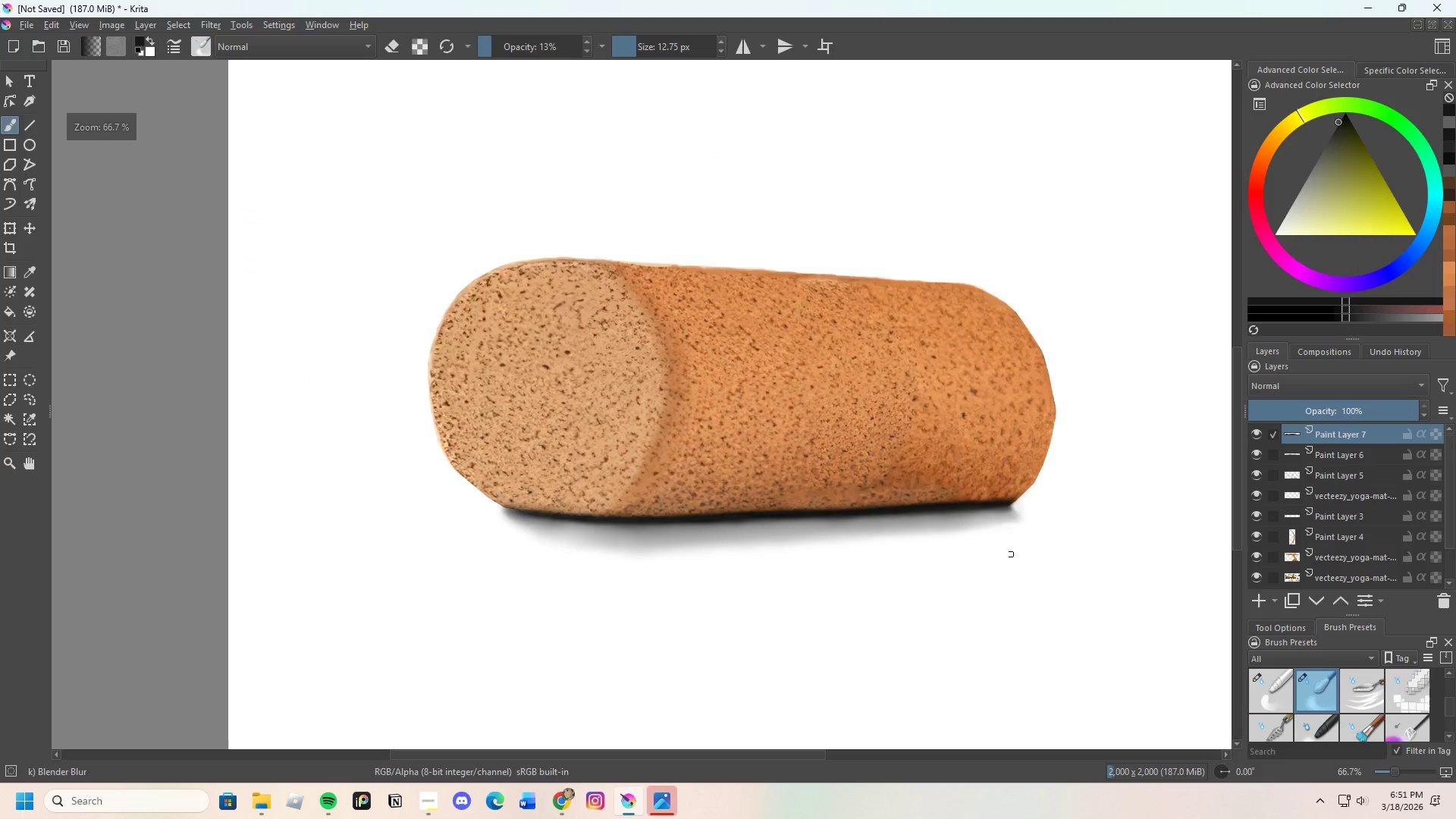 
scroll: coordinate [996, 559], scroll_direction: down, amount: 1.0
 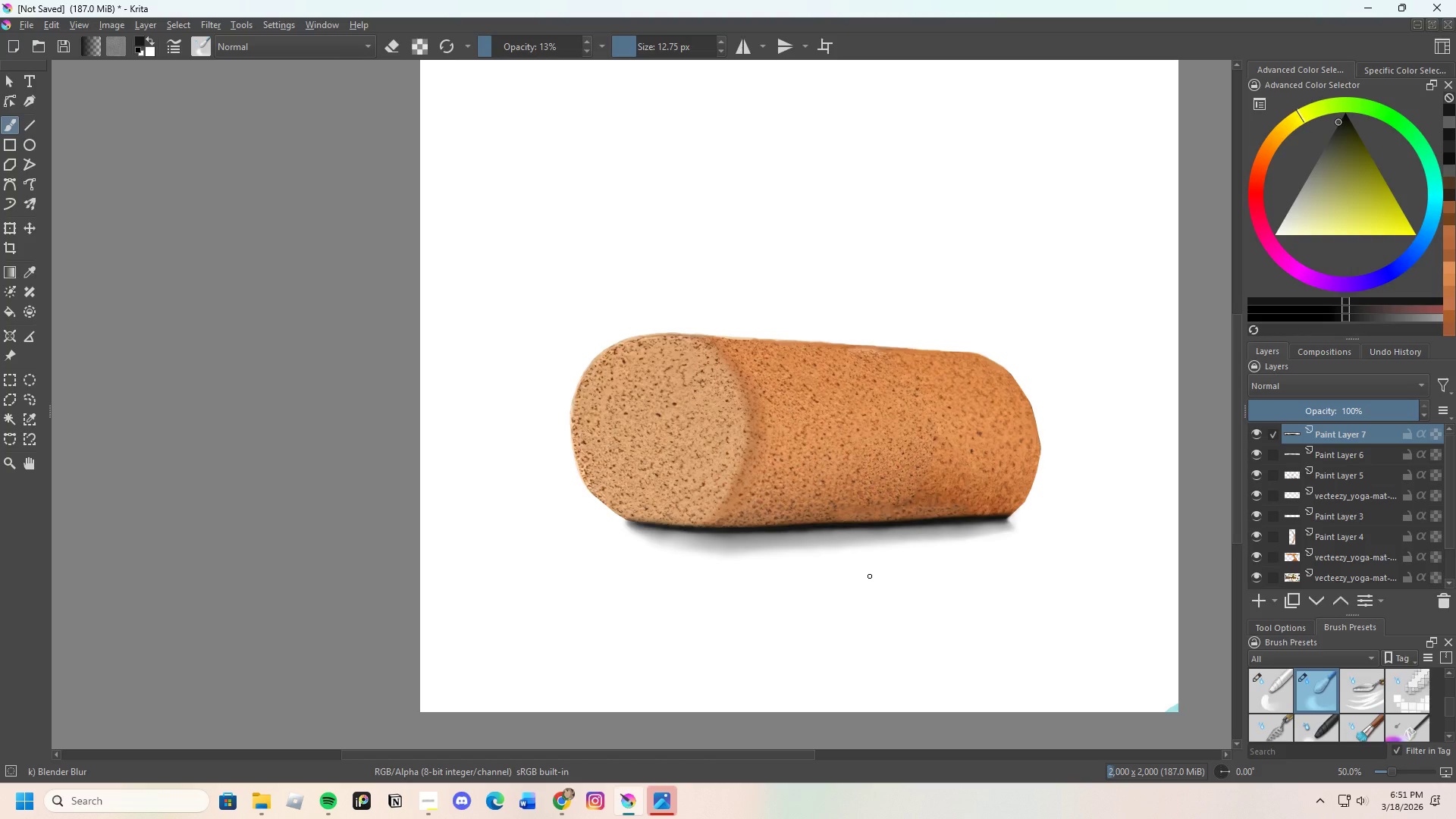 
wait(5.09)
 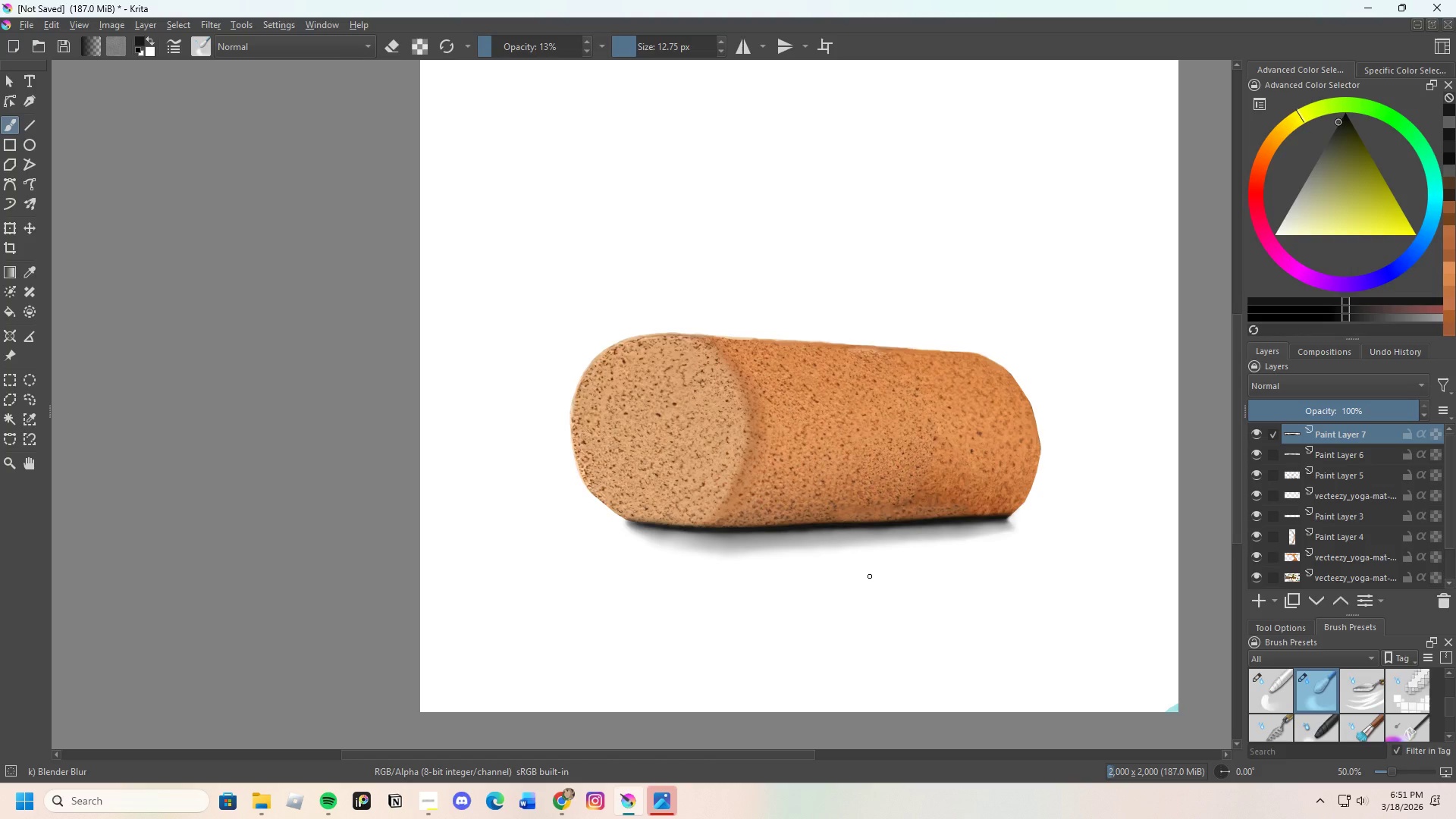 
scroll: coordinate [662, 538], scroll_direction: up, amount: 4.0
 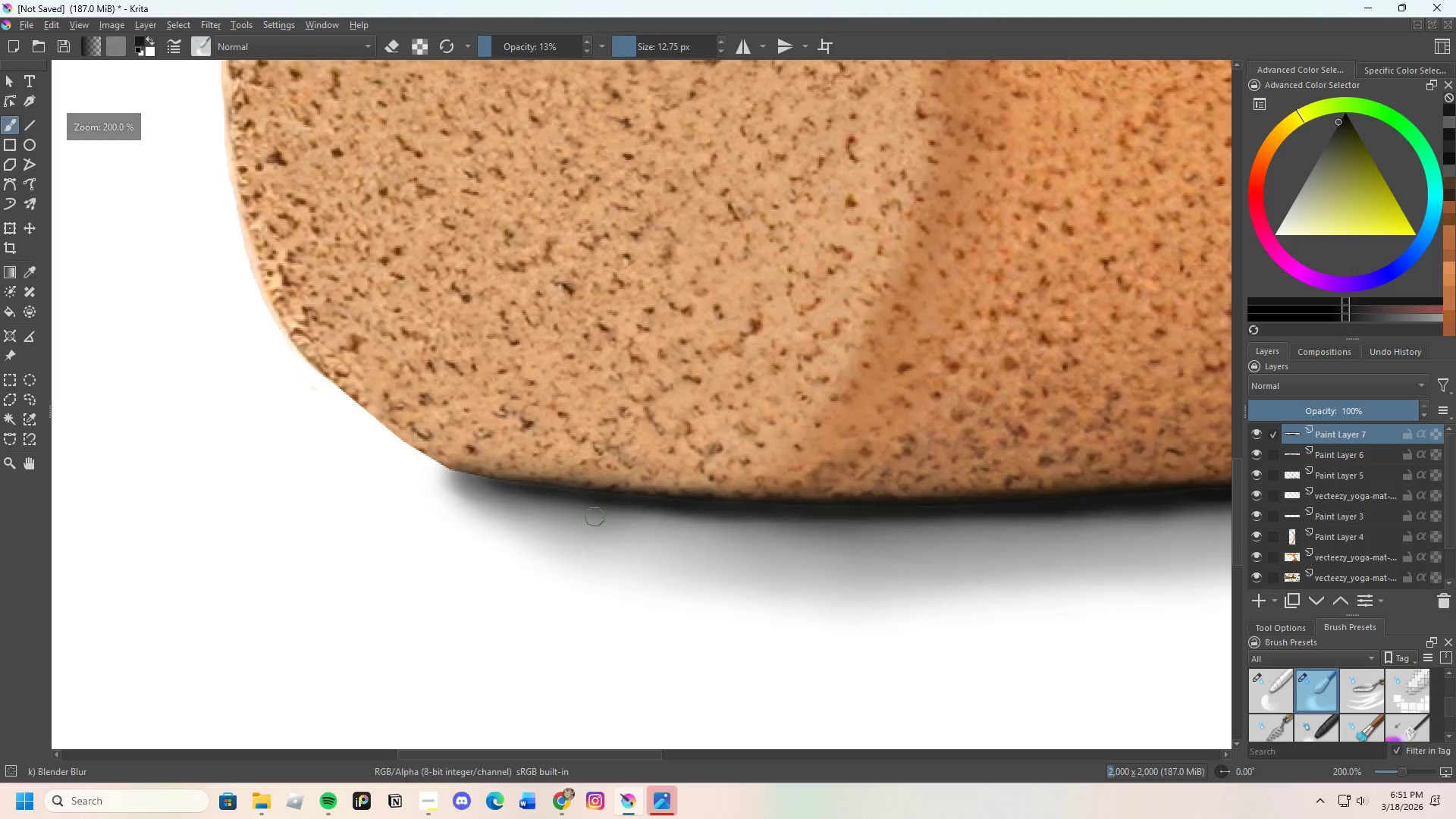 
left_click_drag(start_coordinate=[605, 517], to_coordinate=[700, 529])
 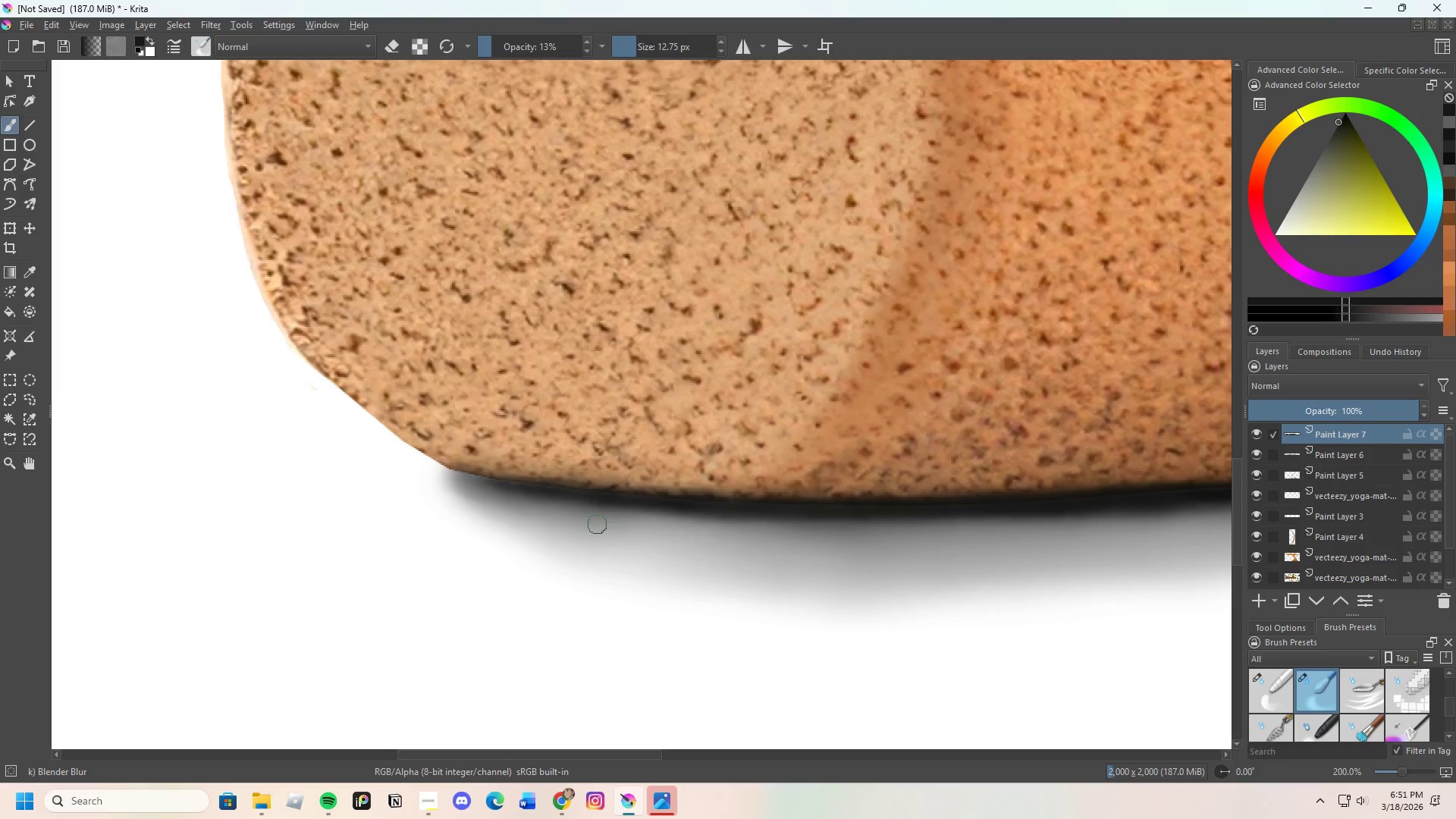 
left_click_drag(start_coordinate=[612, 526], to_coordinate=[676, 535])
 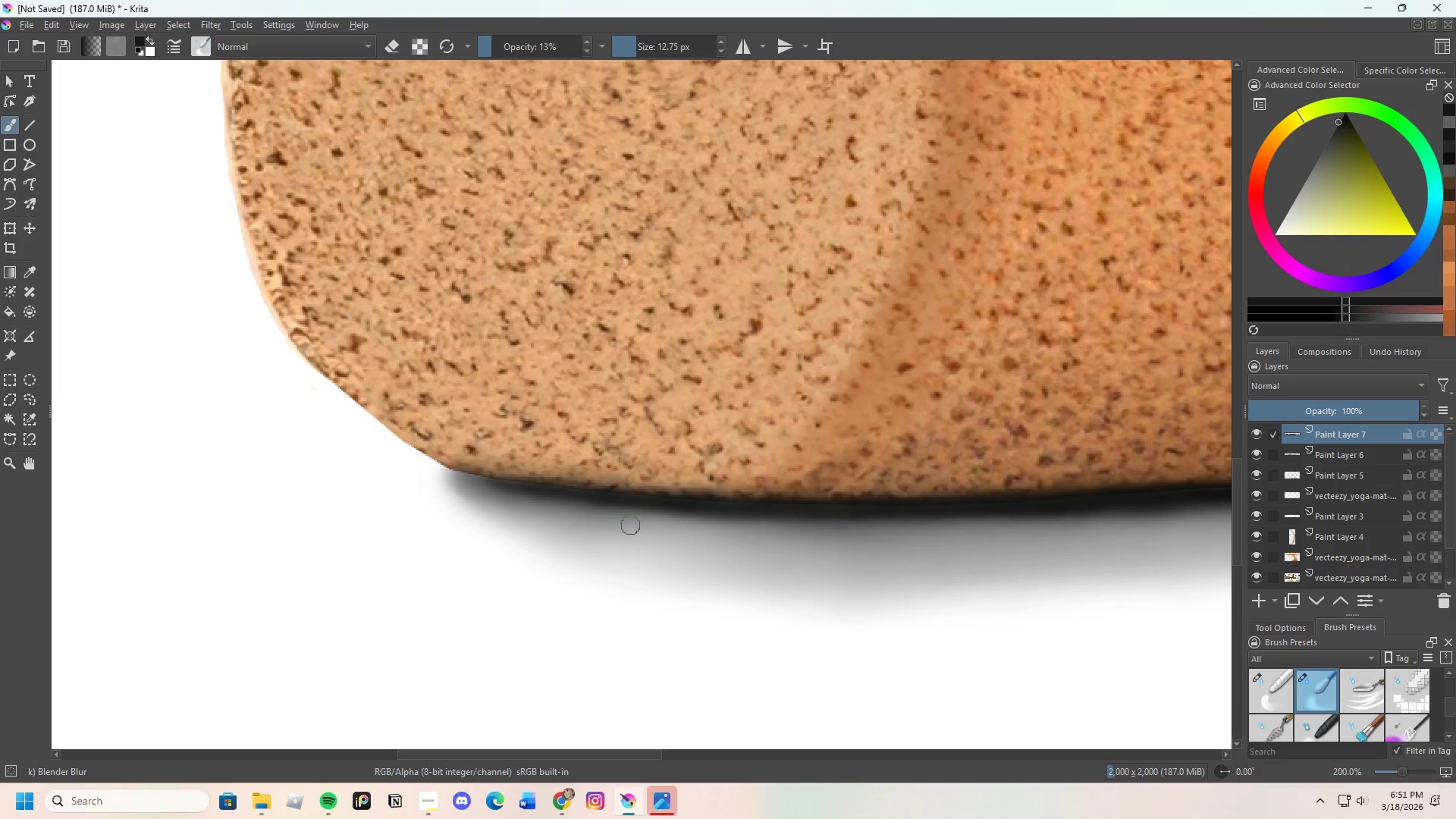 
left_click_drag(start_coordinate=[635, 525], to_coordinate=[725, 535])
 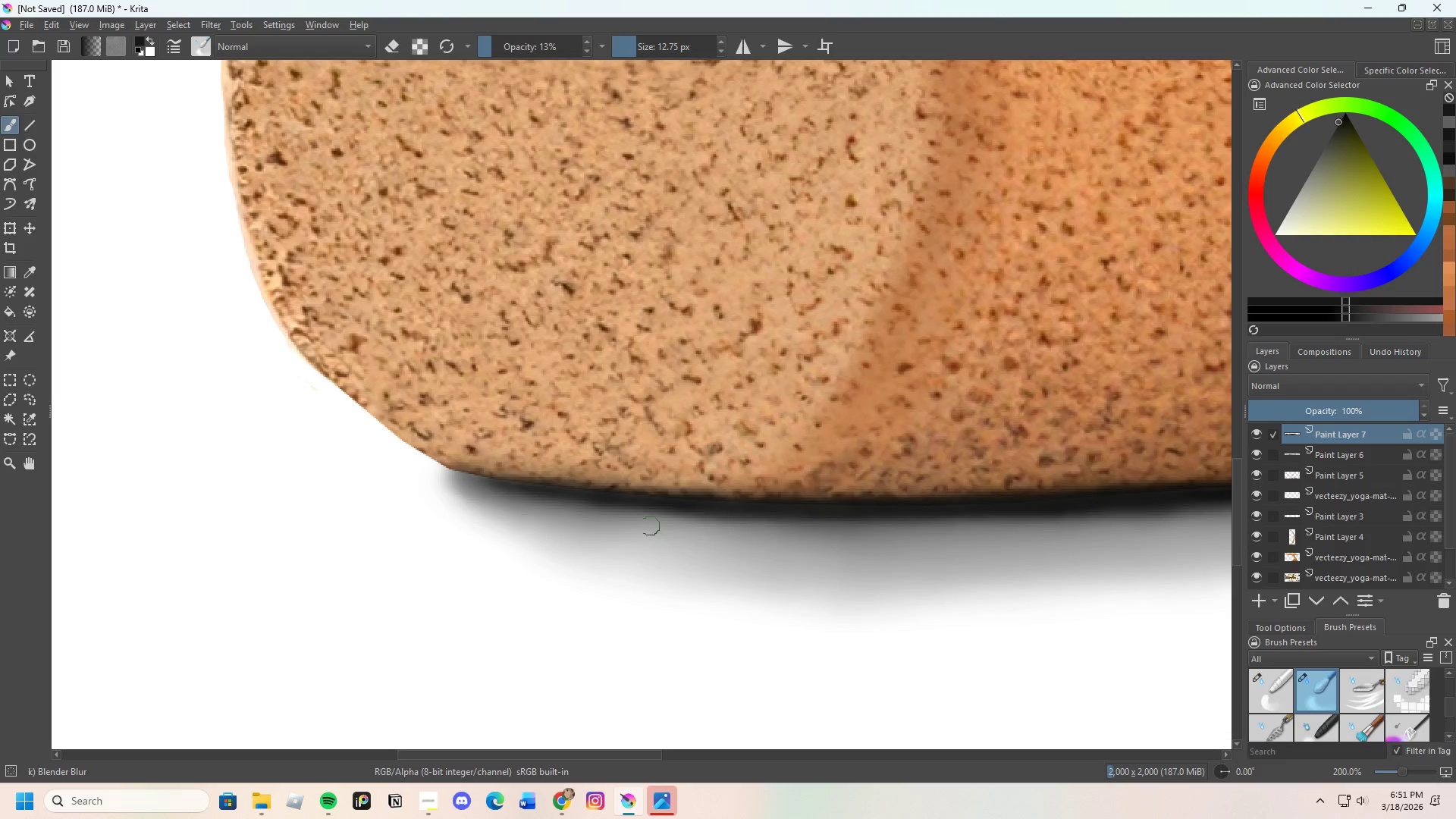 
left_click_drag(start_coordinate=[657, 525], to_coordinate=[677, 529])
 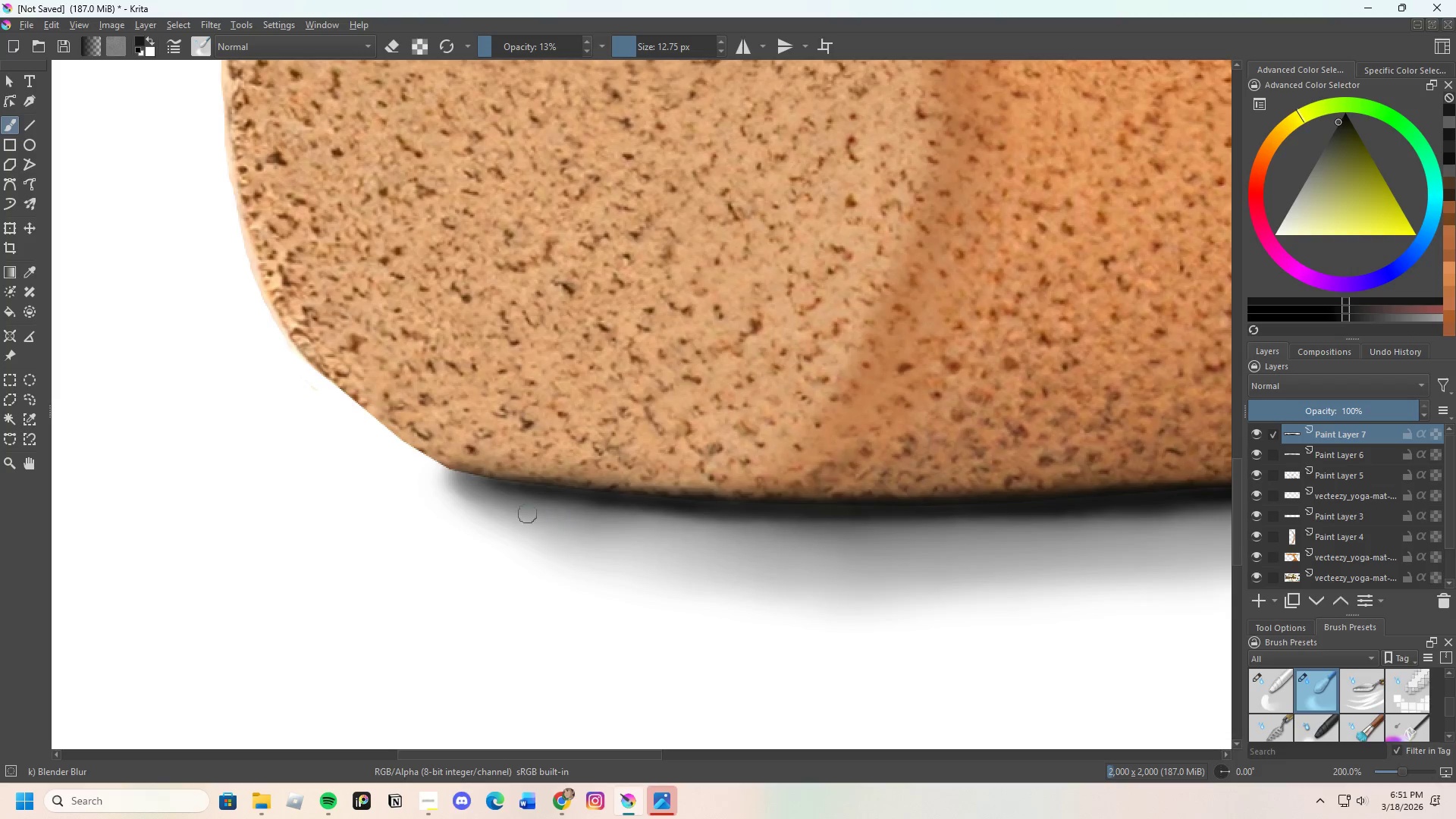 
left_click_drag(start_coordinate=[532, 510], to_coordinate=[660, 536])
 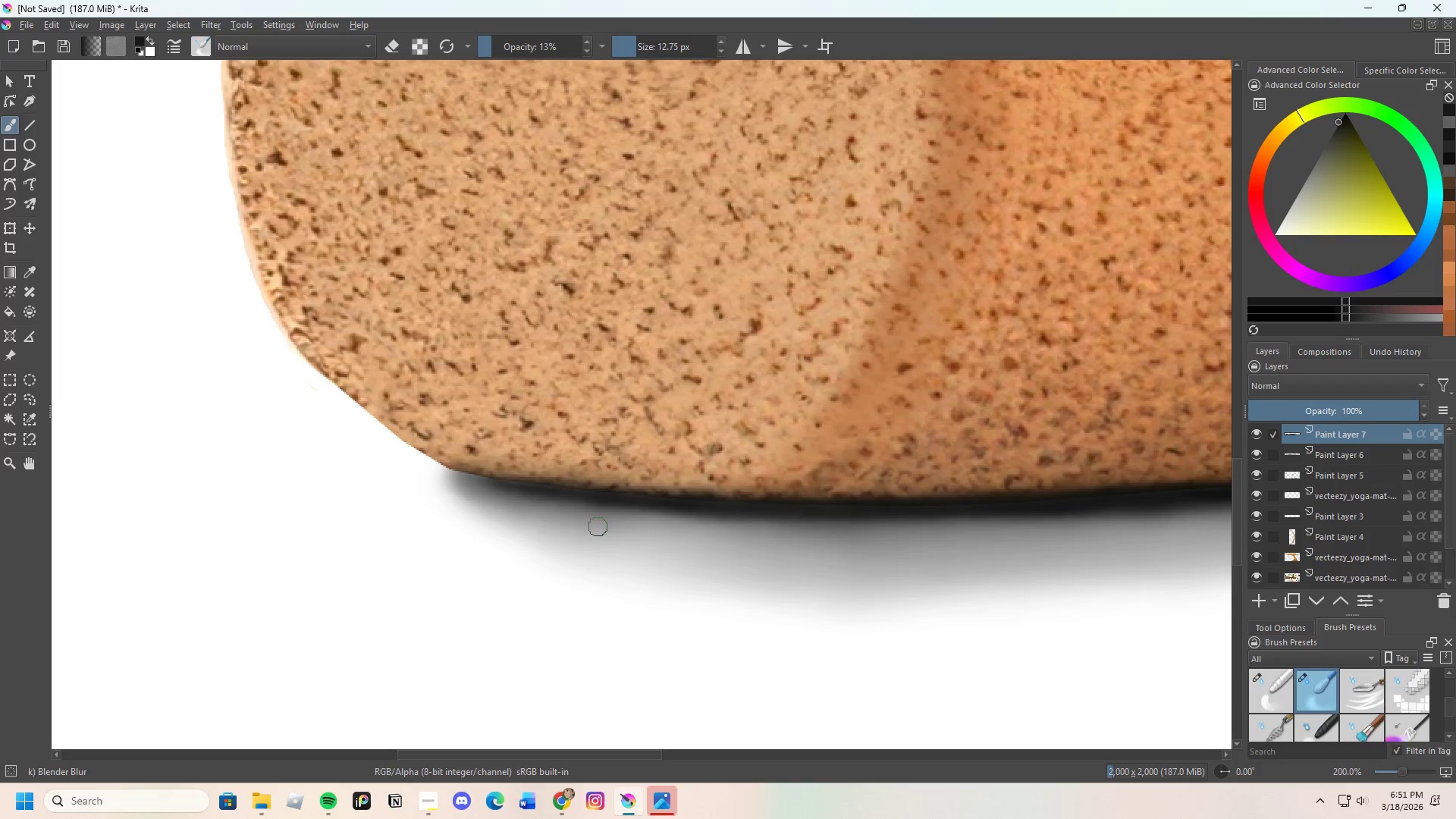 
left_click_drag(start_coordinate=[623, 526], to_coordinate=[696, 536])
 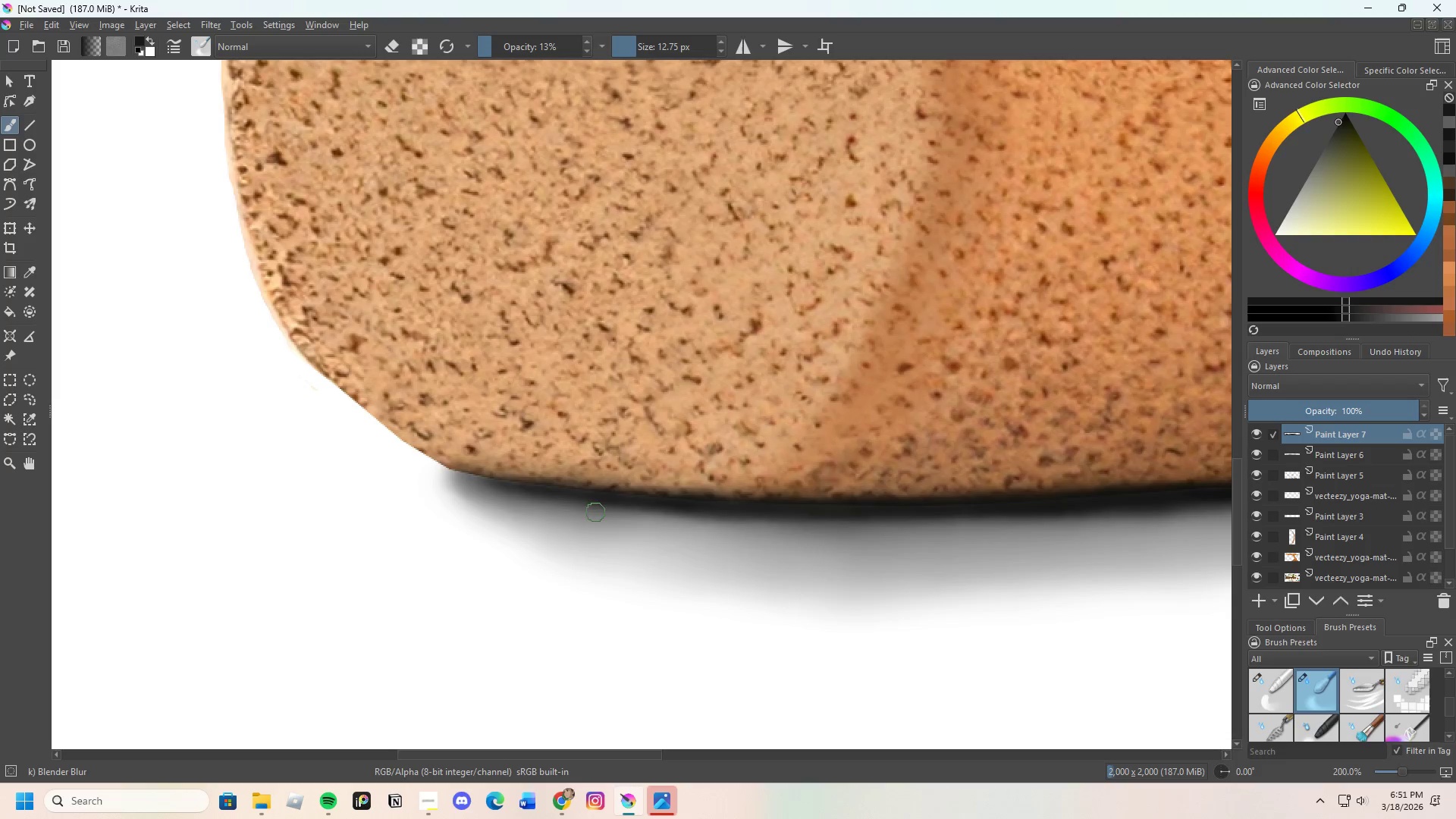 
left_click_drag(start_coordinate=[617, 507], to_coordinate=[720, 530])
 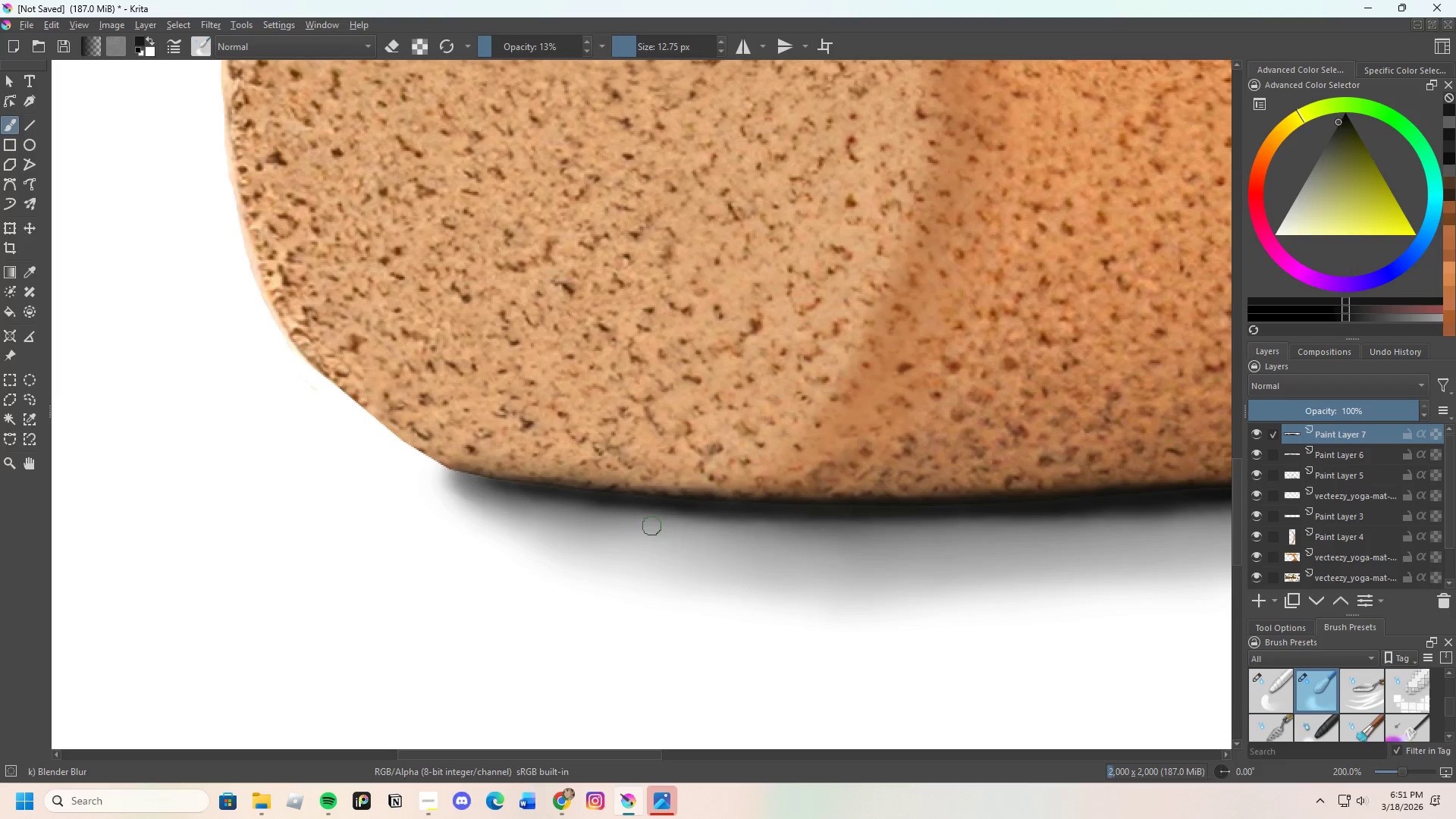 
left_click_drag(start_coordinate=[679, 526], to_coordinate=[738, 529])
 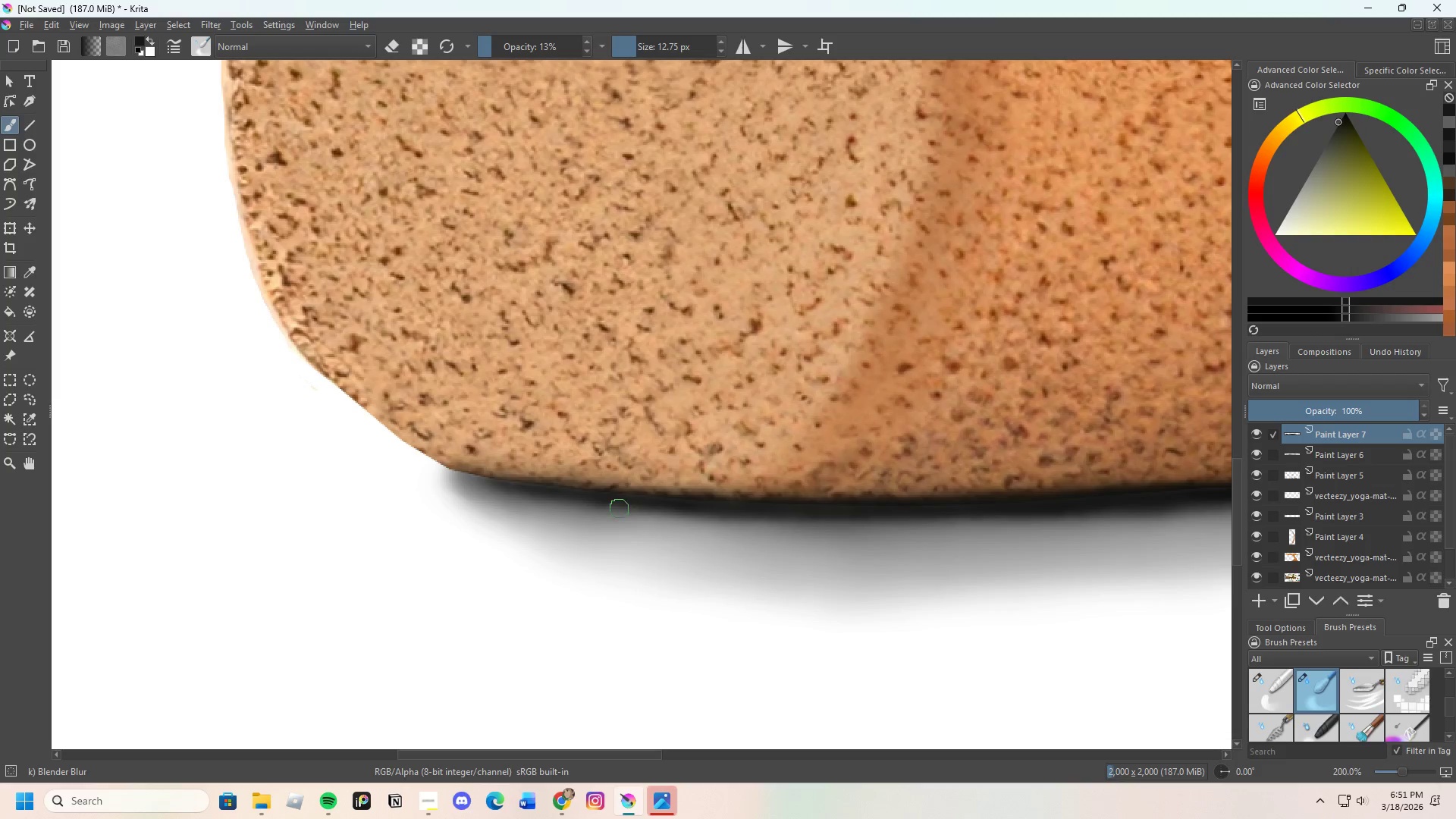 
left_click_drag(start_coordinate=[632, 507], to_coordinate=[679, 518])
 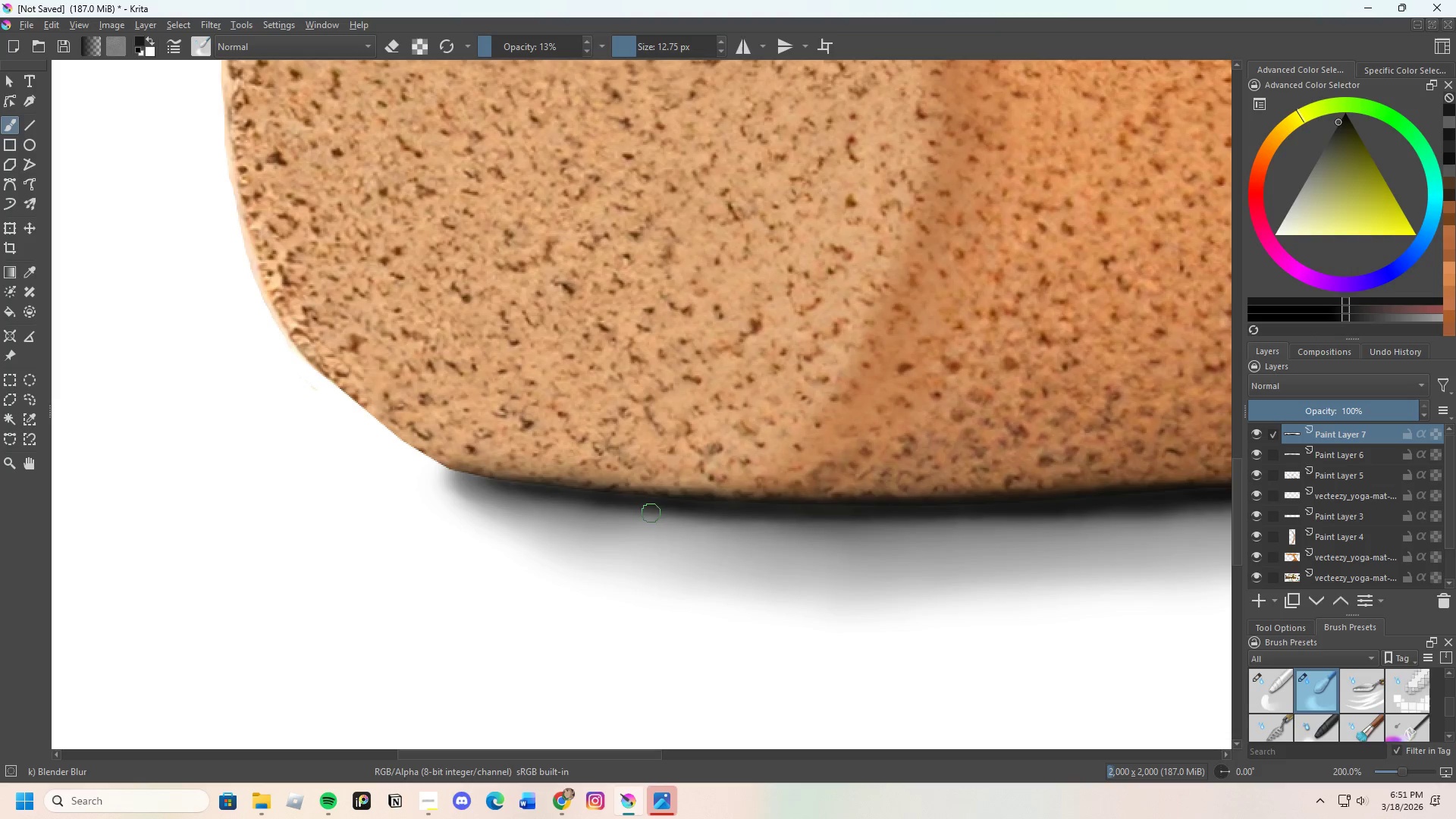 
left_click_drag(start_coordinate=[653, 513], to_coordinate=[695, 522])
 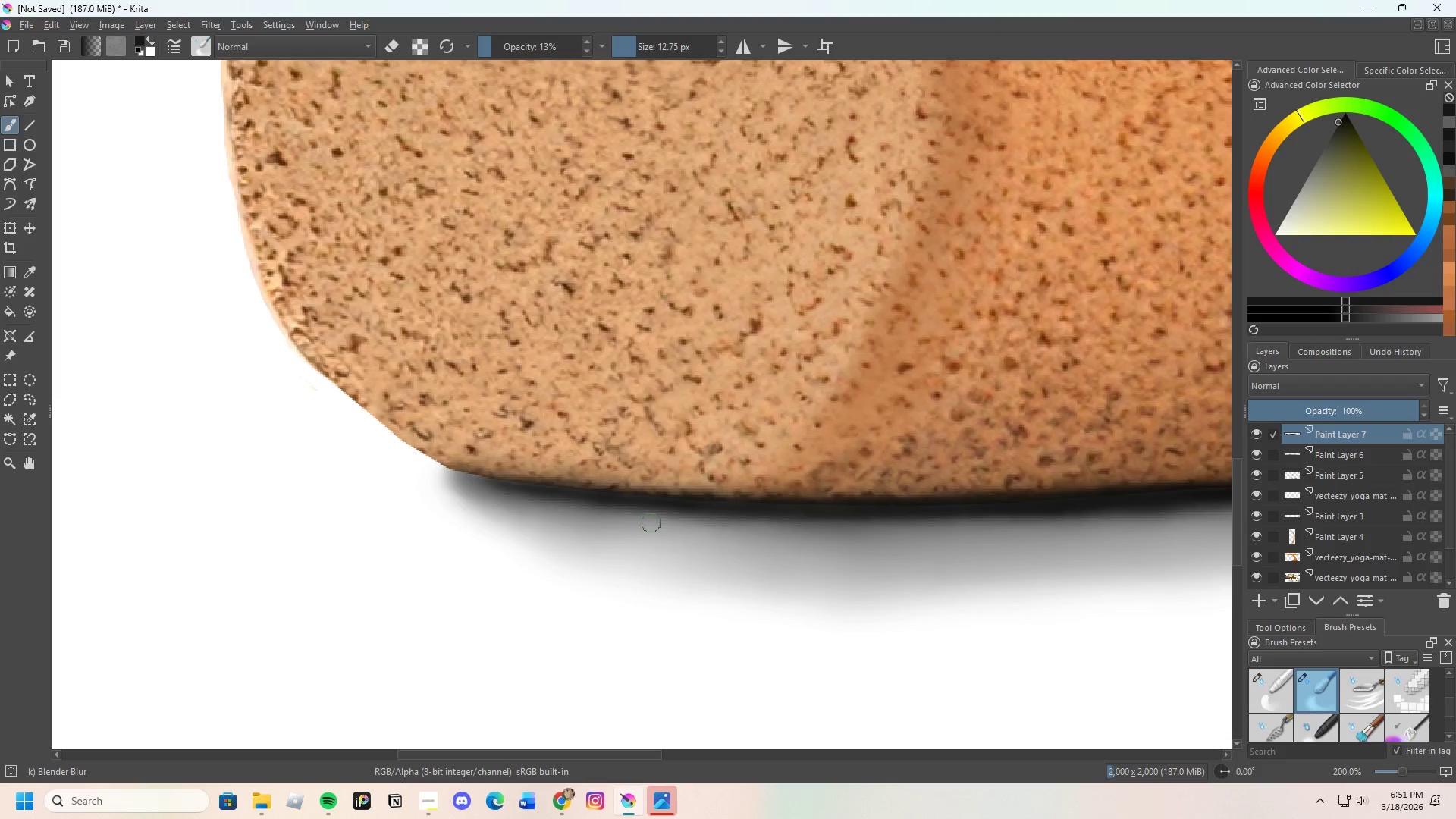 
left_click_drag(start_coordinate=[649, 522], to_coordinate=[763, 527])
 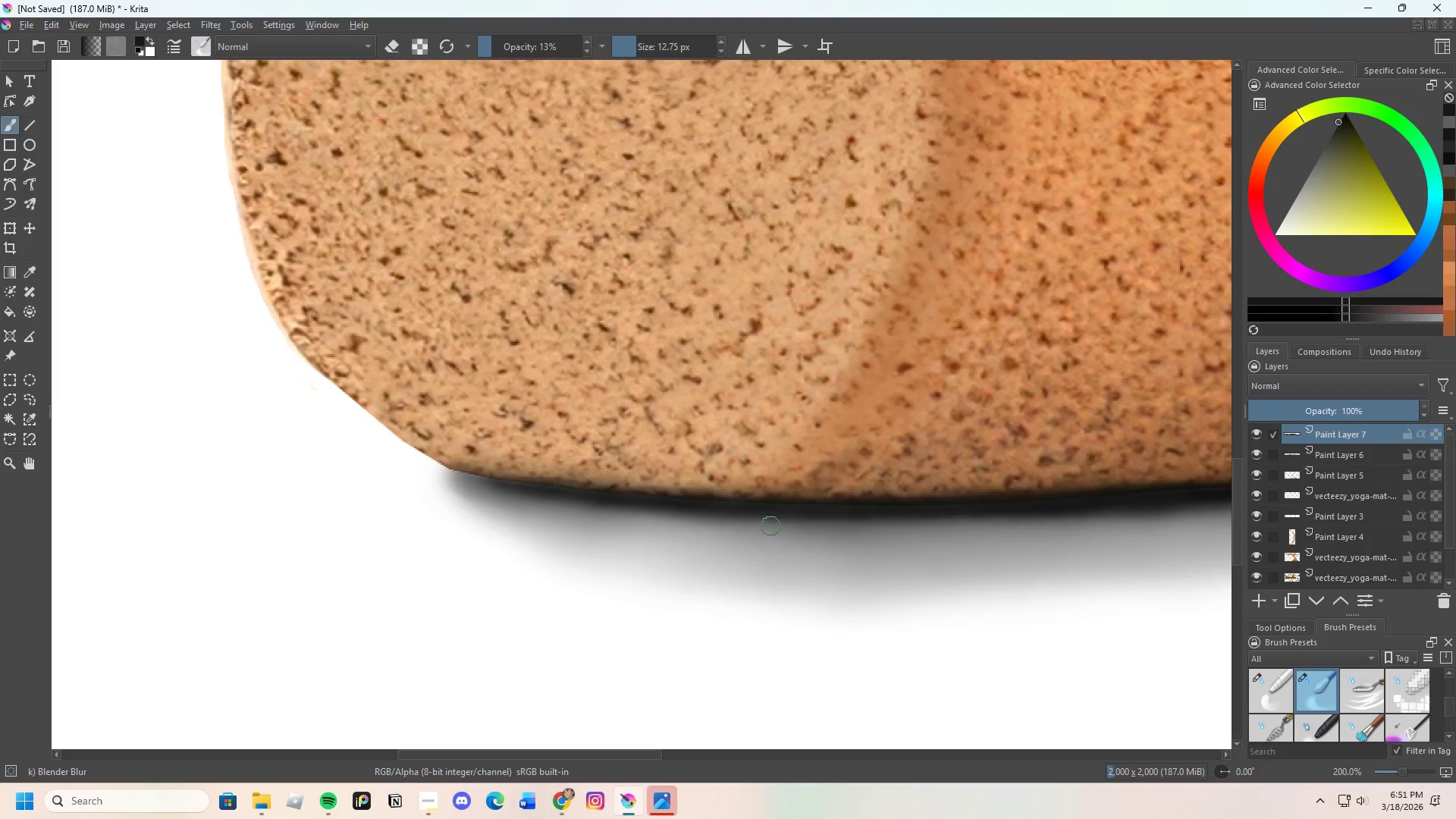 
left_click_drag(start_coordinate=[766, 526], to_coordinate=[676, 532])
 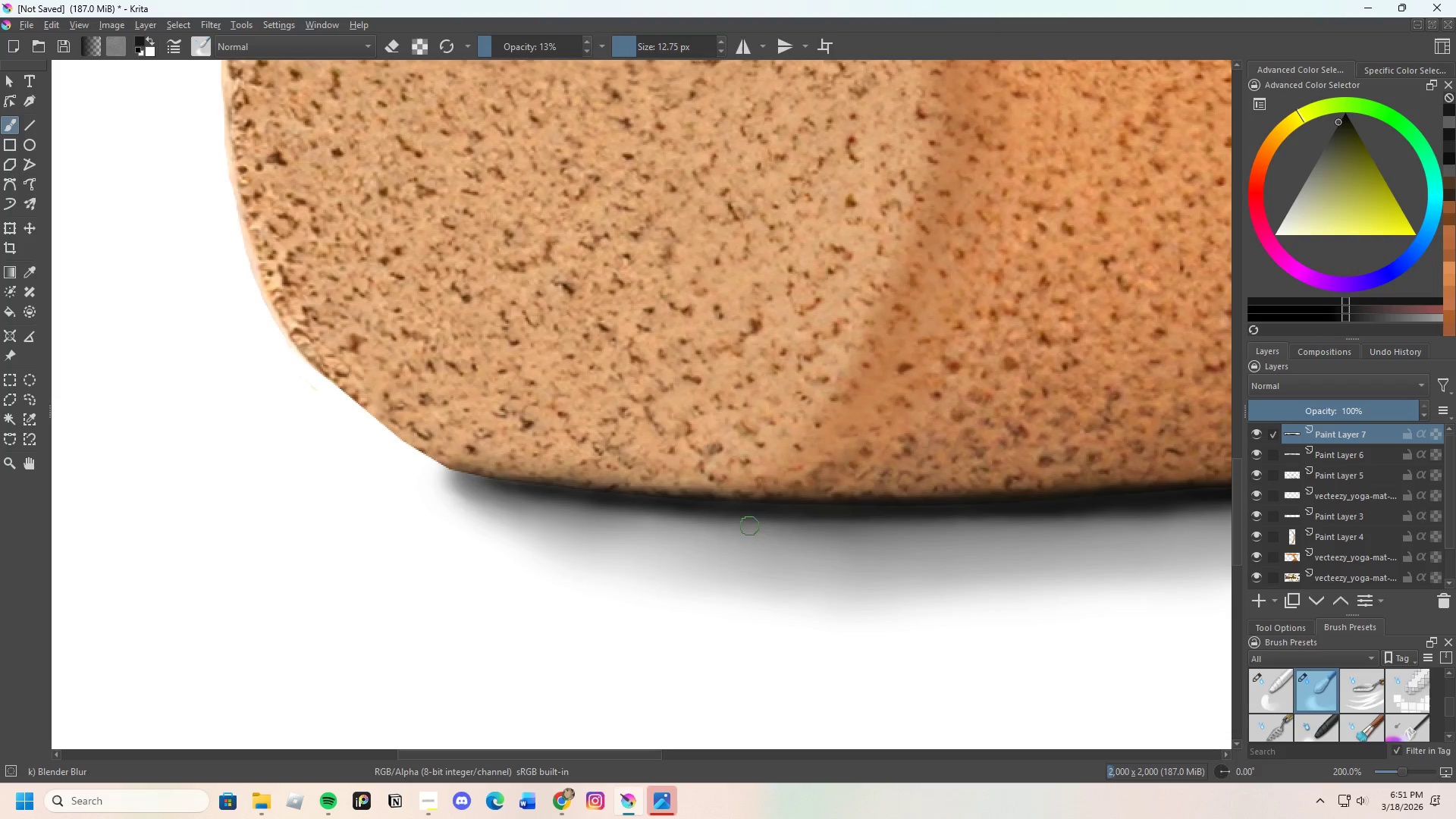 
left_click_drag(start_coordinate=[733, 526], to_coordinate=[604, 526])
 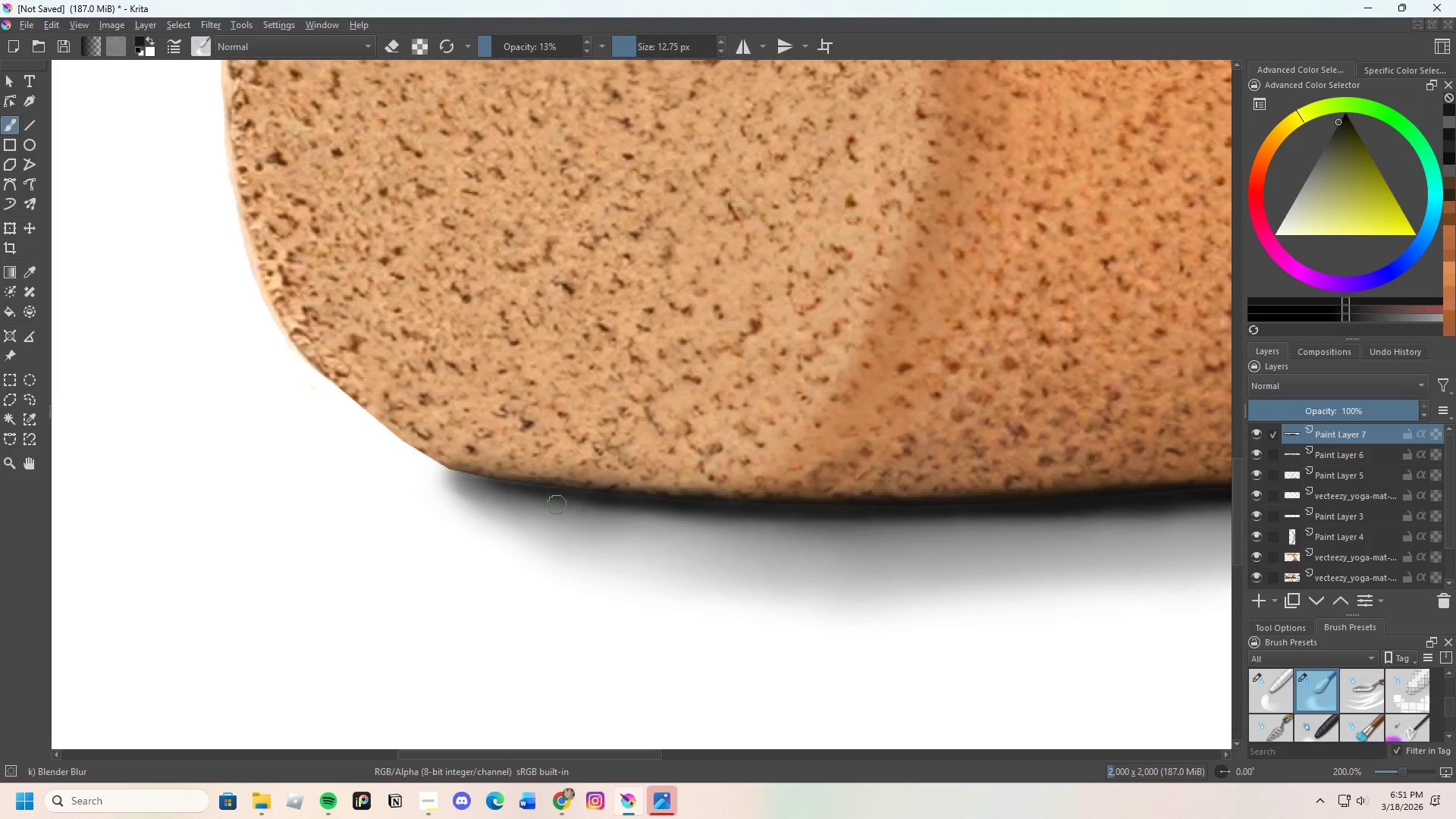 
left_click_drag(start_coordinate=[573, 503], to_coordinate=[652, 512])
 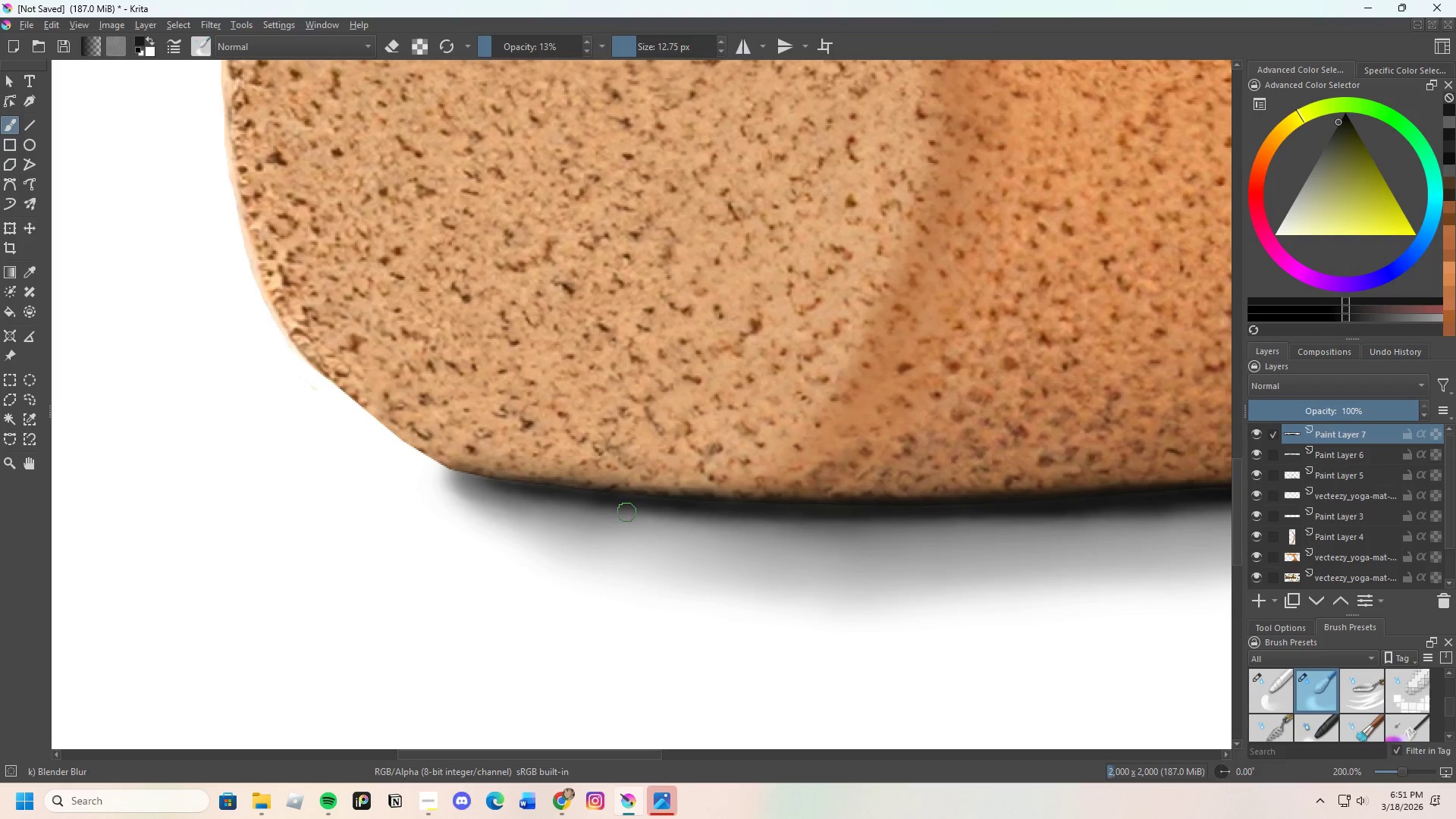 
left_click_drag(start_coordinate=[637, 512], to_coordinate=[696, 521])
 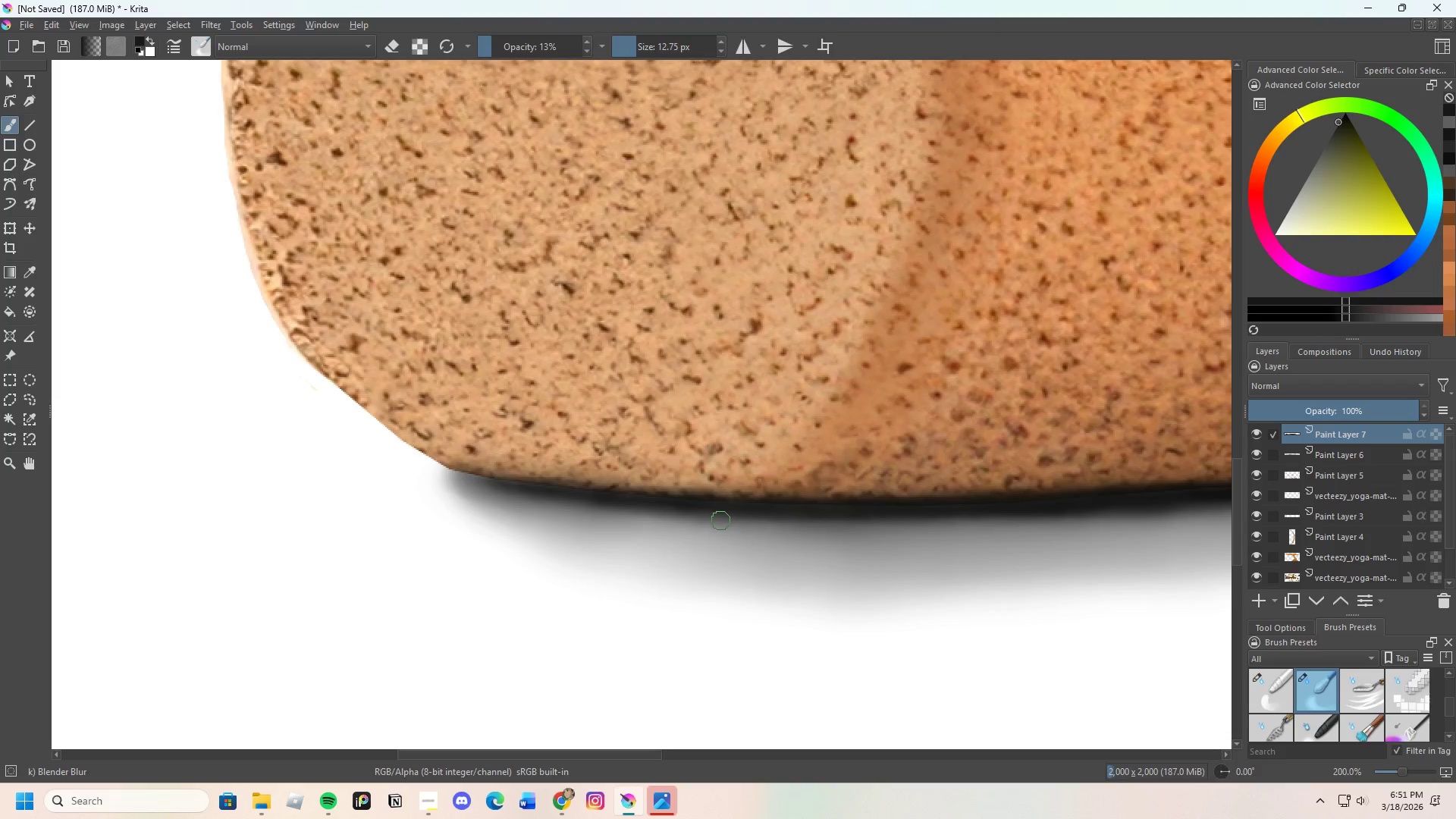 
left_click_drag(start_coordinate=[718, 516], to_coordinate=[593, 512])
 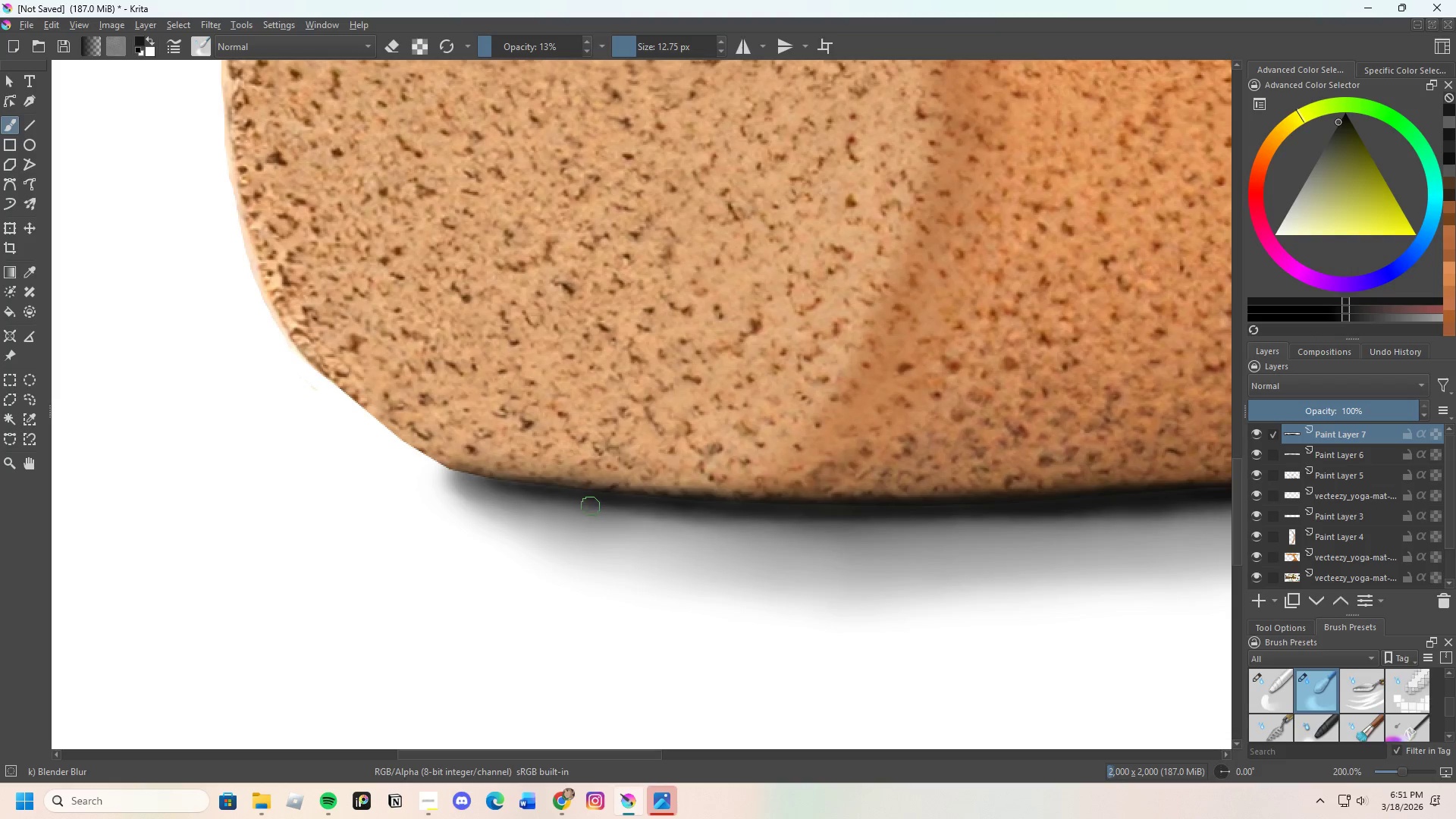 
left_click_drag(start_coordinate=[605, 508], to_coordinate=[679, 520])
 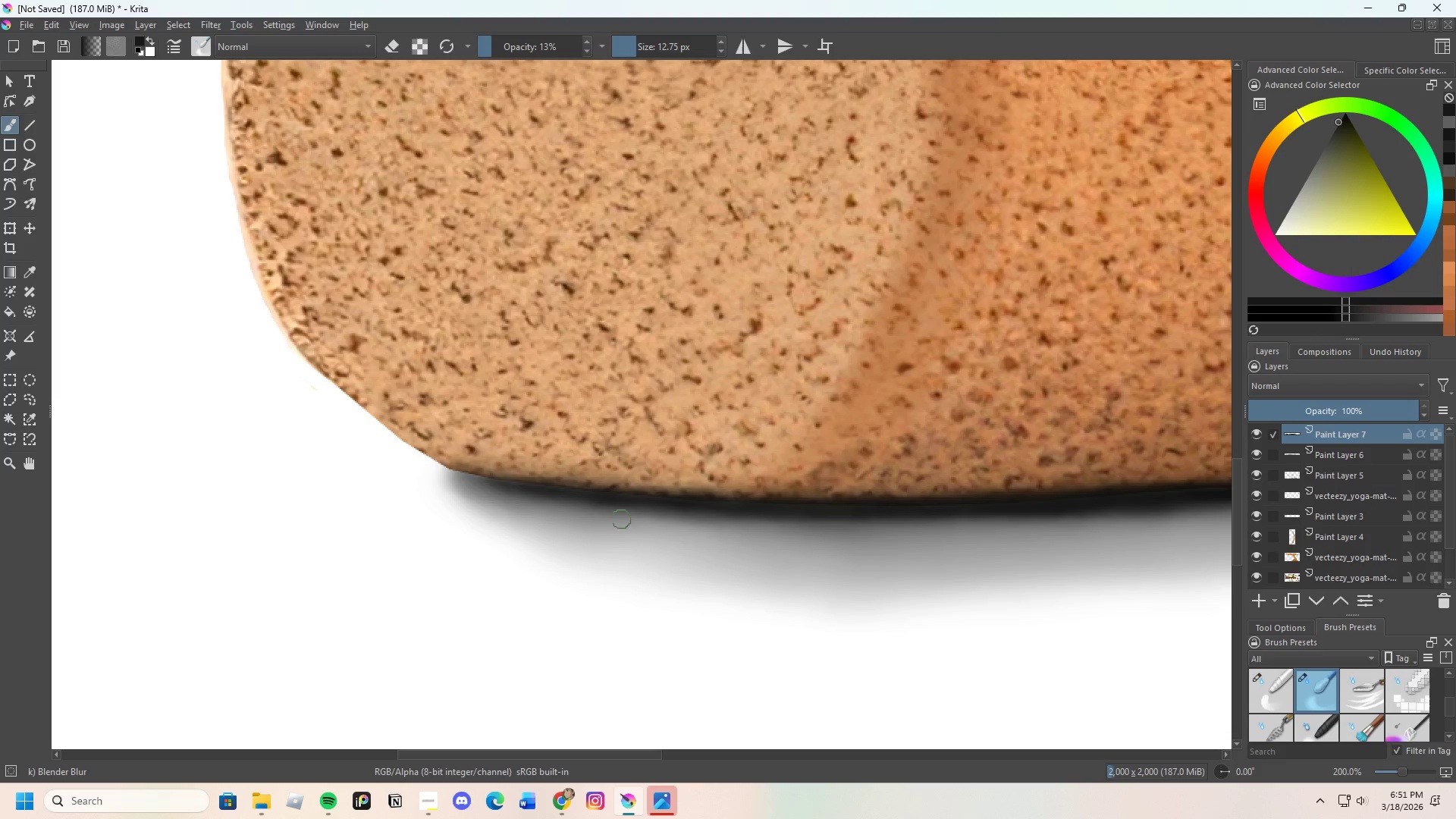 
left_click_drag(start_coordinate=[611, 518], to_coordinate=[664, 526])
 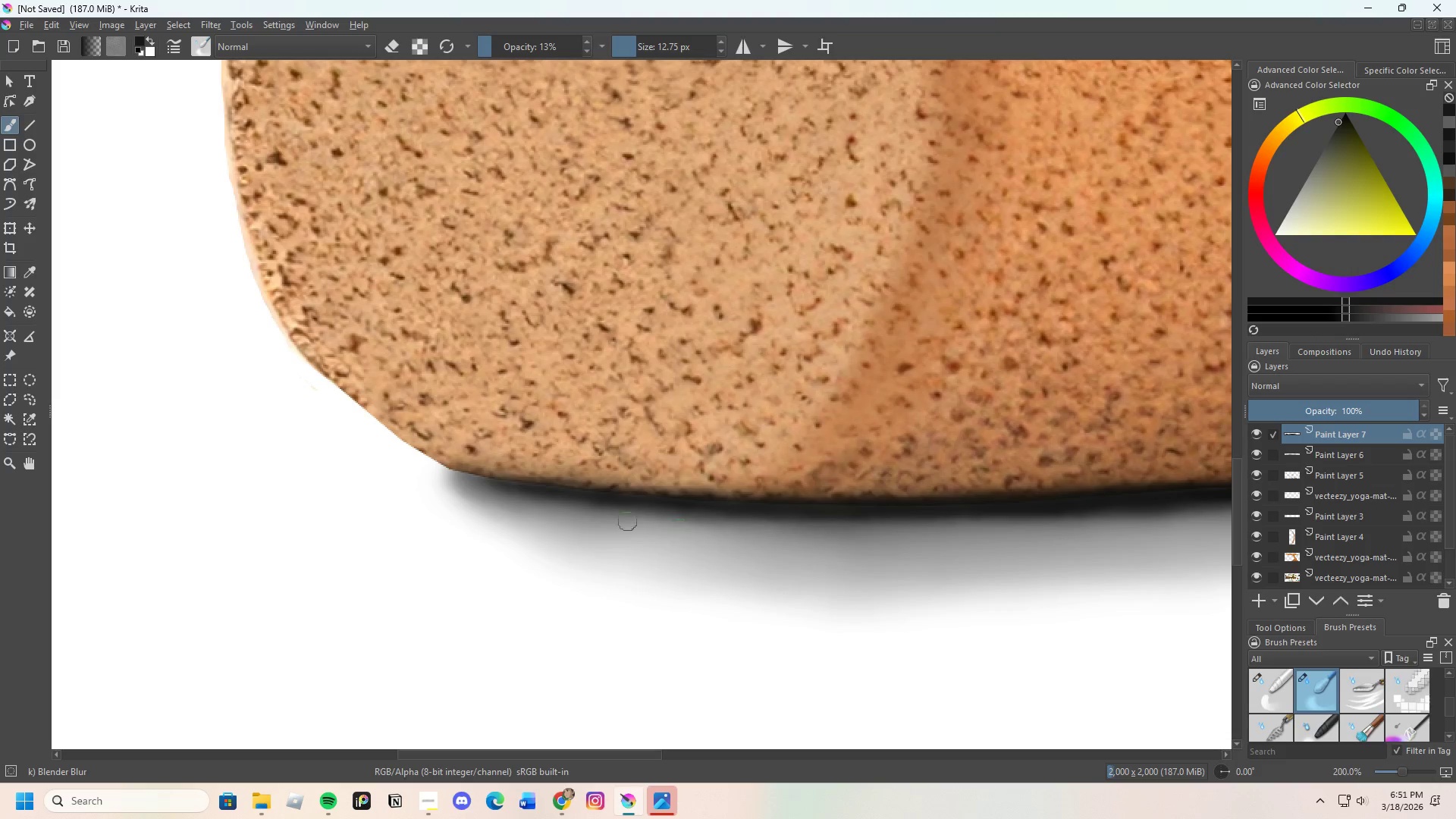 
left_click_drag(start_coordinate=[648, 522], to_coordinate=[699, 529])
 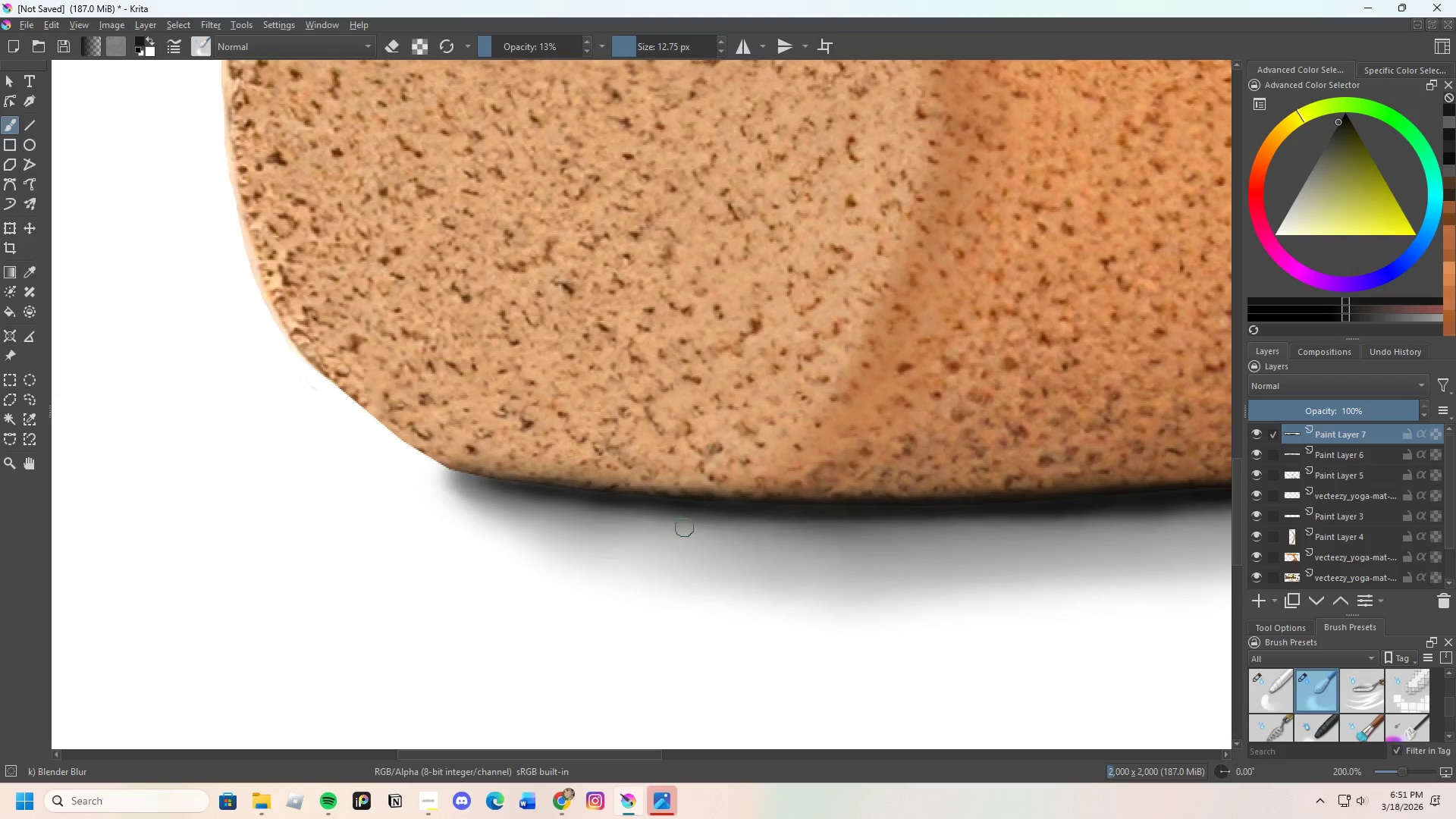 
left_click_drag(start_coordinate=[690, 527], to_coordinate=[756, 525])
 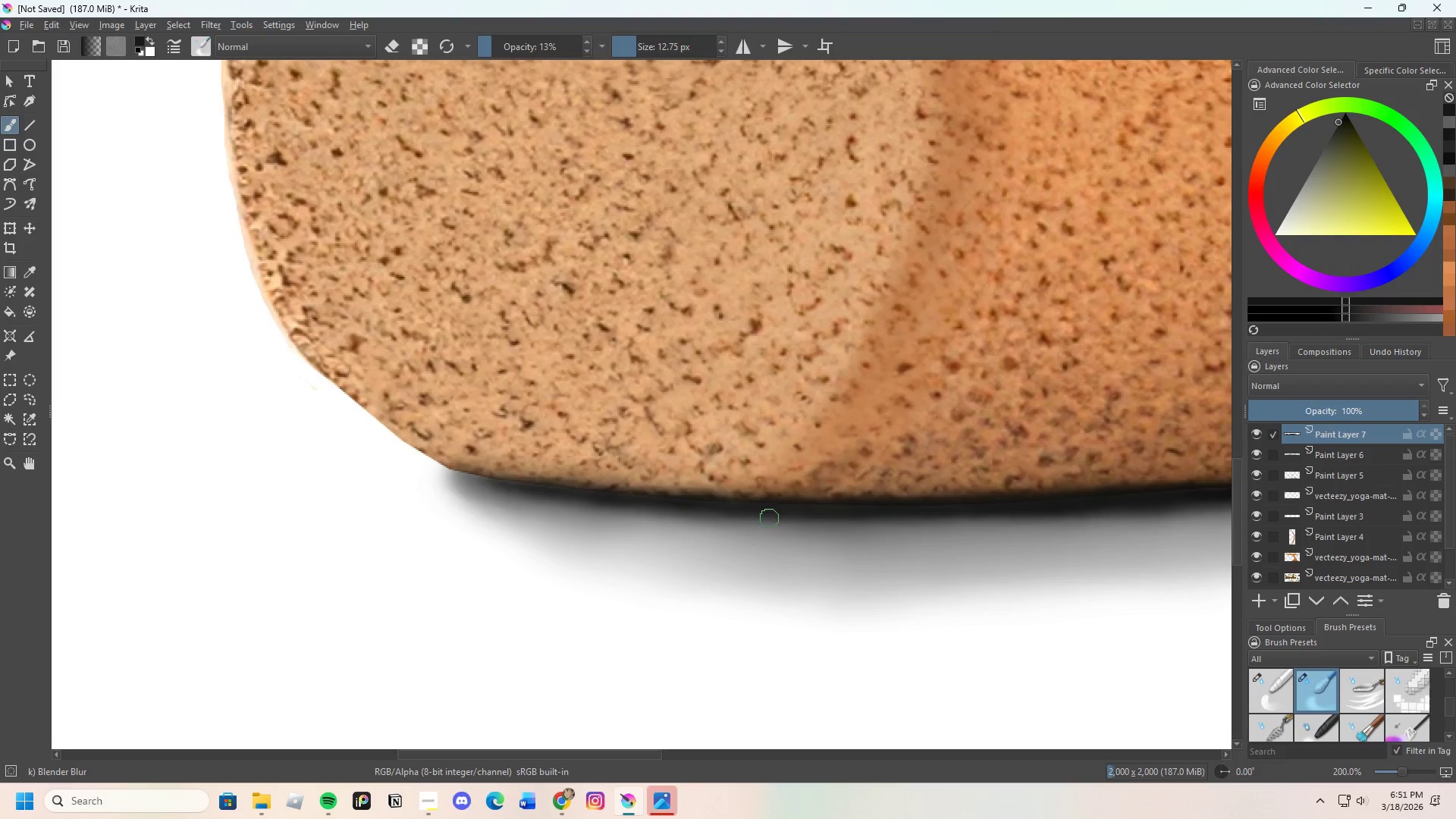 
left_click_drag(start_coordinate=[730, 513], to_coordinate=[602, 516])
 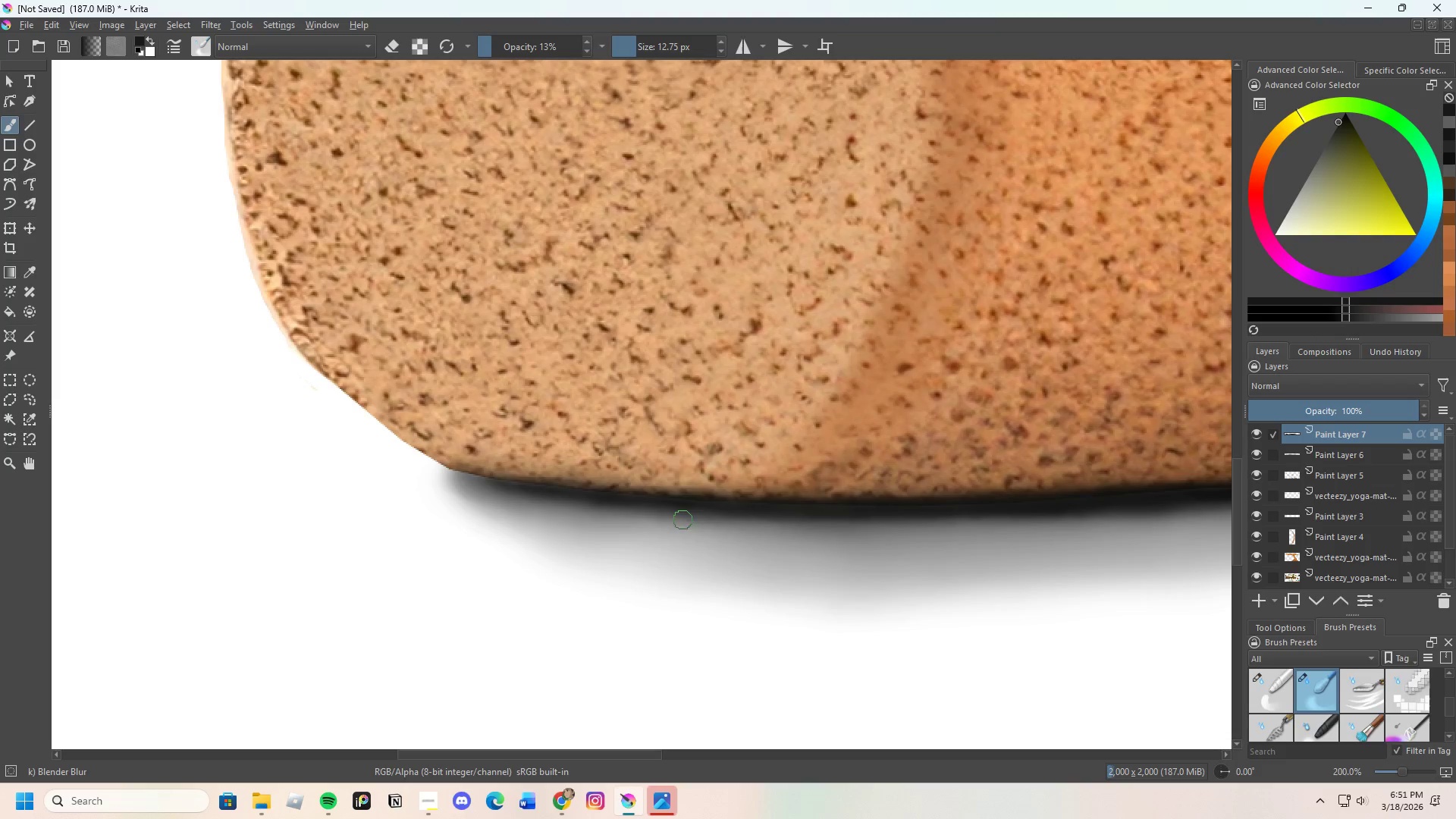 
left_click_drag(start_coordinate=[673, 519], to_coordinate=[579, 513])
 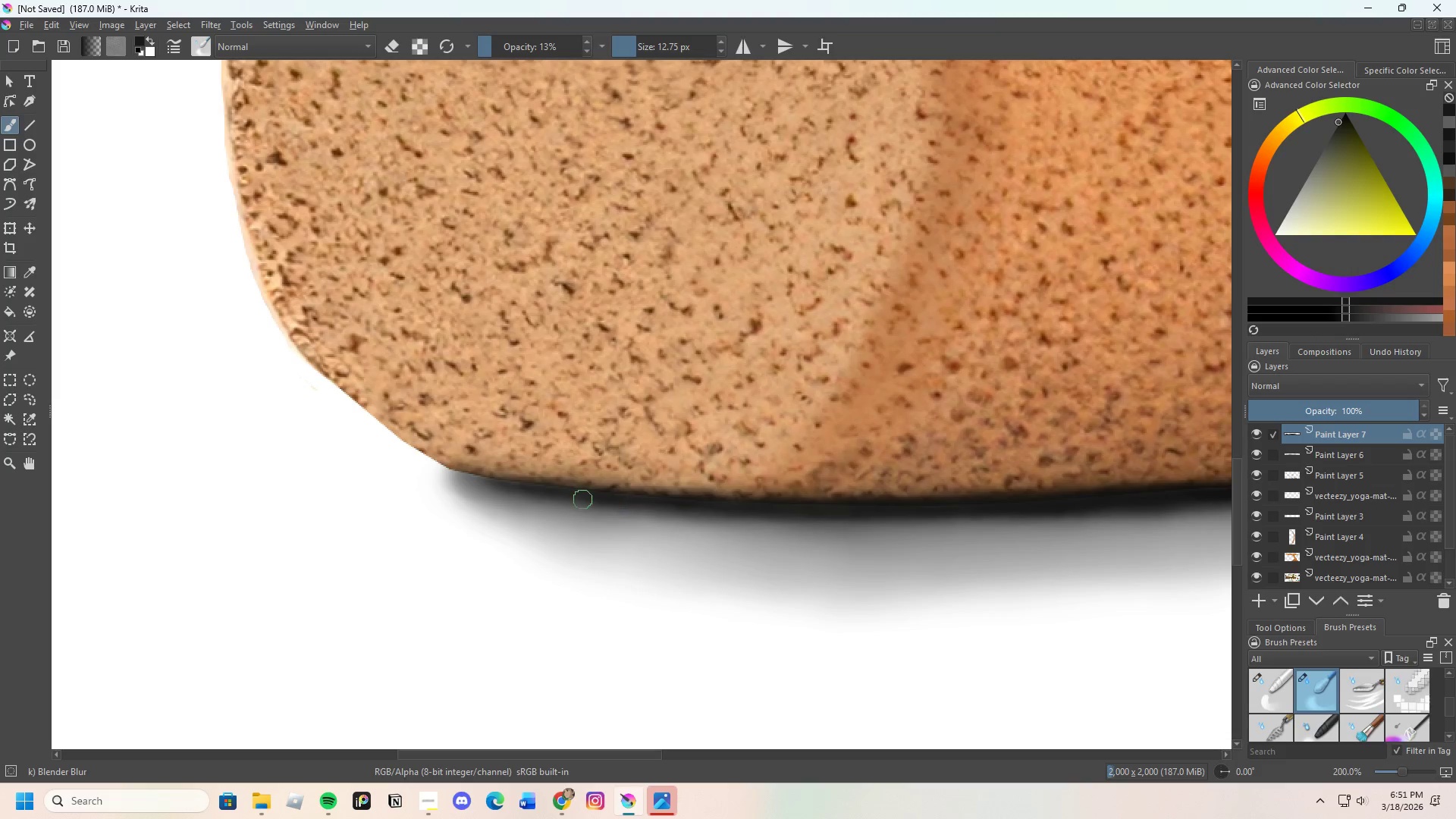 
left_click_drag(start_coordinate=[585, 499], to_coordinate=[680, 513])
 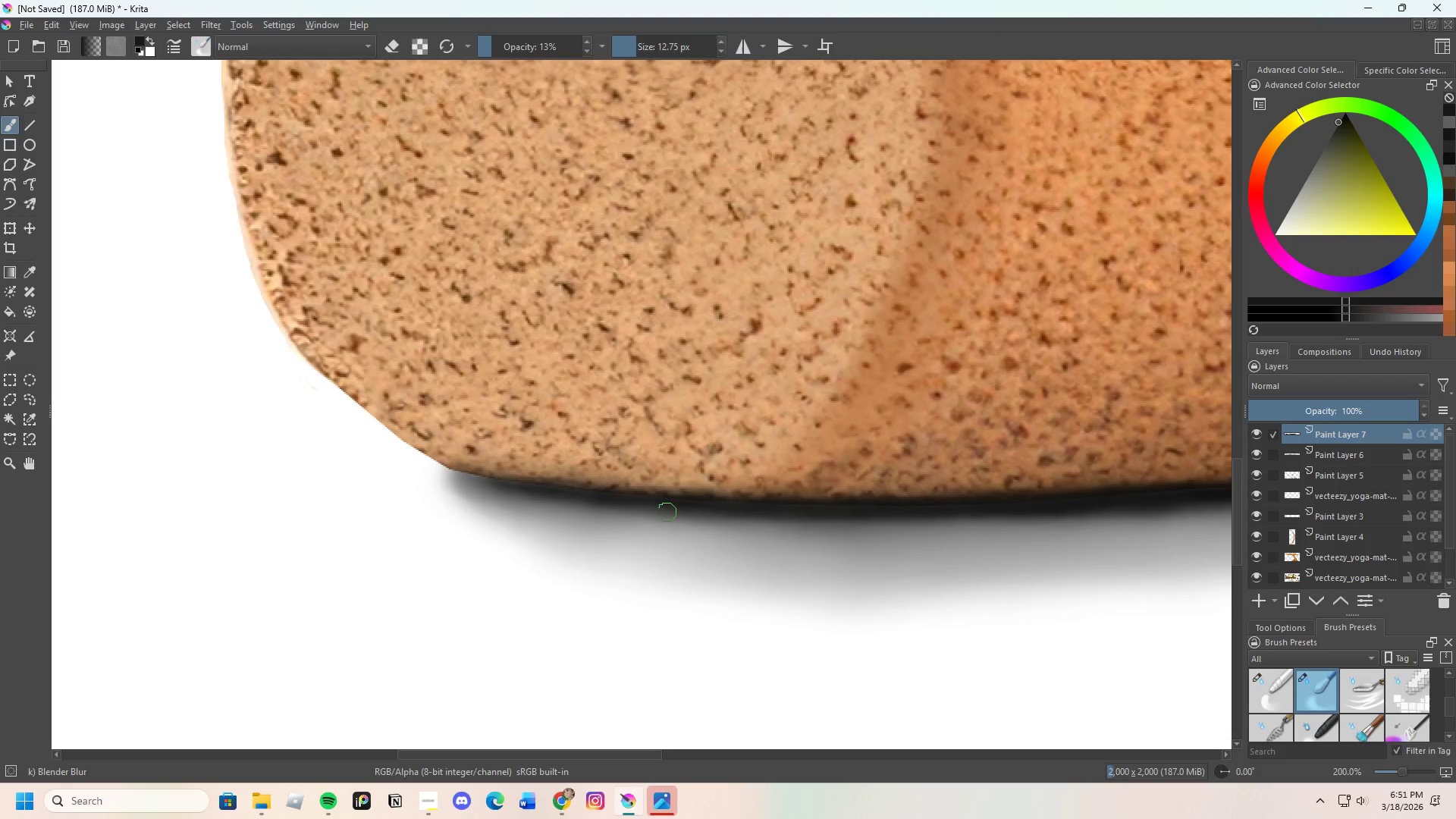 
left_click_drag(start_coordinate=[626, 511], to_coordinate=[507, 509])
 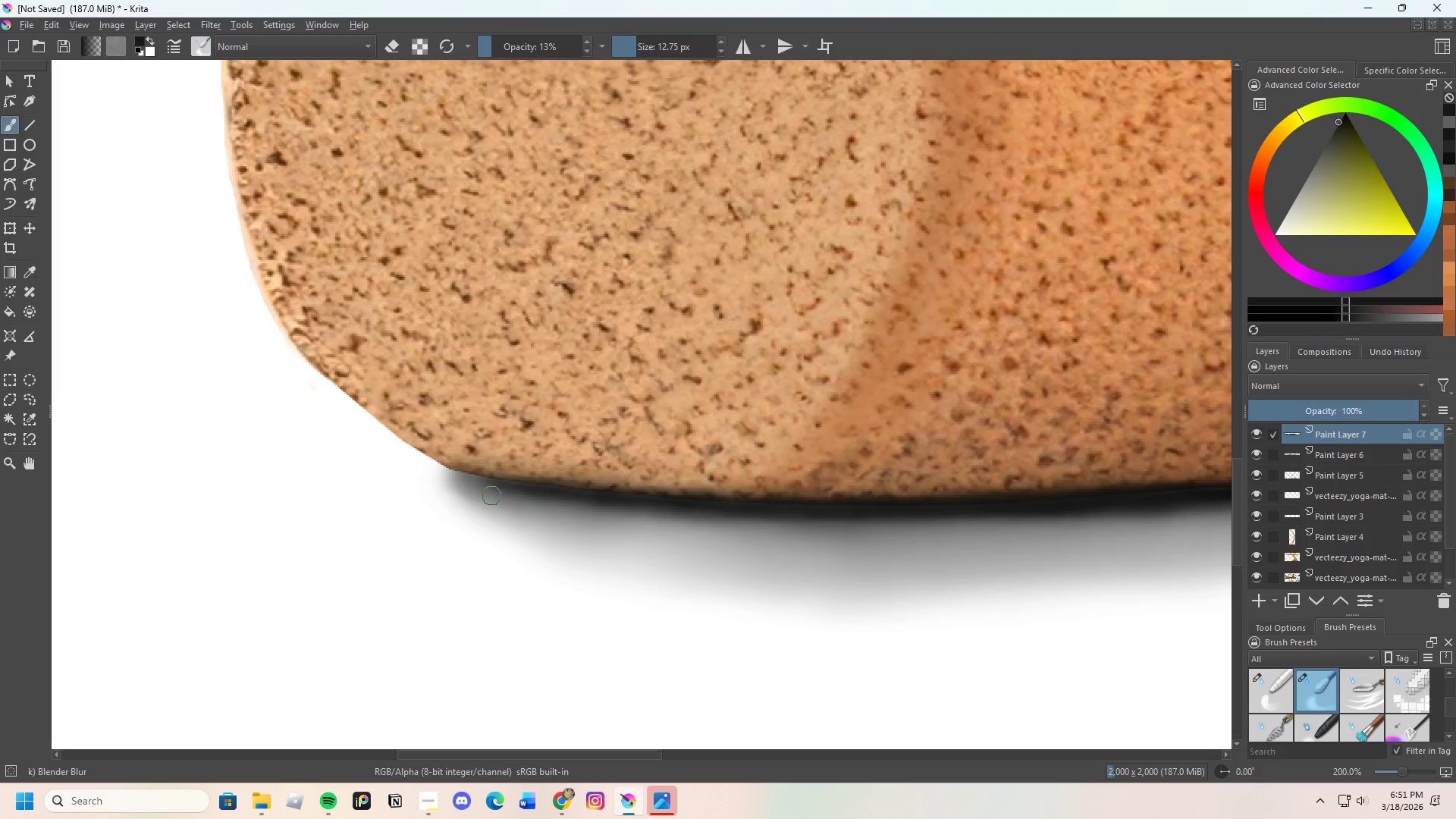 
left_click_drag(start_coordinate=[507, 495], to_coordinate=[564, 506])
 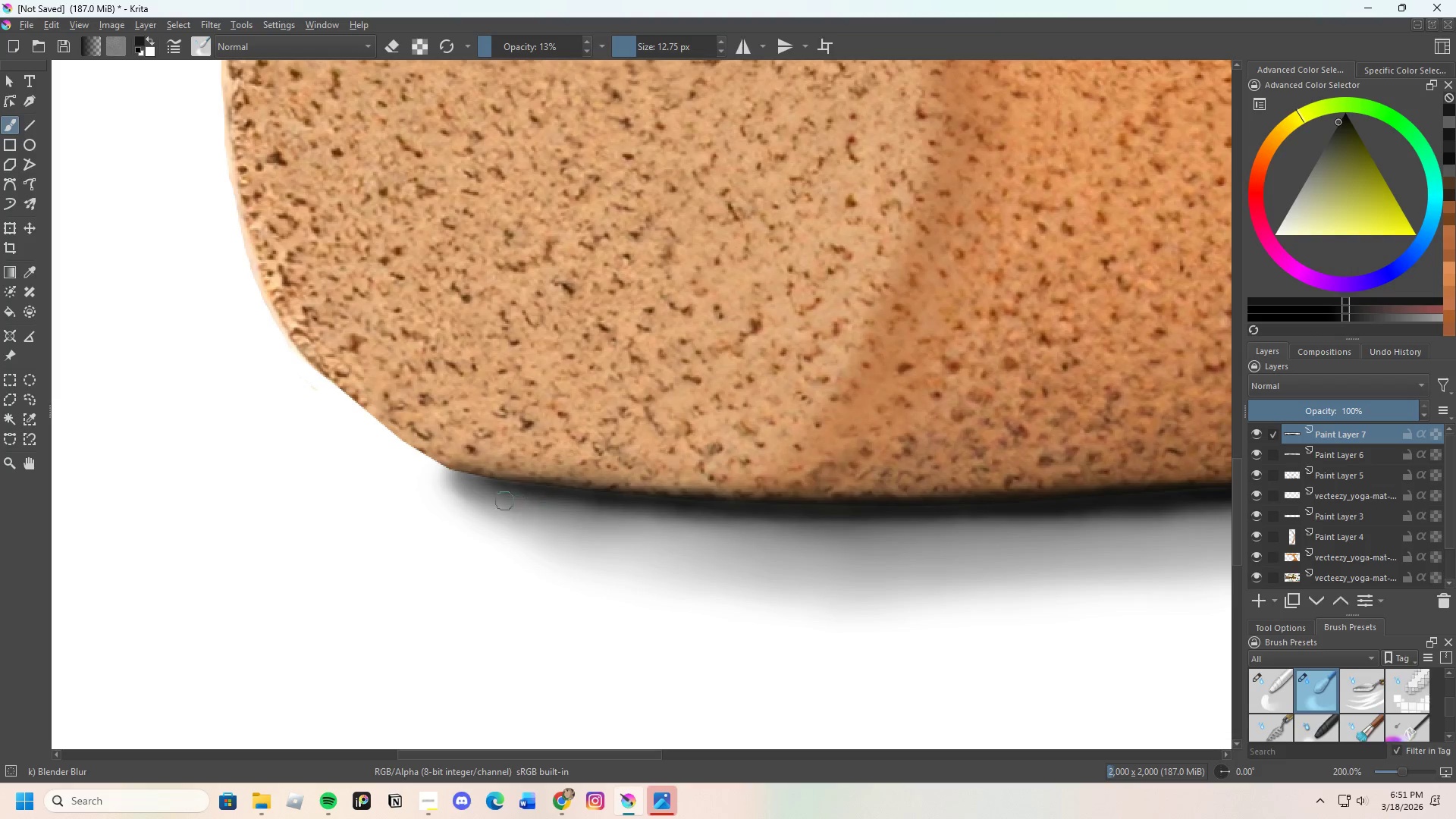 
left_click_drag(start_coordinate=[530, 503], to_coordinate=[624, 520])
 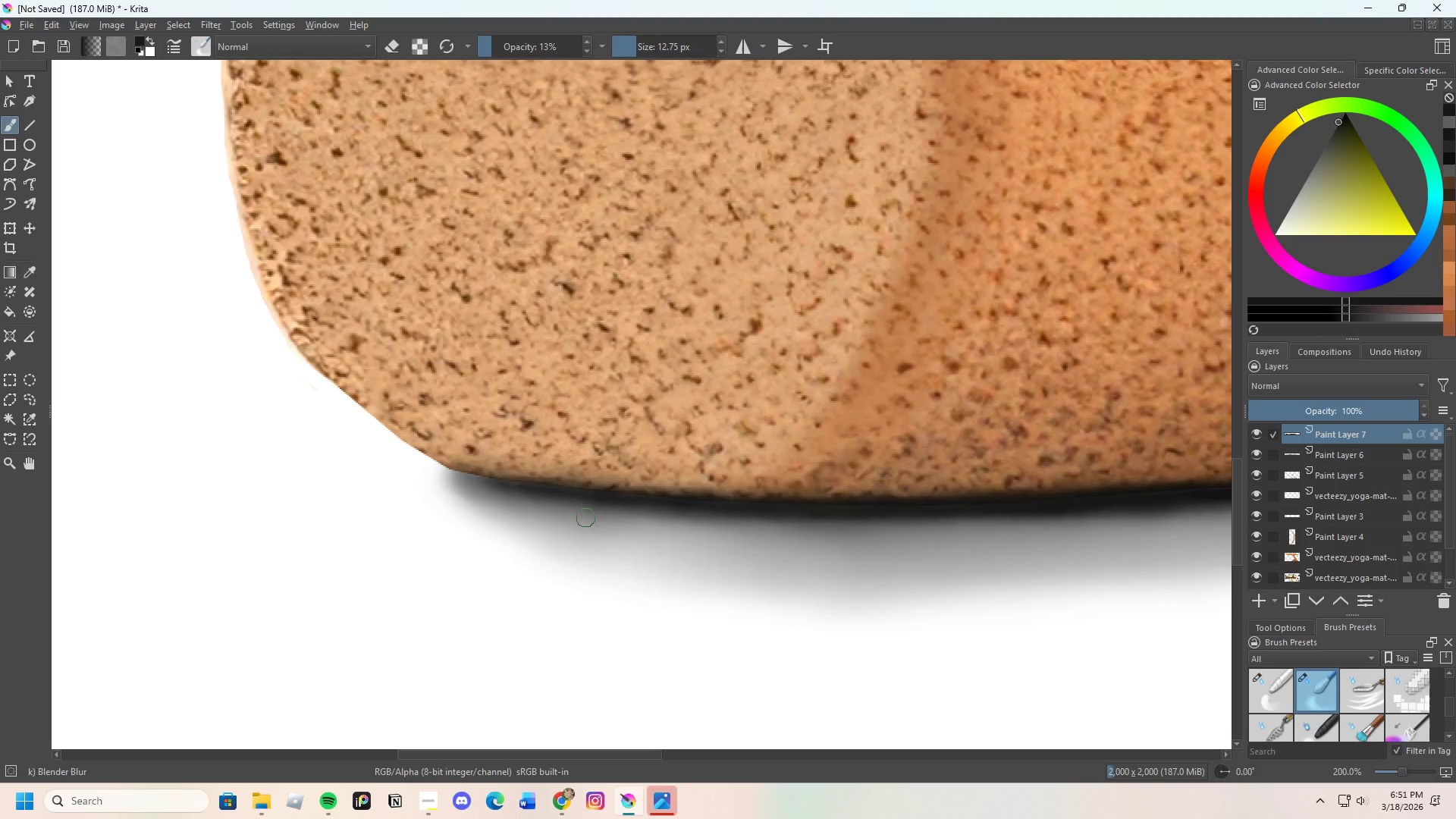 
left_click_drag(start_coordinate=[611, 523], to_coordinate=[712, 538])
 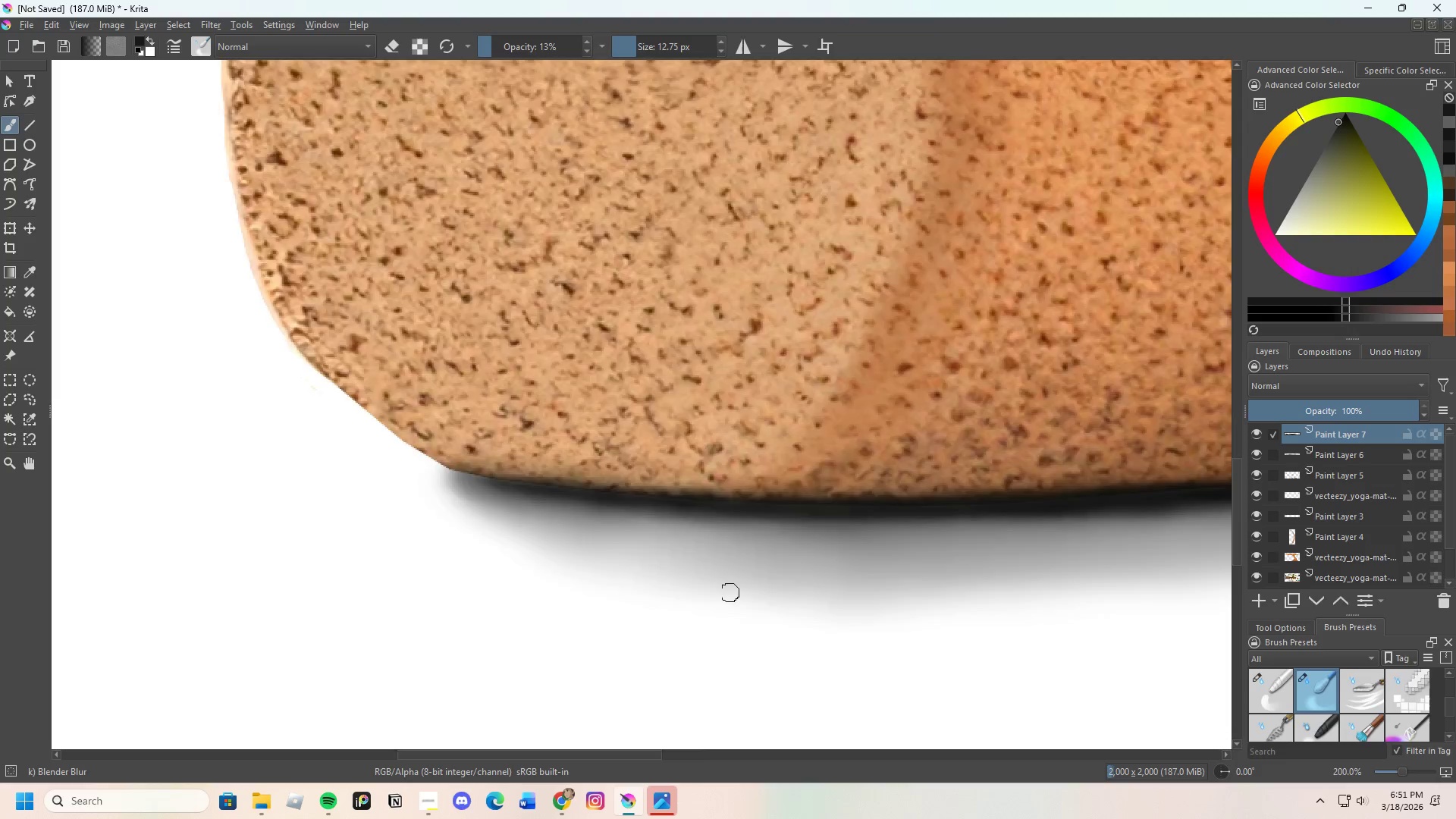 
scroll: coordinate [730, 592], scroll_direction: down, amount: 2.0
 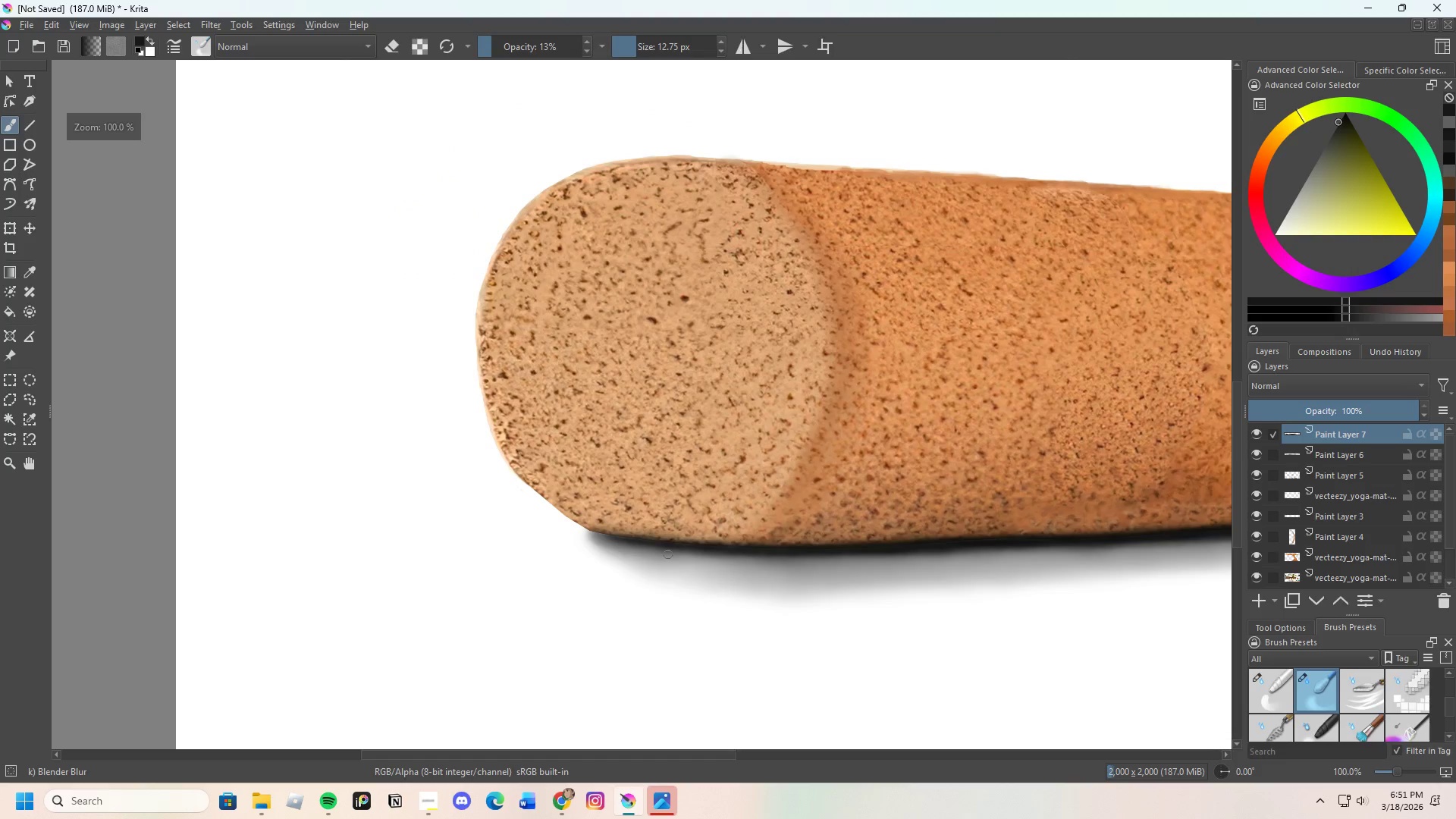 
scroll: coordinate [675, 554], scroll_direction: up, amount: 2.0
 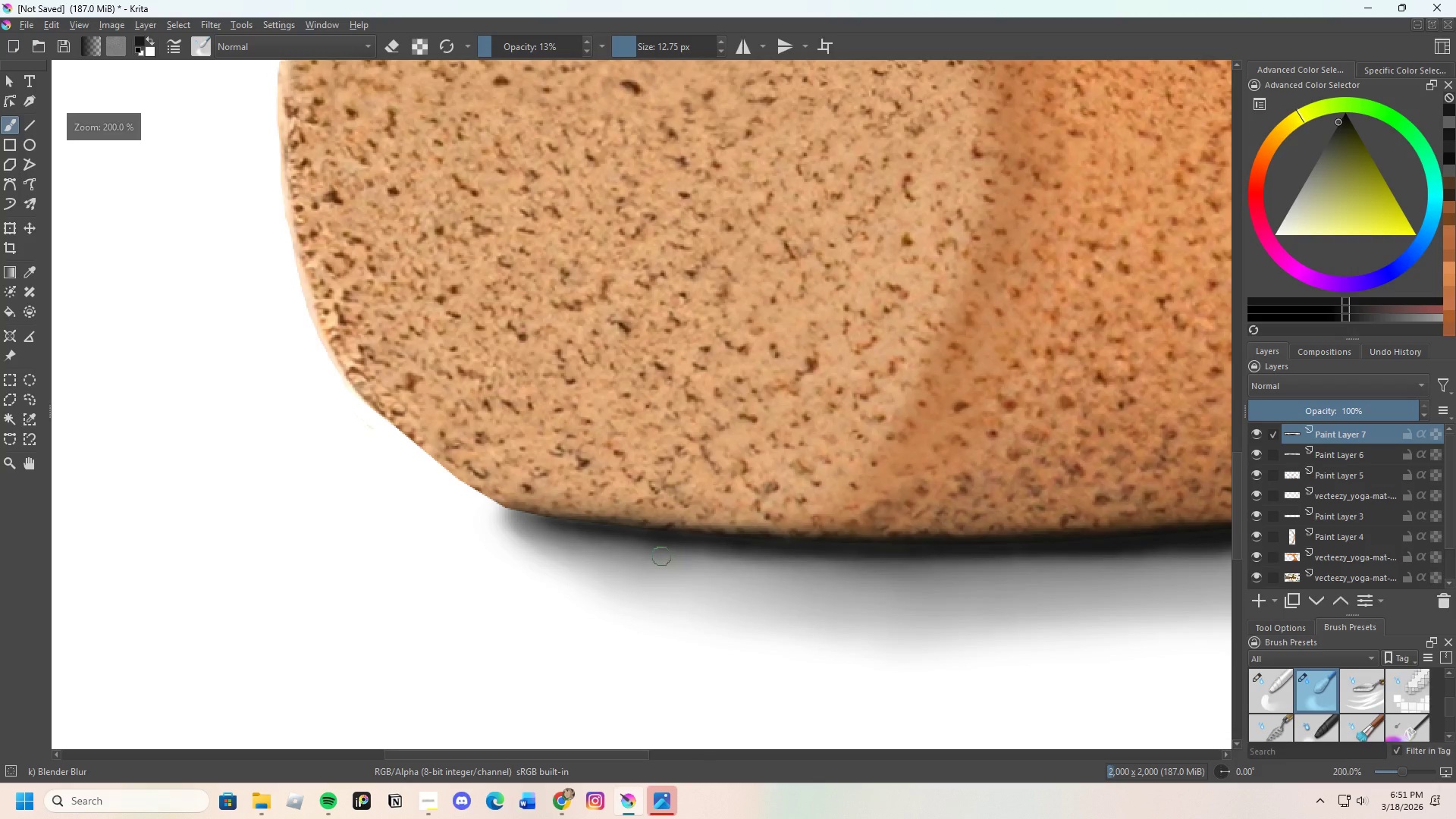 
left_click_drag(start_coordinate=[682, 556], to_coordinate=[796, 556])
 